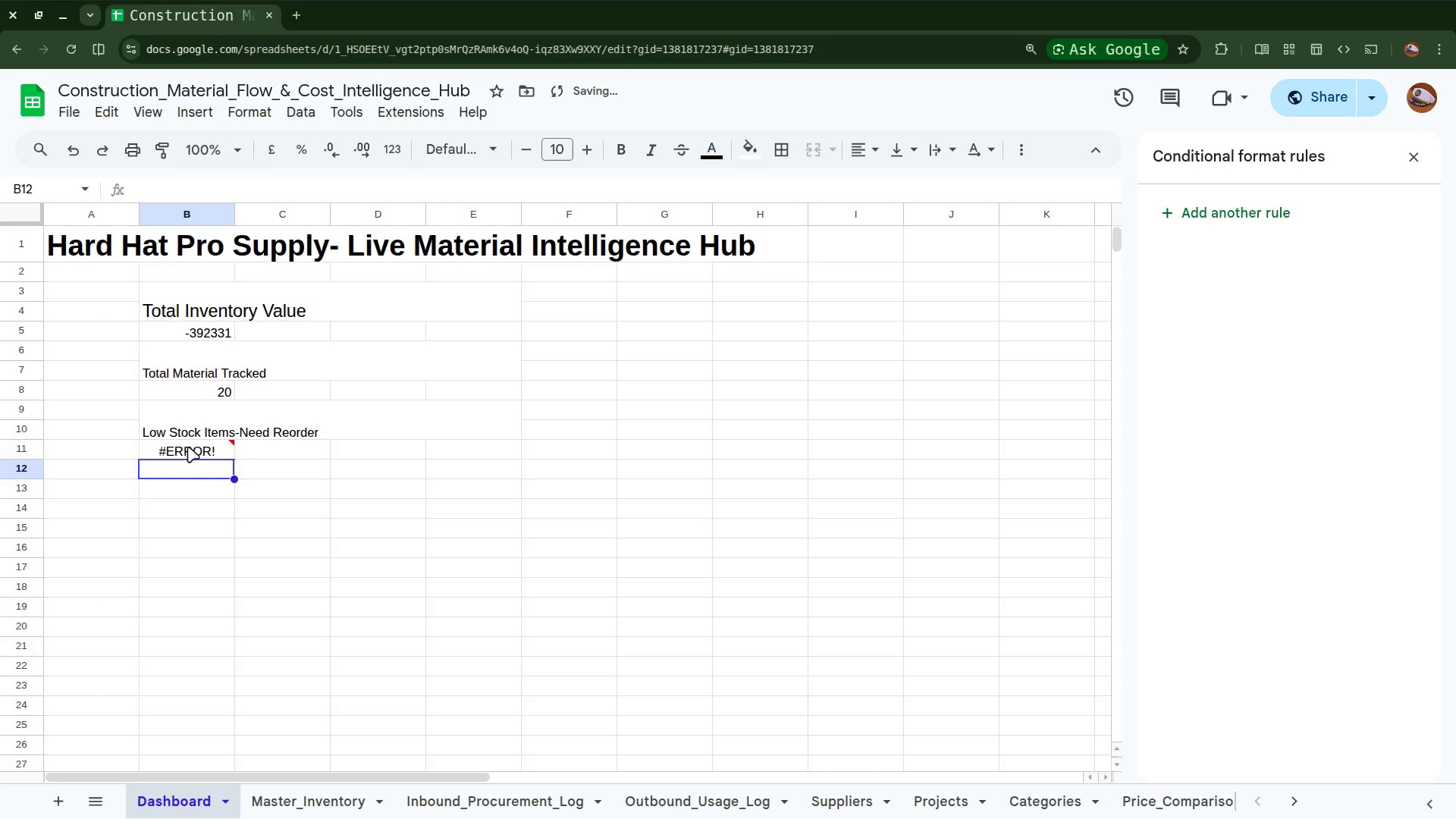 
left_click([188, 442])
 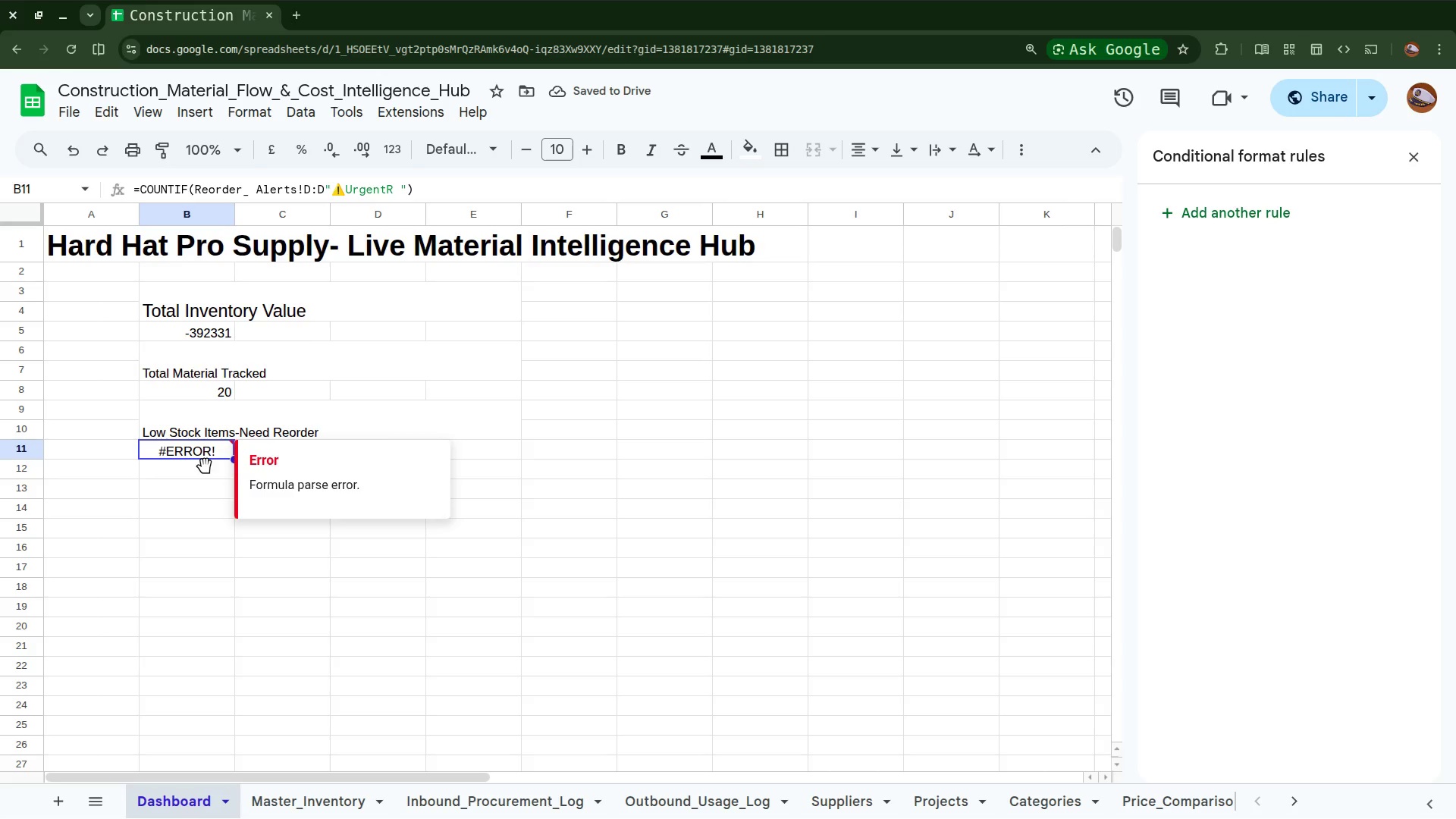 
double_click([206, 460])
 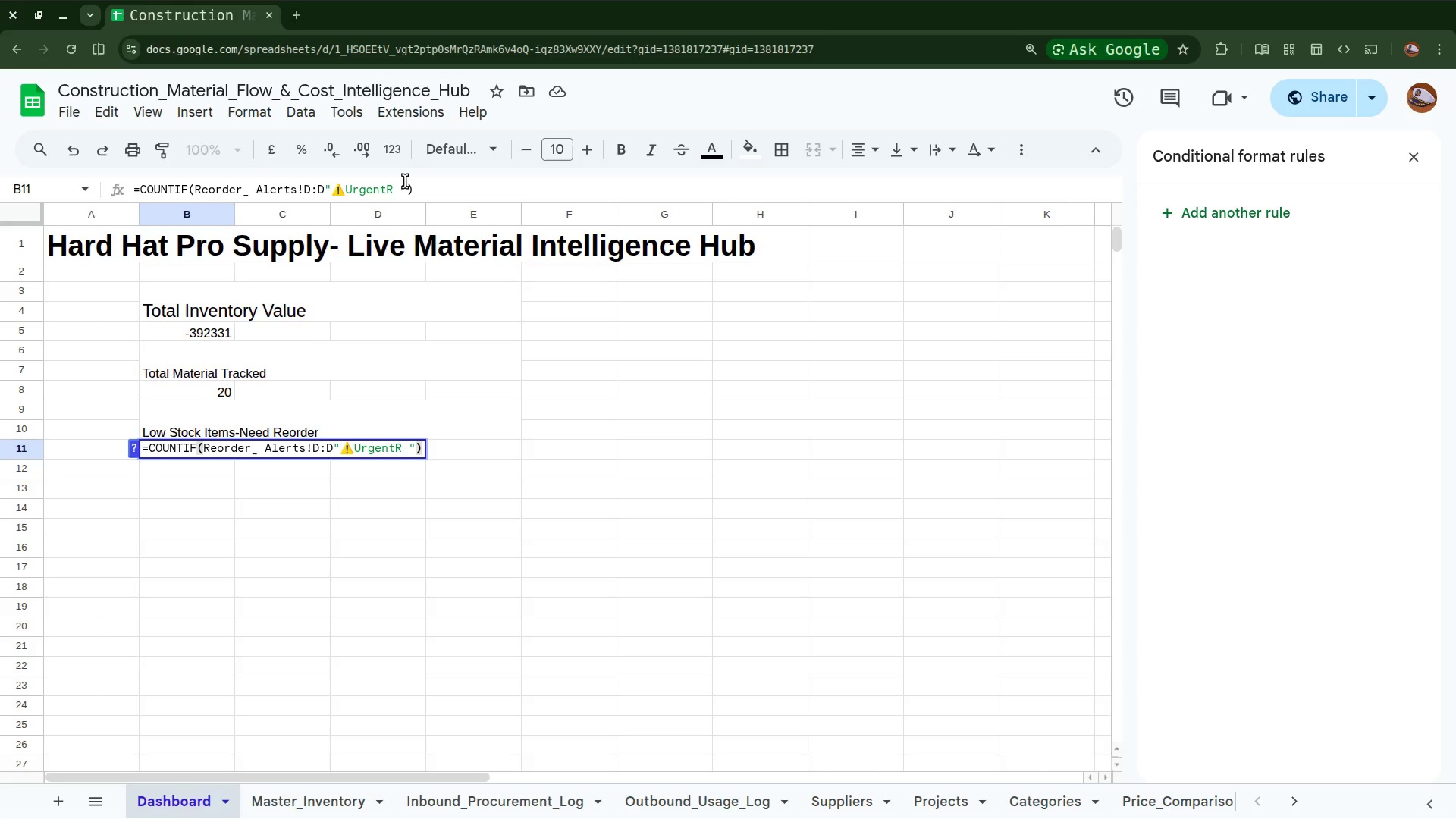 
left_click([405, 181])
 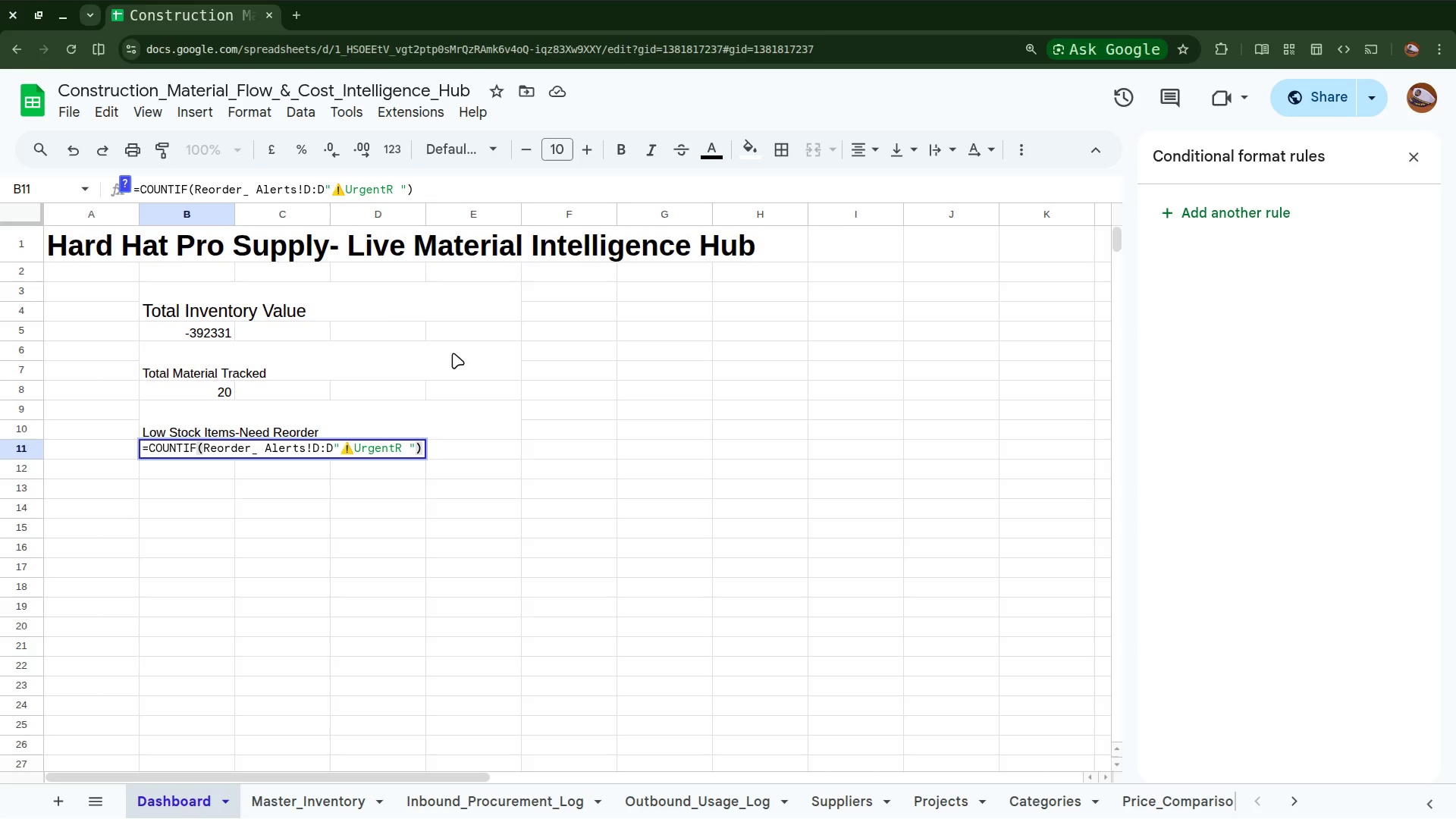 
wait(7.89)
 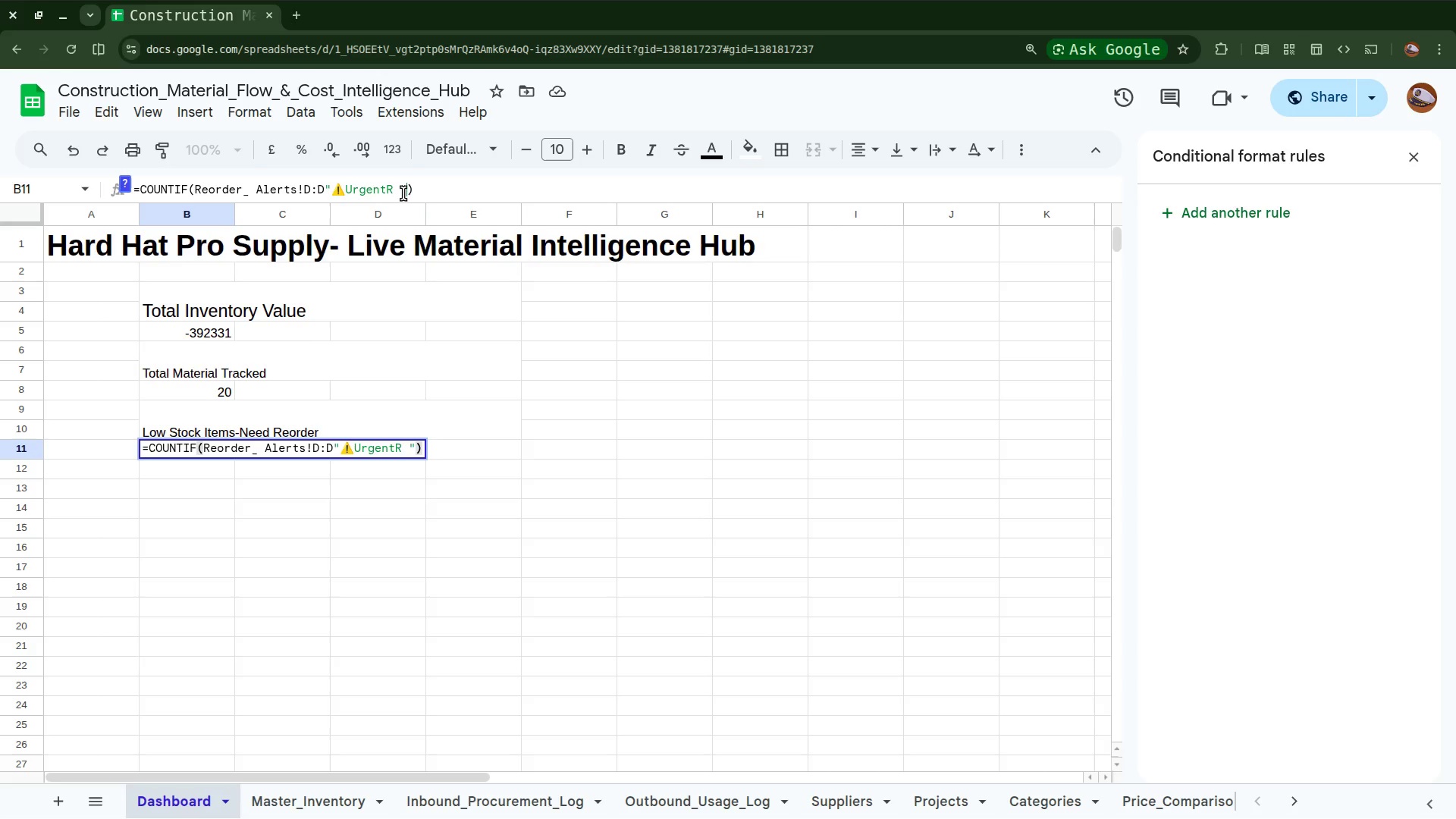 
left_click([397, 187])
 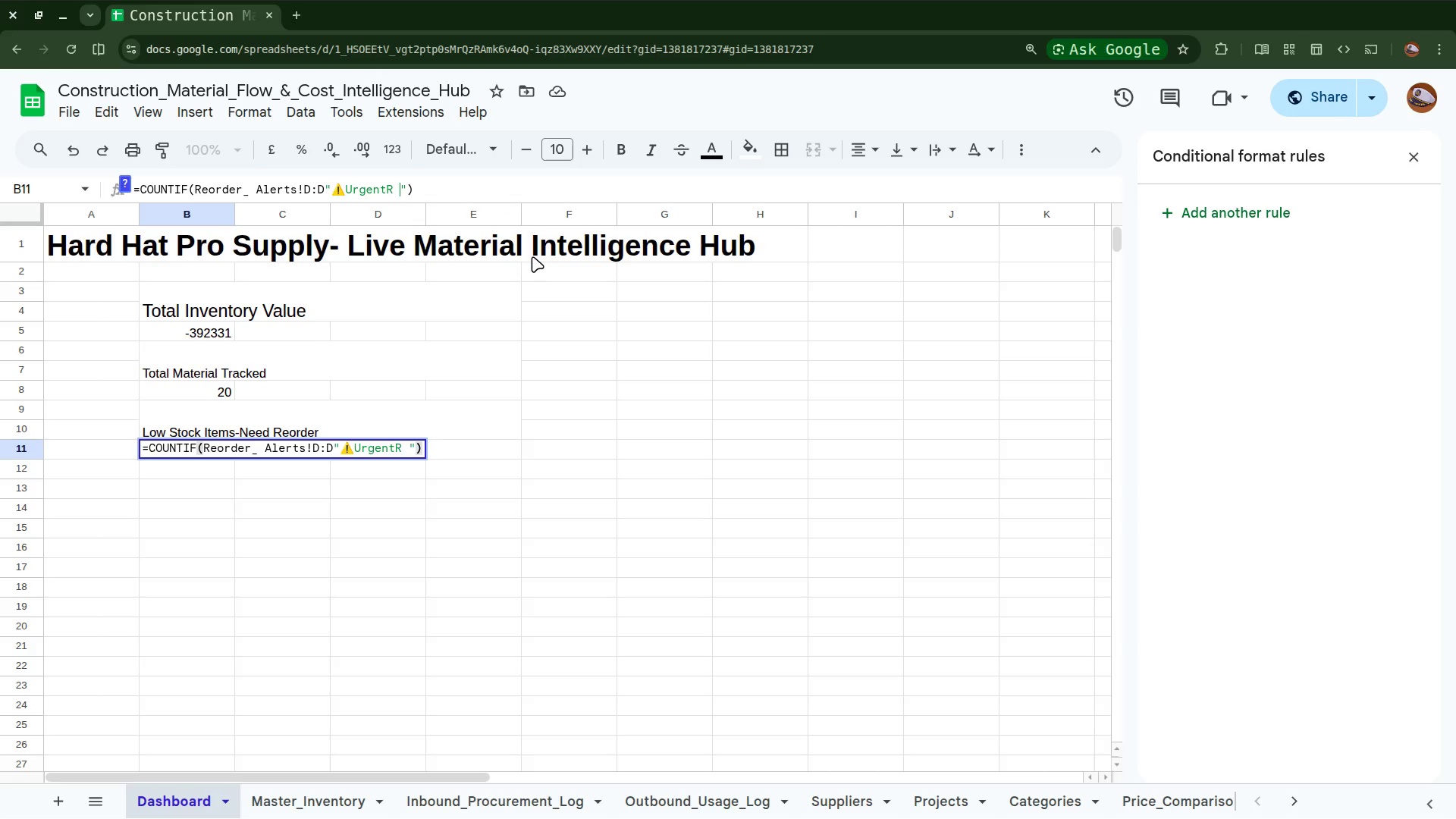 
key(Backspace)
type(eorde)
 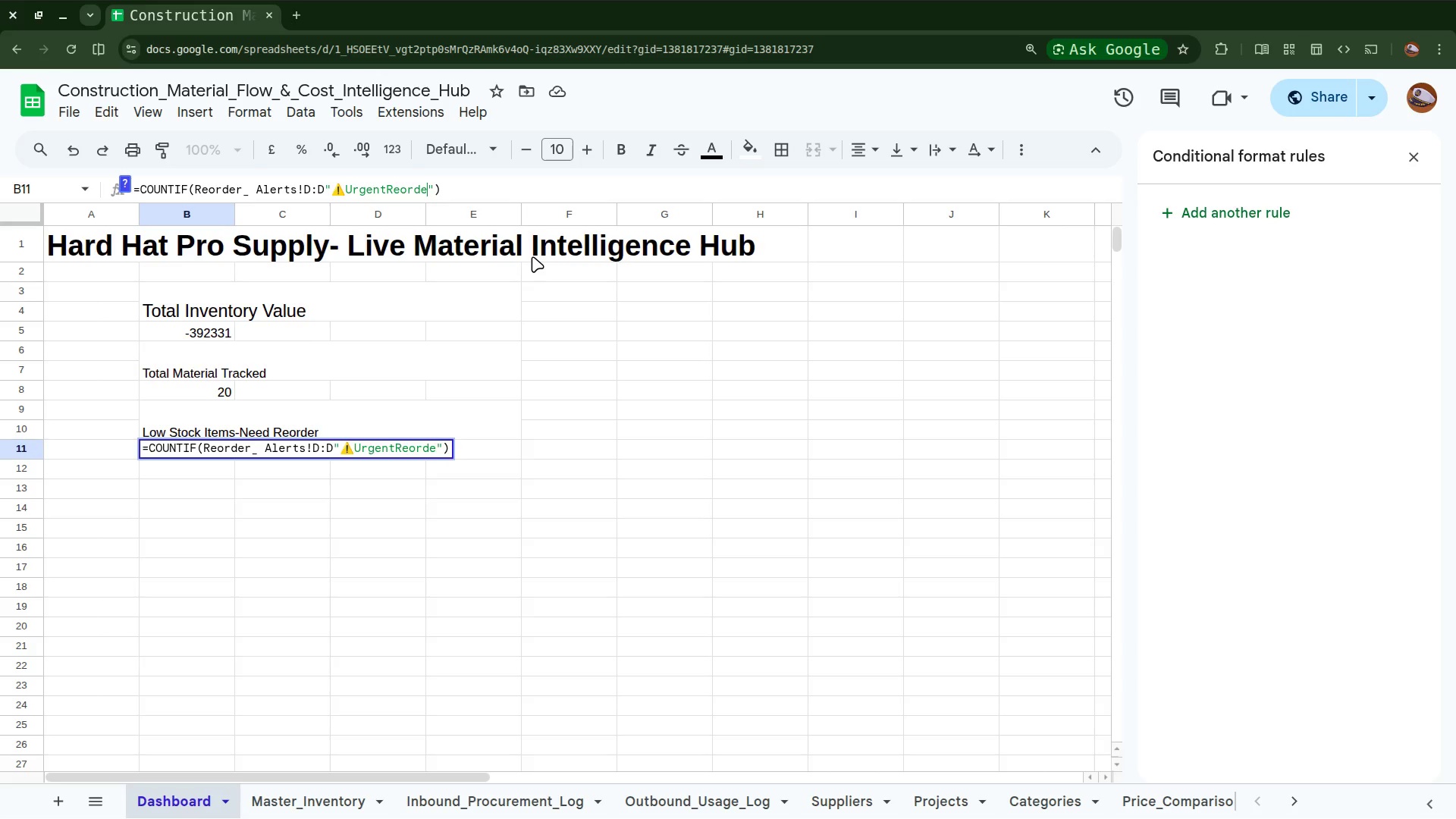 
wait(5.28)
 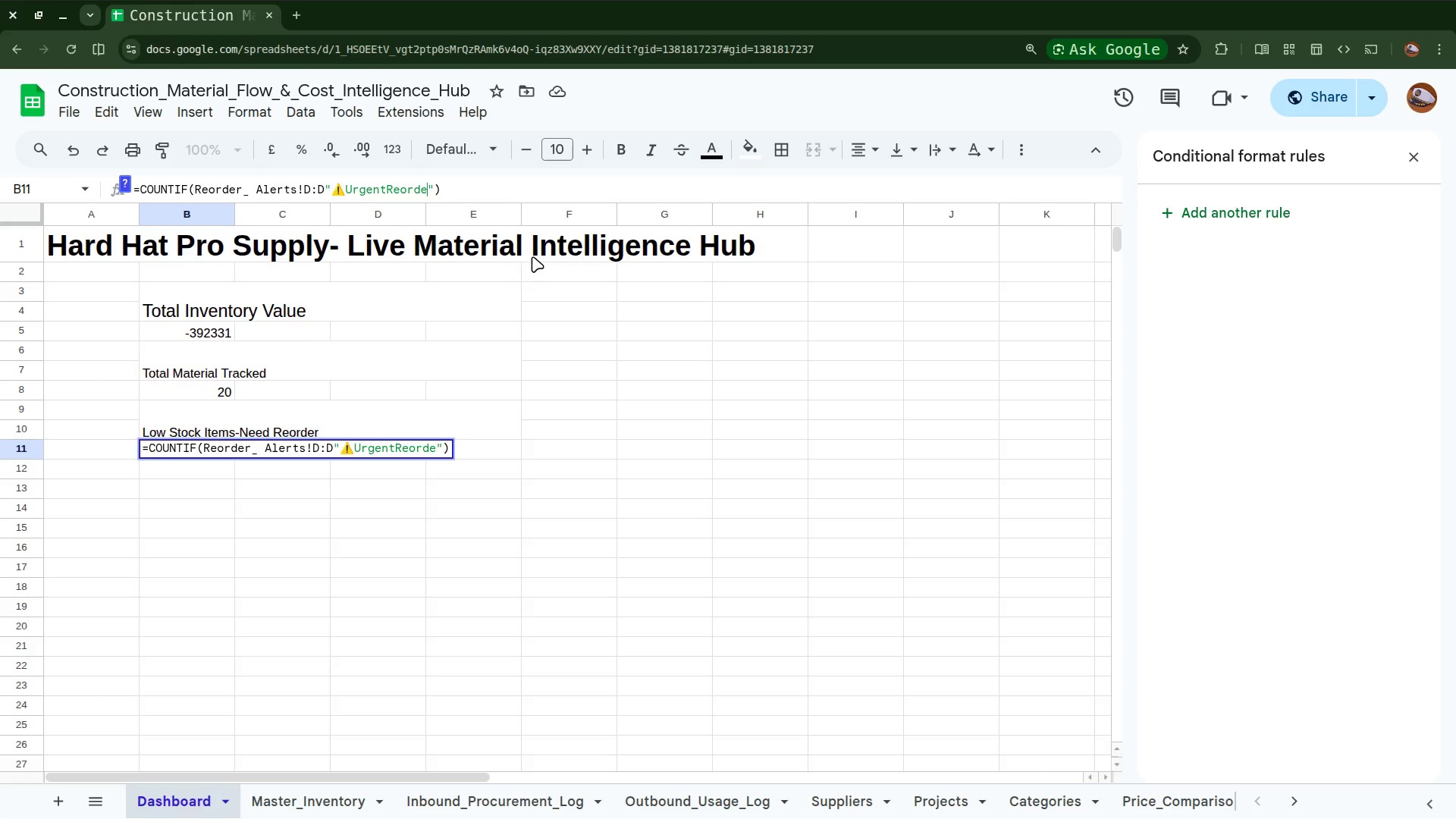 
key(Backspace)
 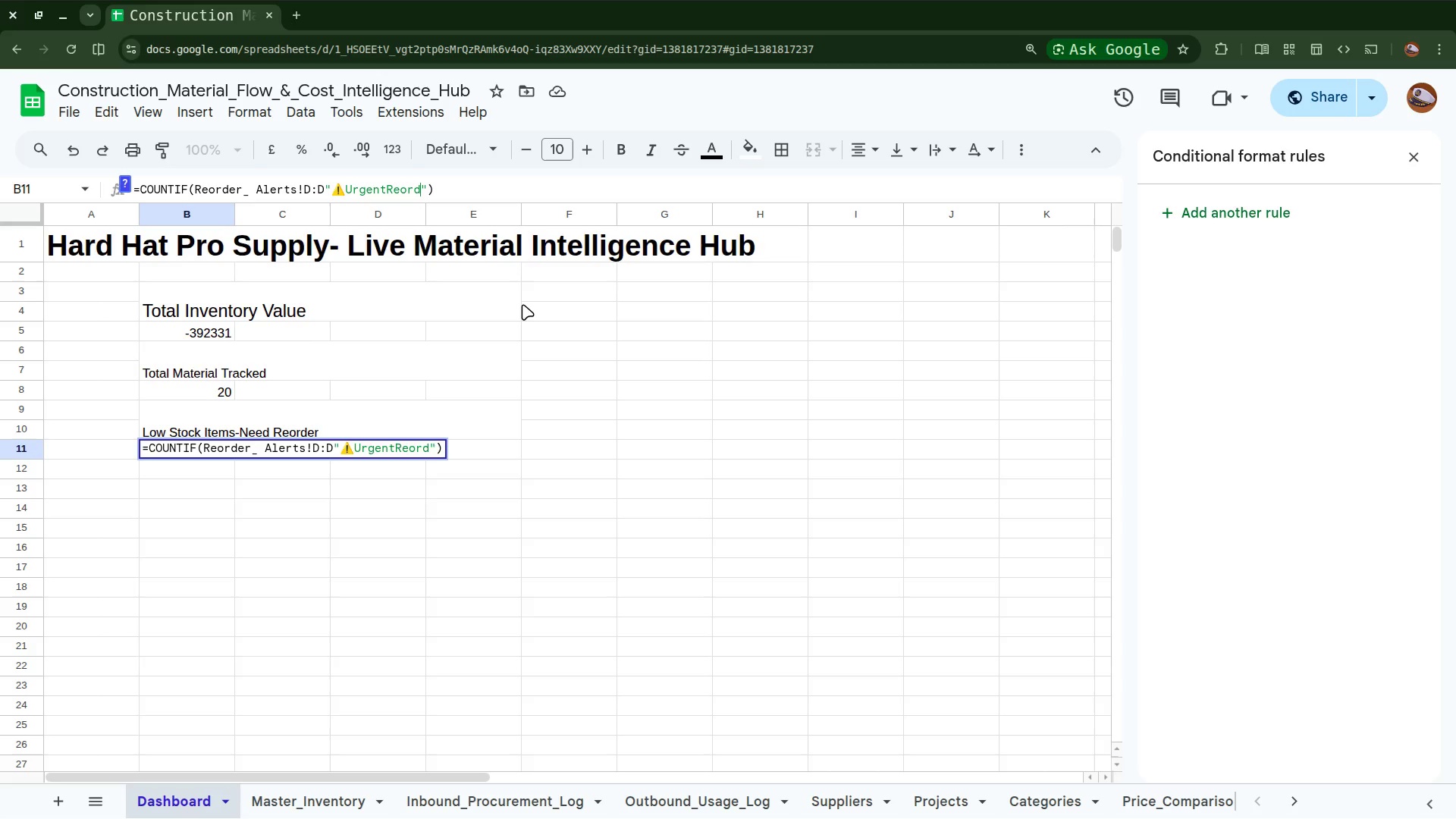 
key(Enter)
 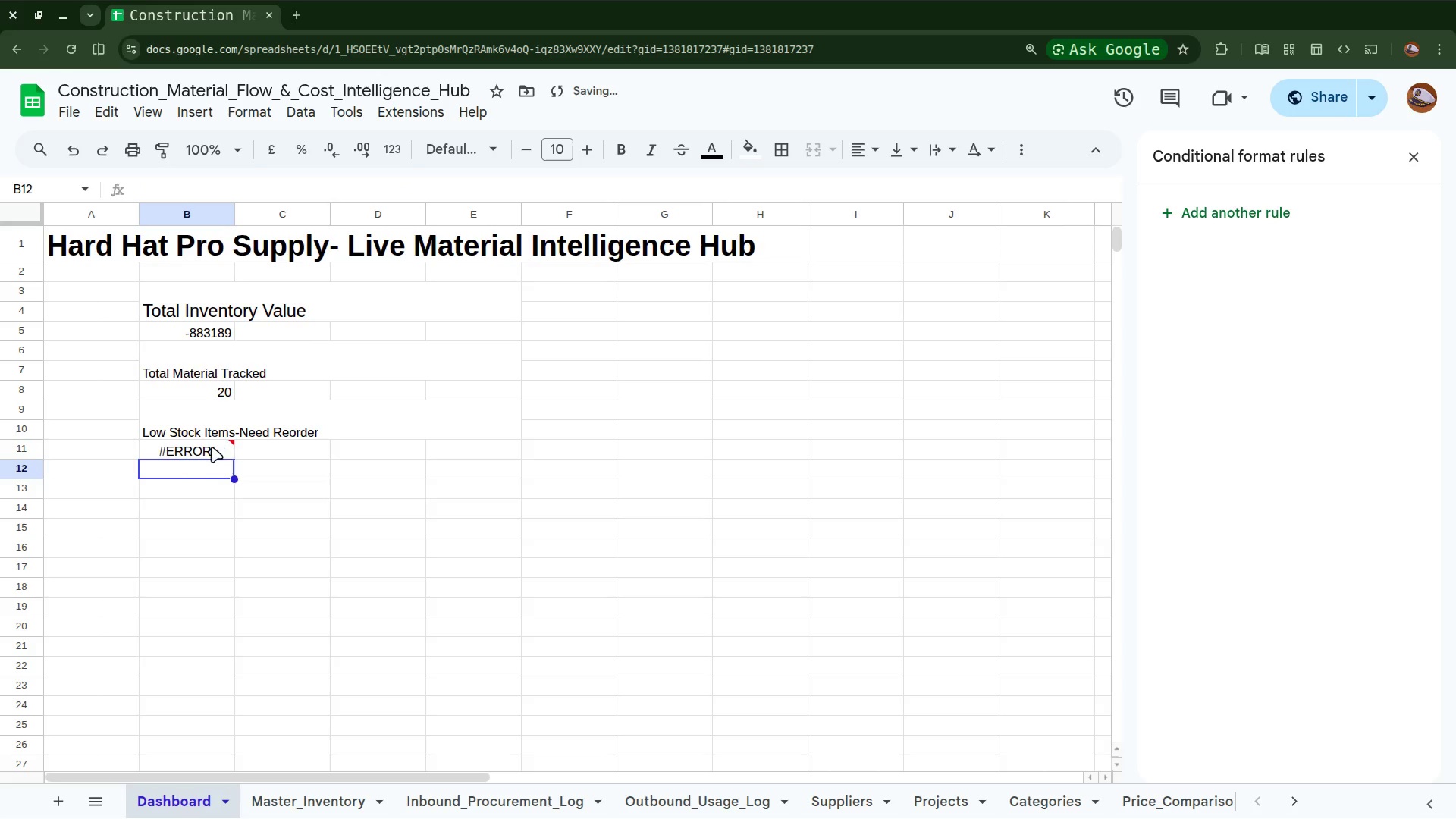 
left_click([197, 453])
 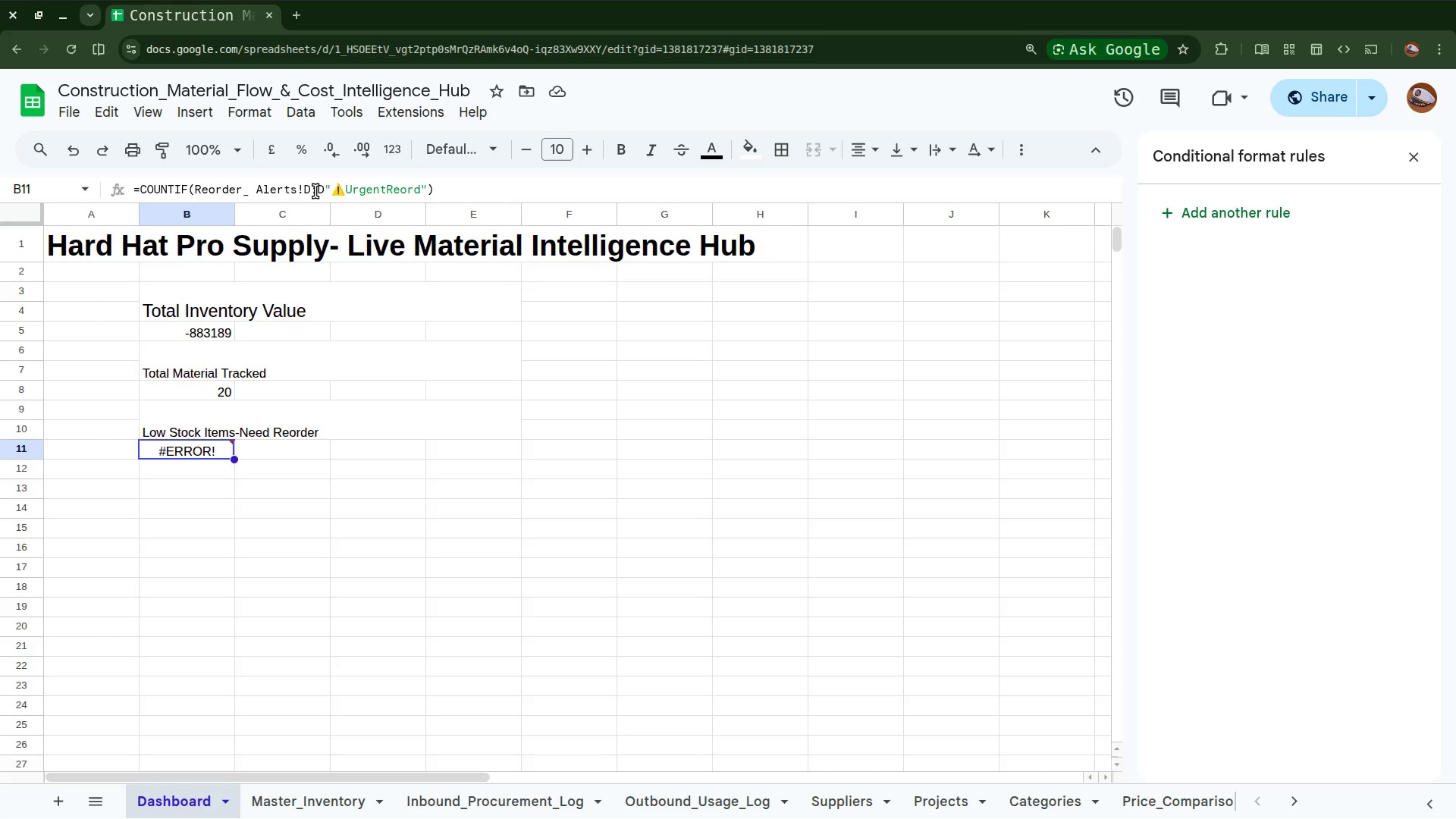 
wait(27.86)
 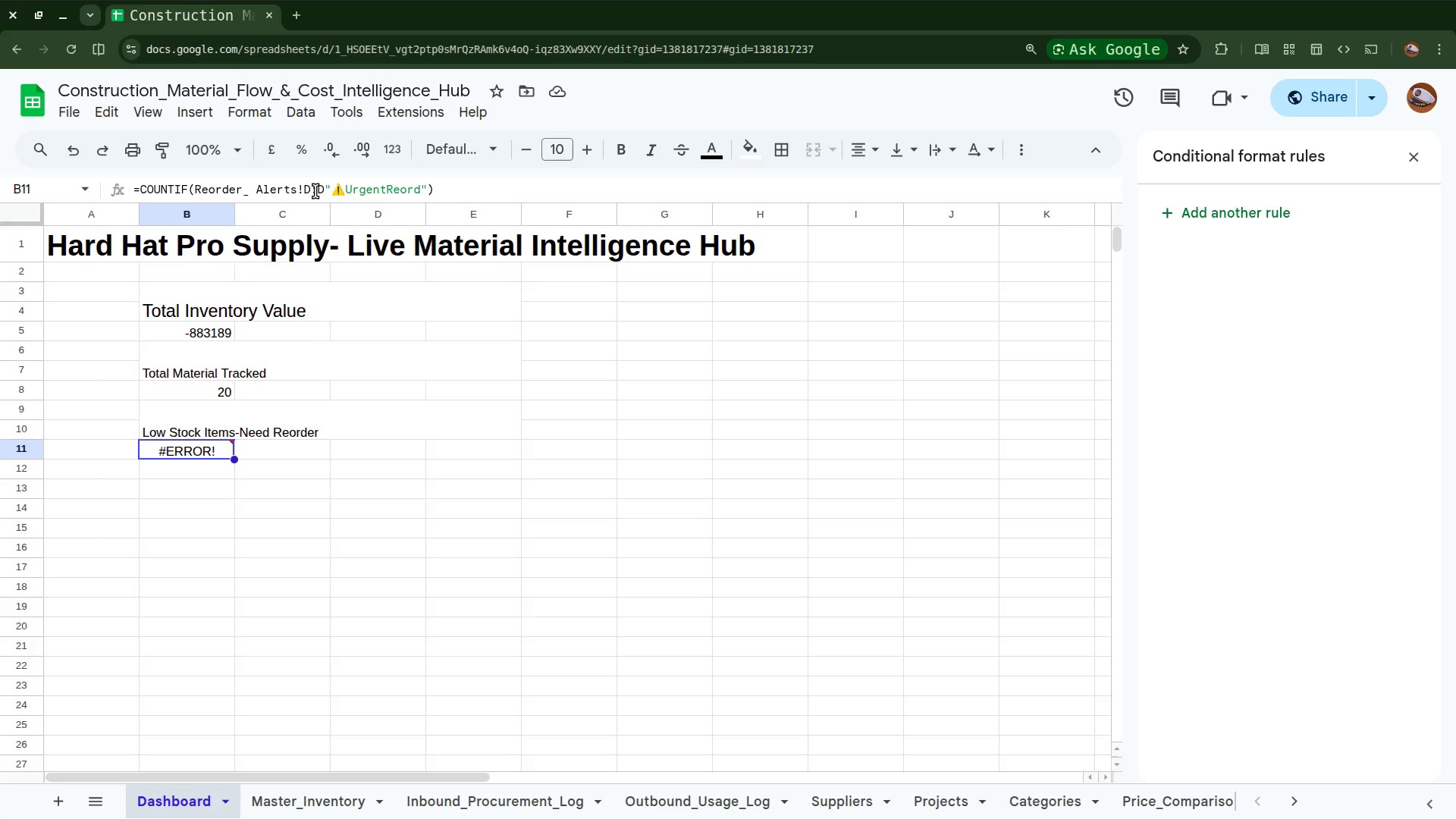 
left_click([331, 187])
 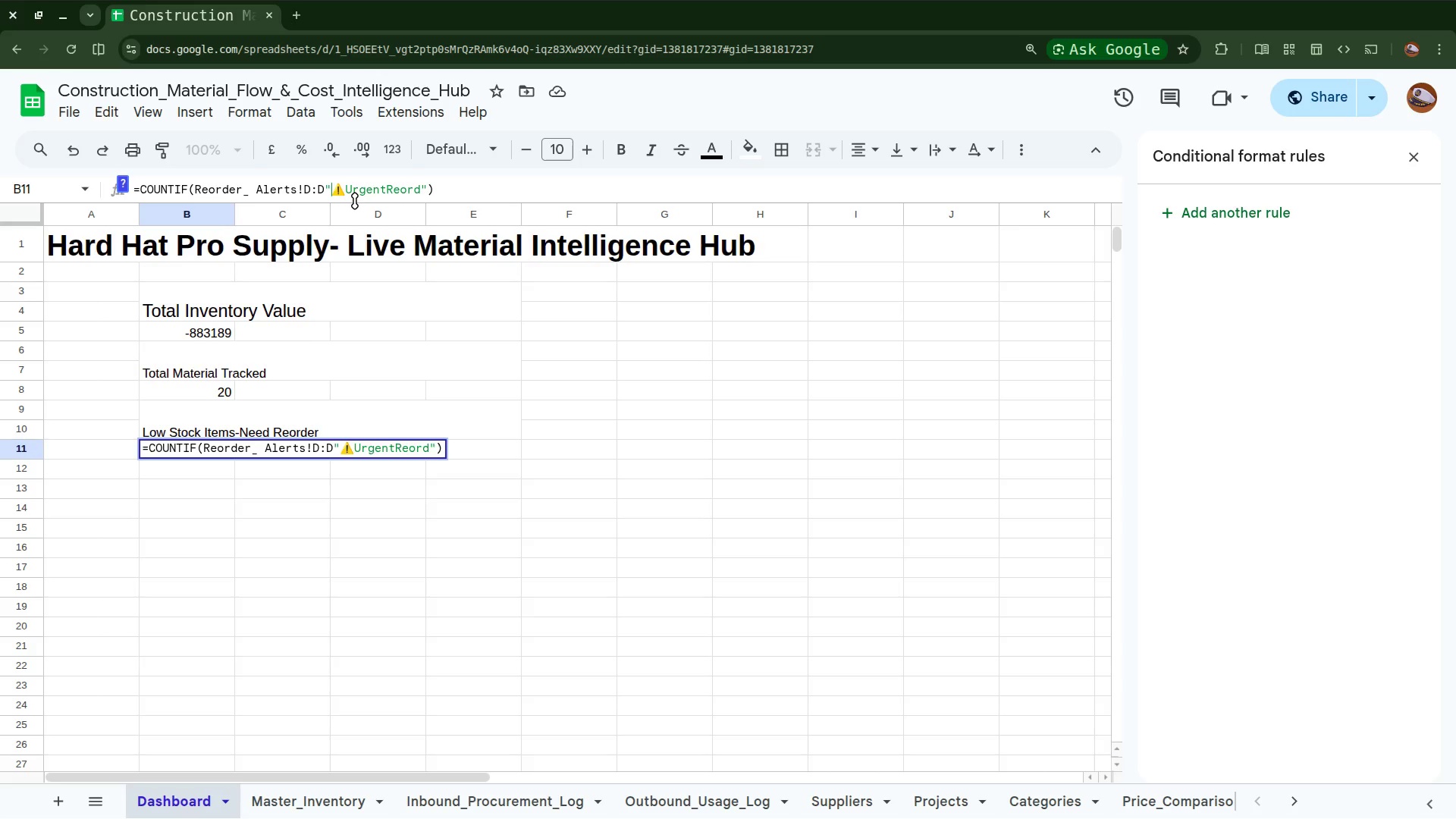 
wait(26.04)
 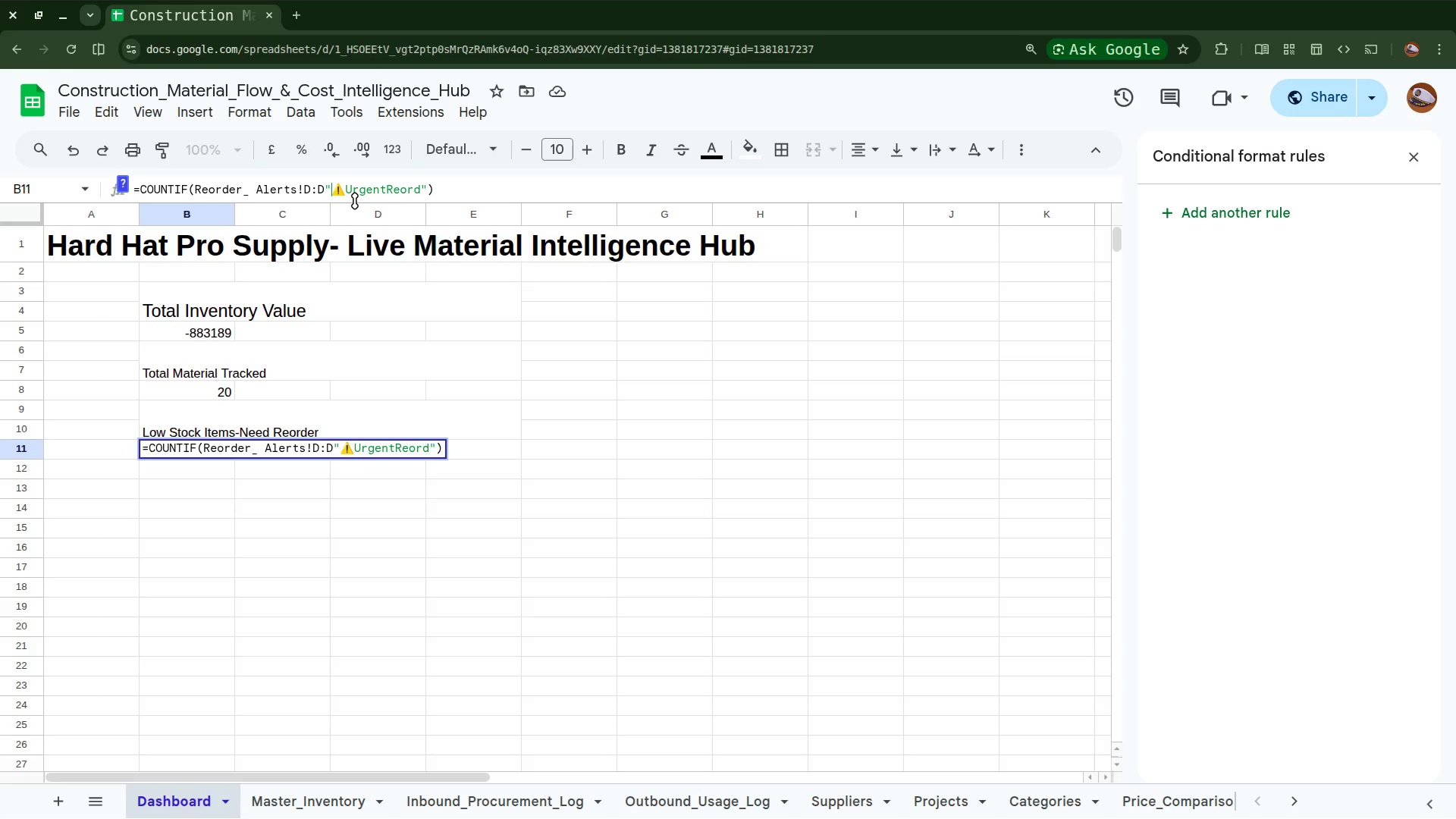 
key(Enter)
 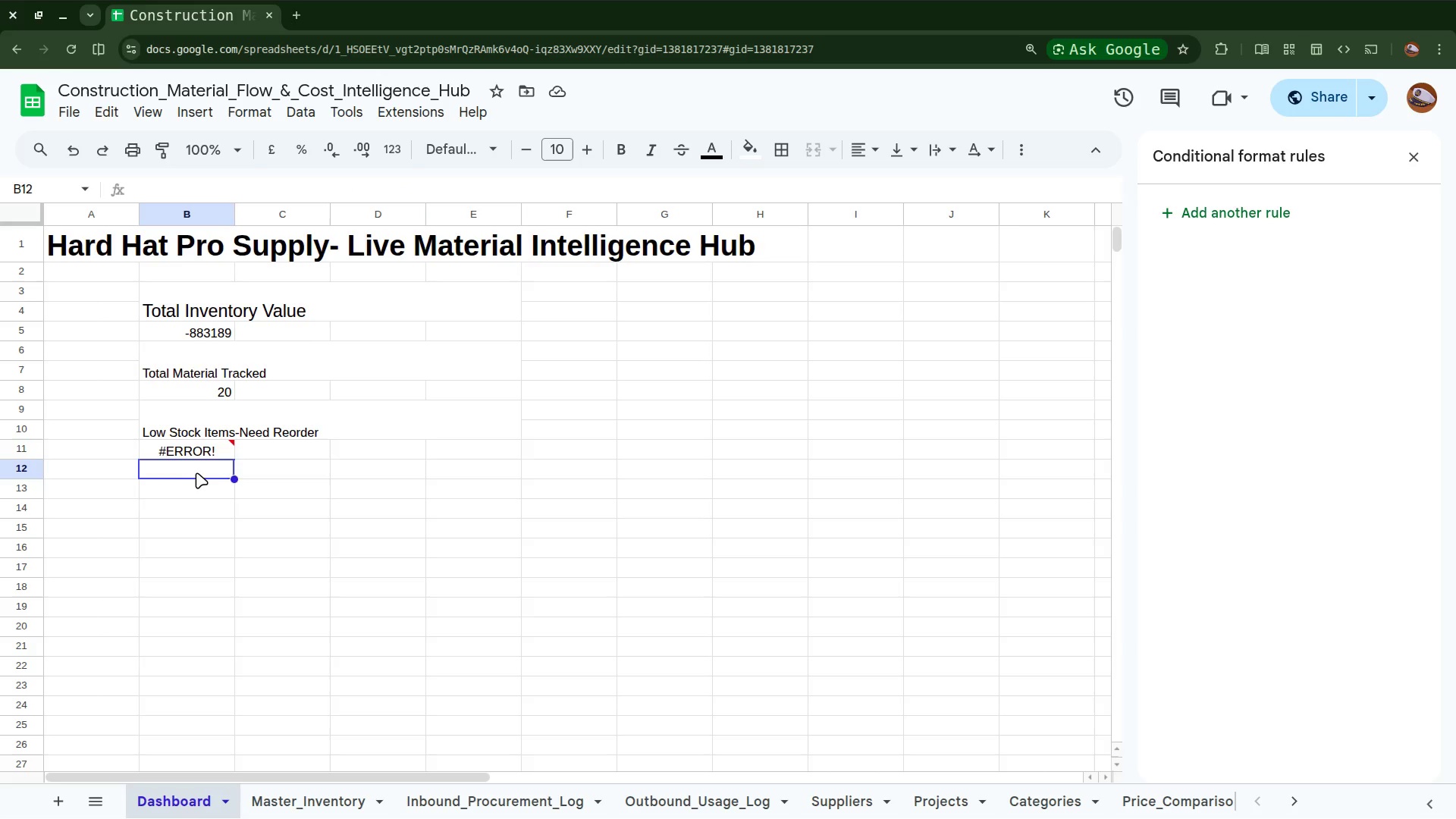 
left_click([199, 442])
 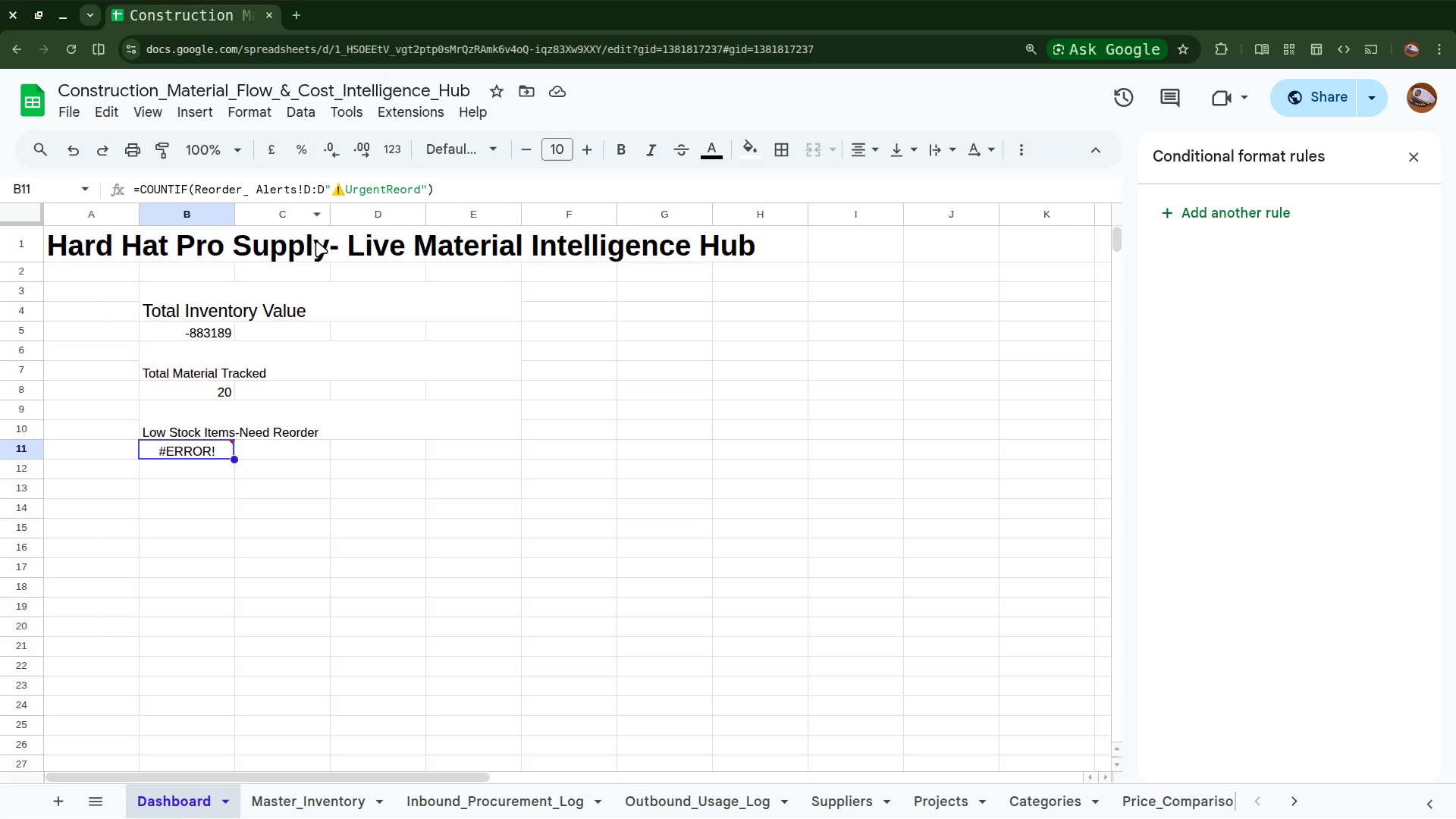 
wait(22.4)
 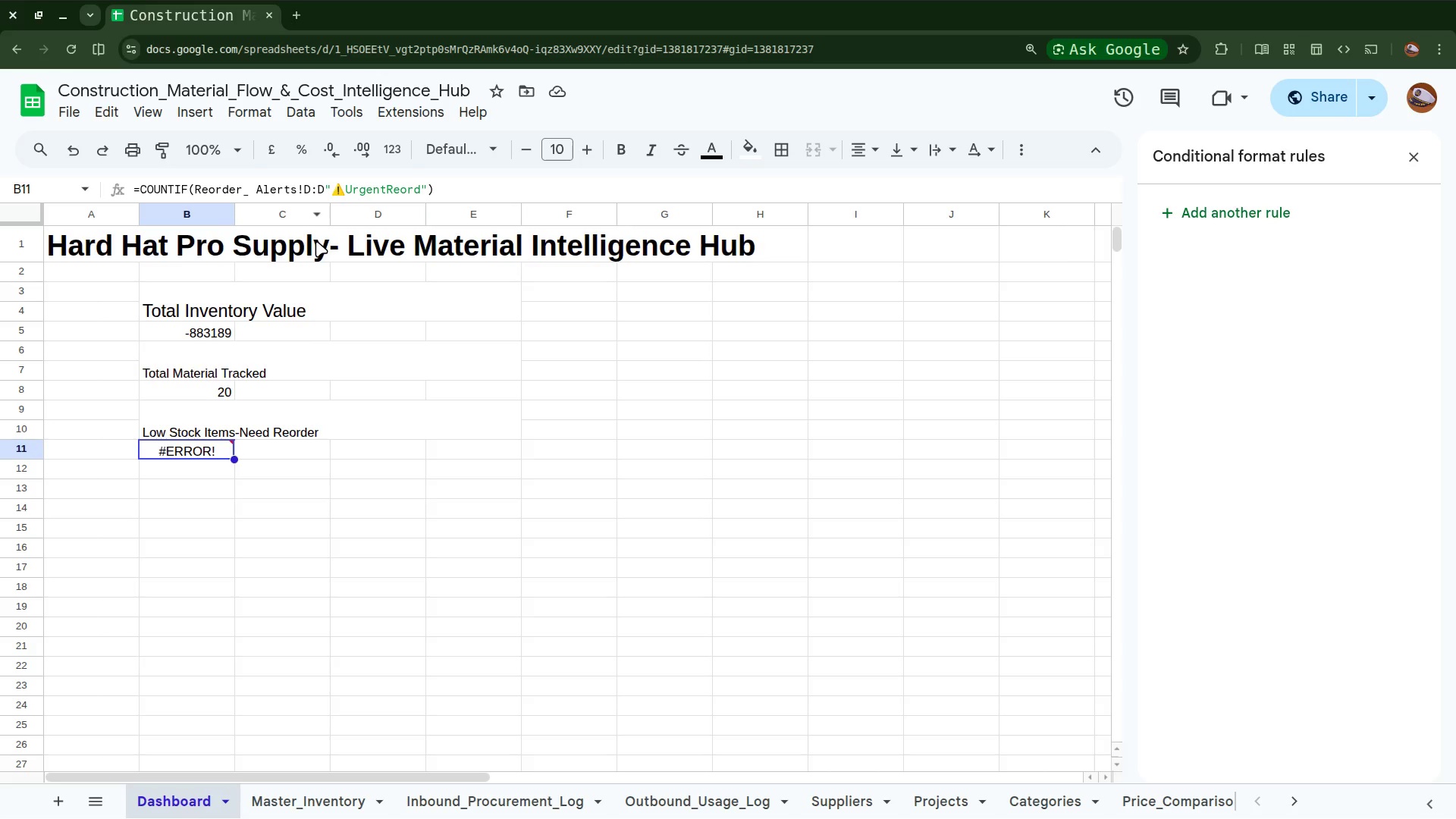 
left_click([314, 193])
 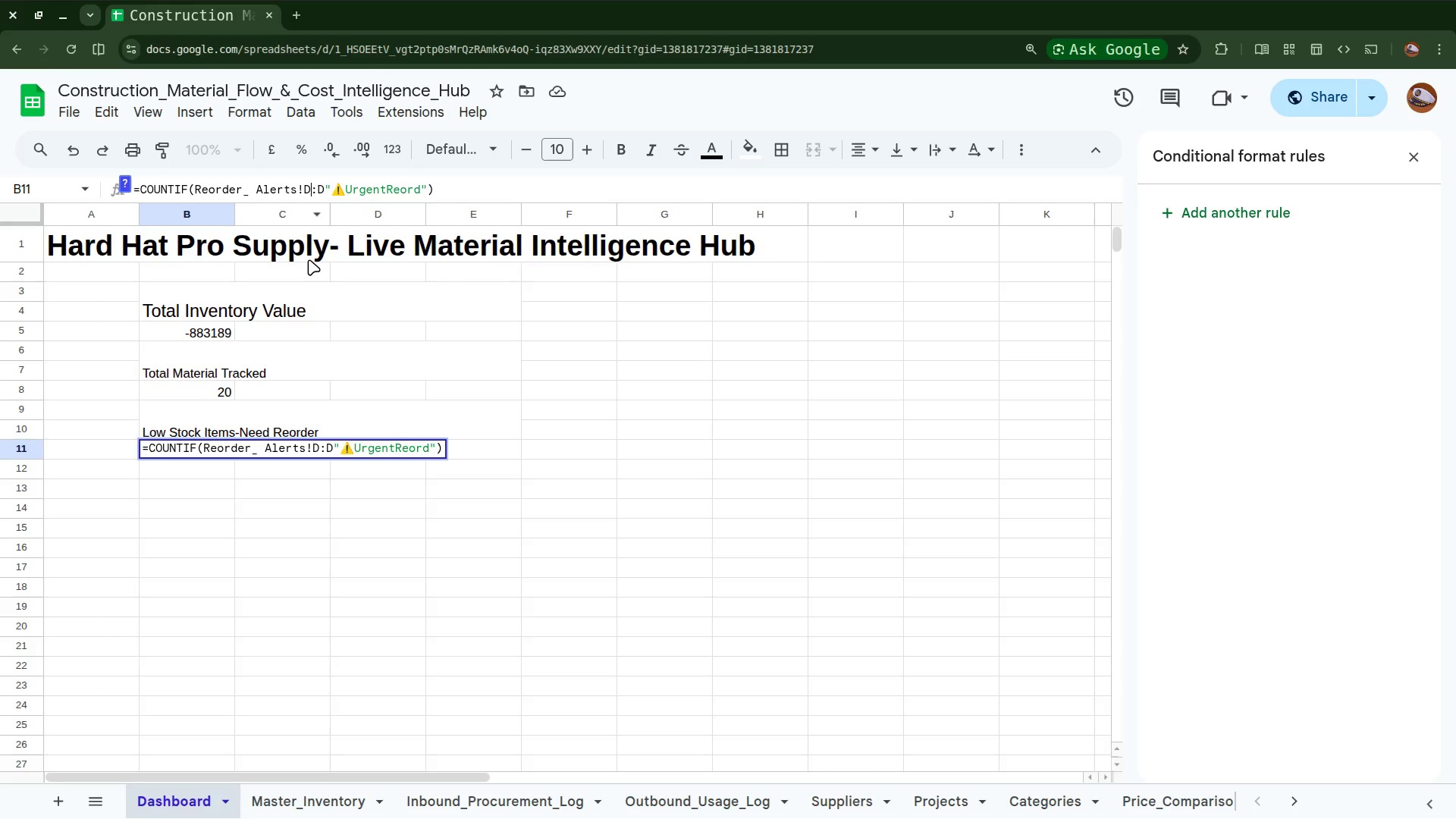 
wait(15.06)
 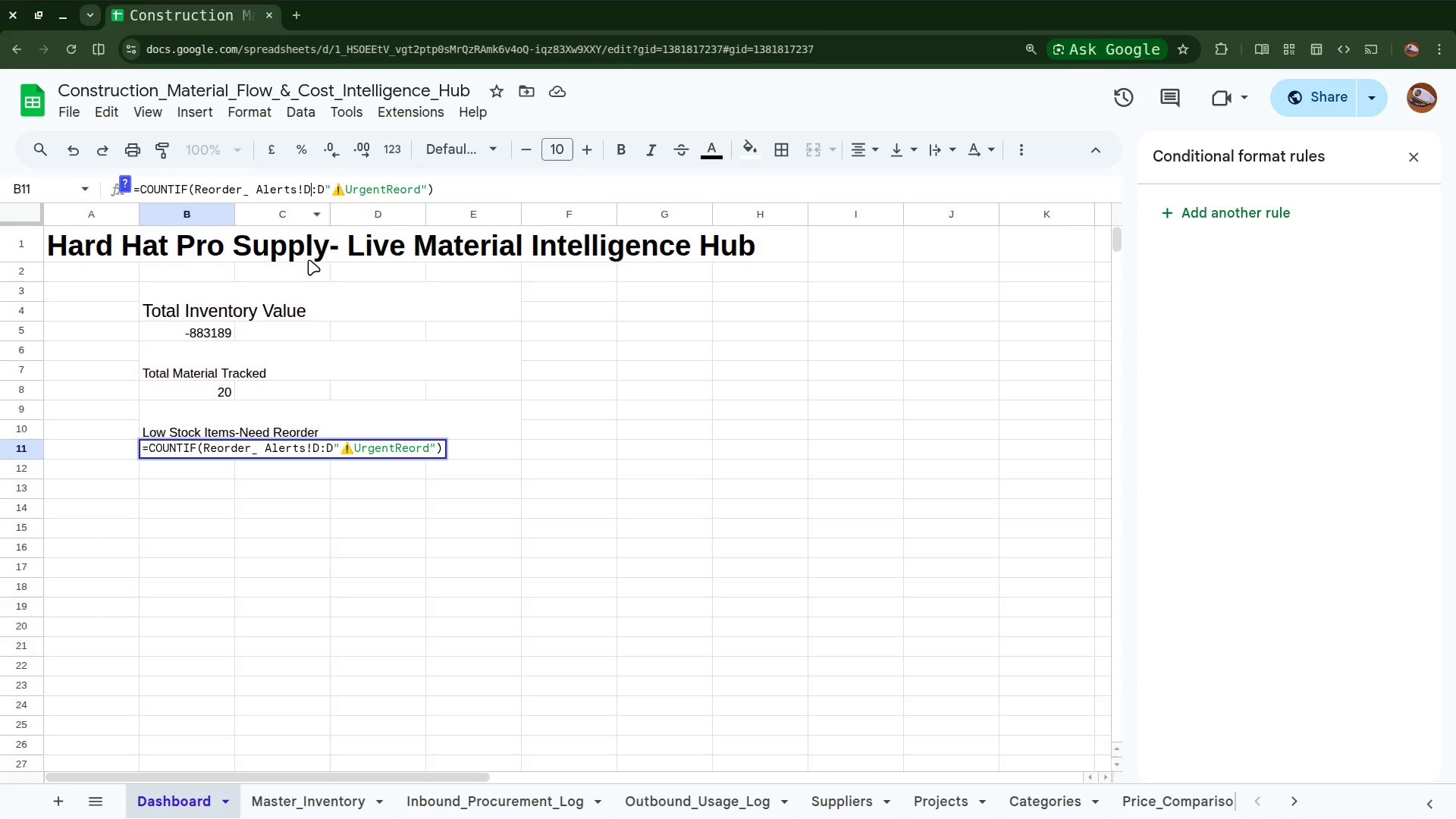 
left_click([325, 420])
 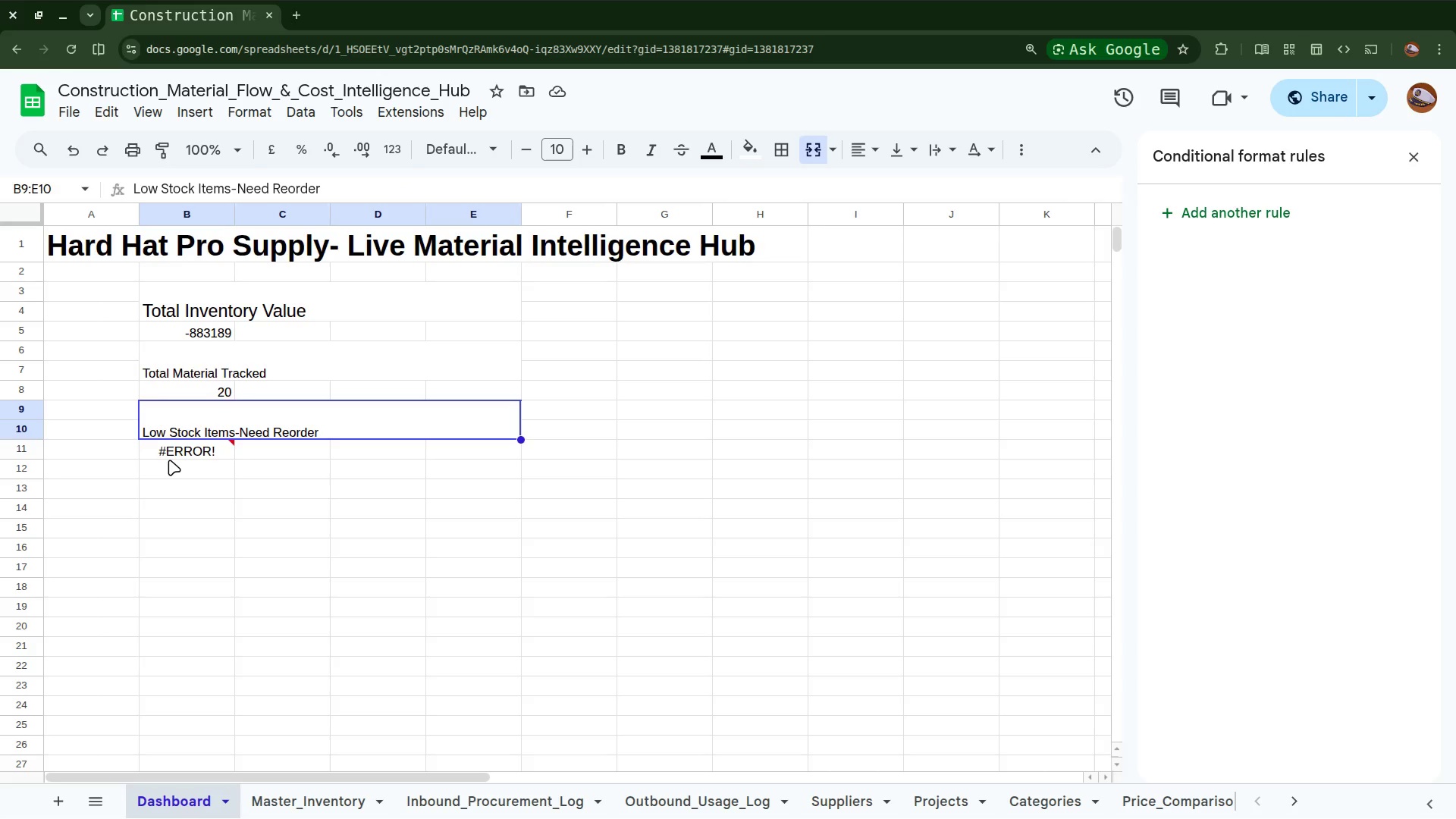 
left_click([169, 460])
 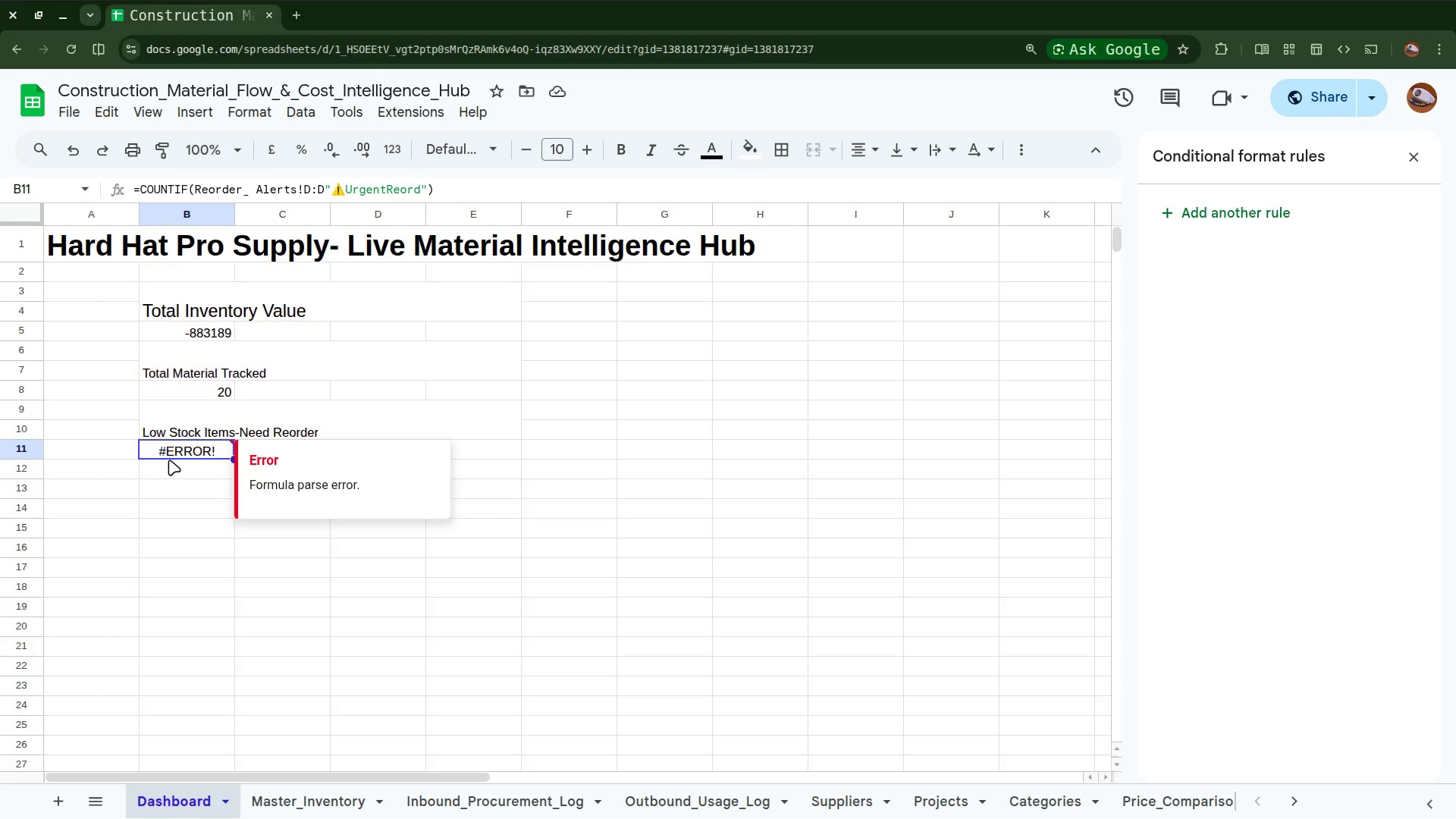 
wait(17.54)
 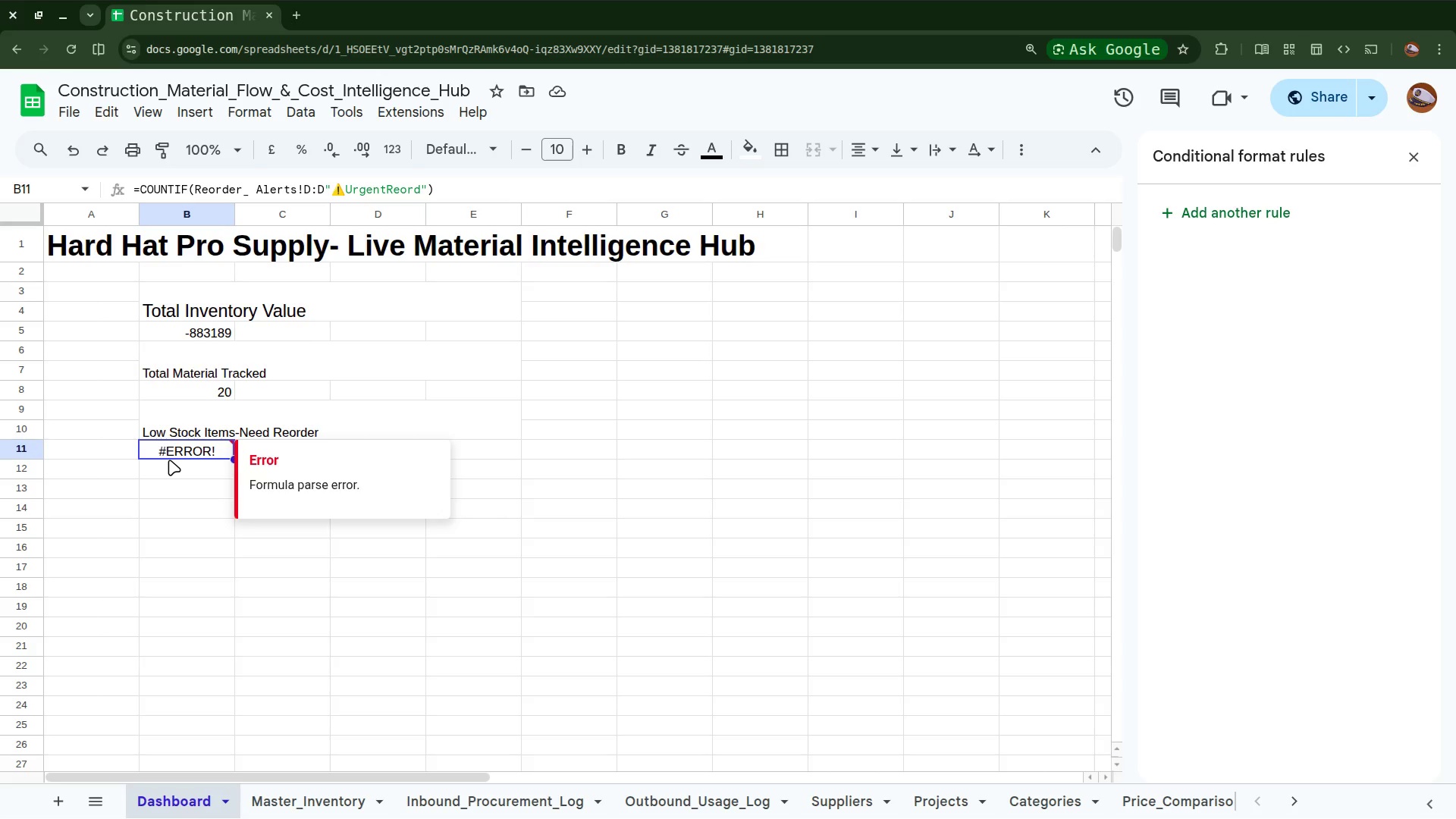 
left_click([78, 272])
 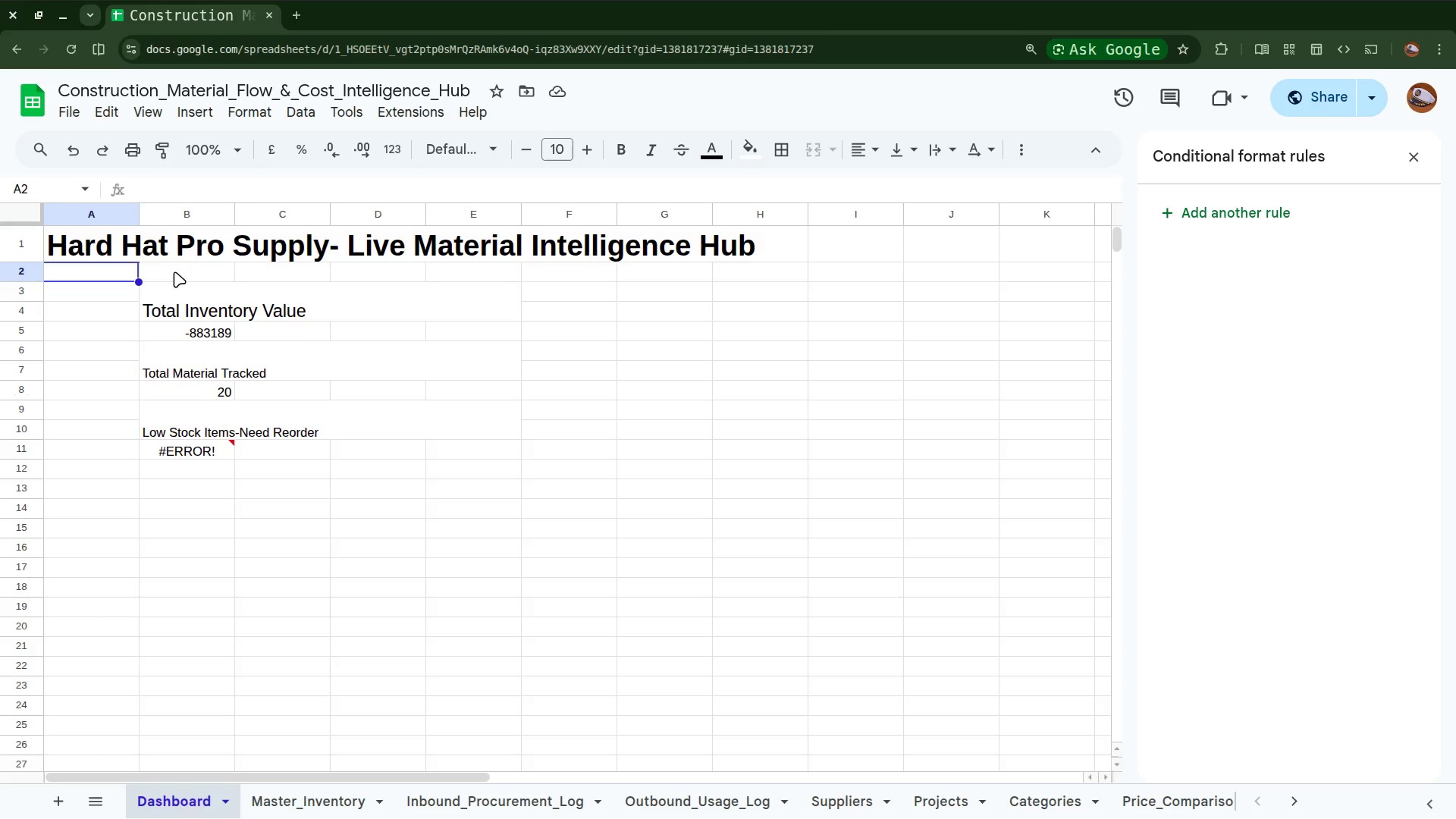 
left_click([174, 271])
 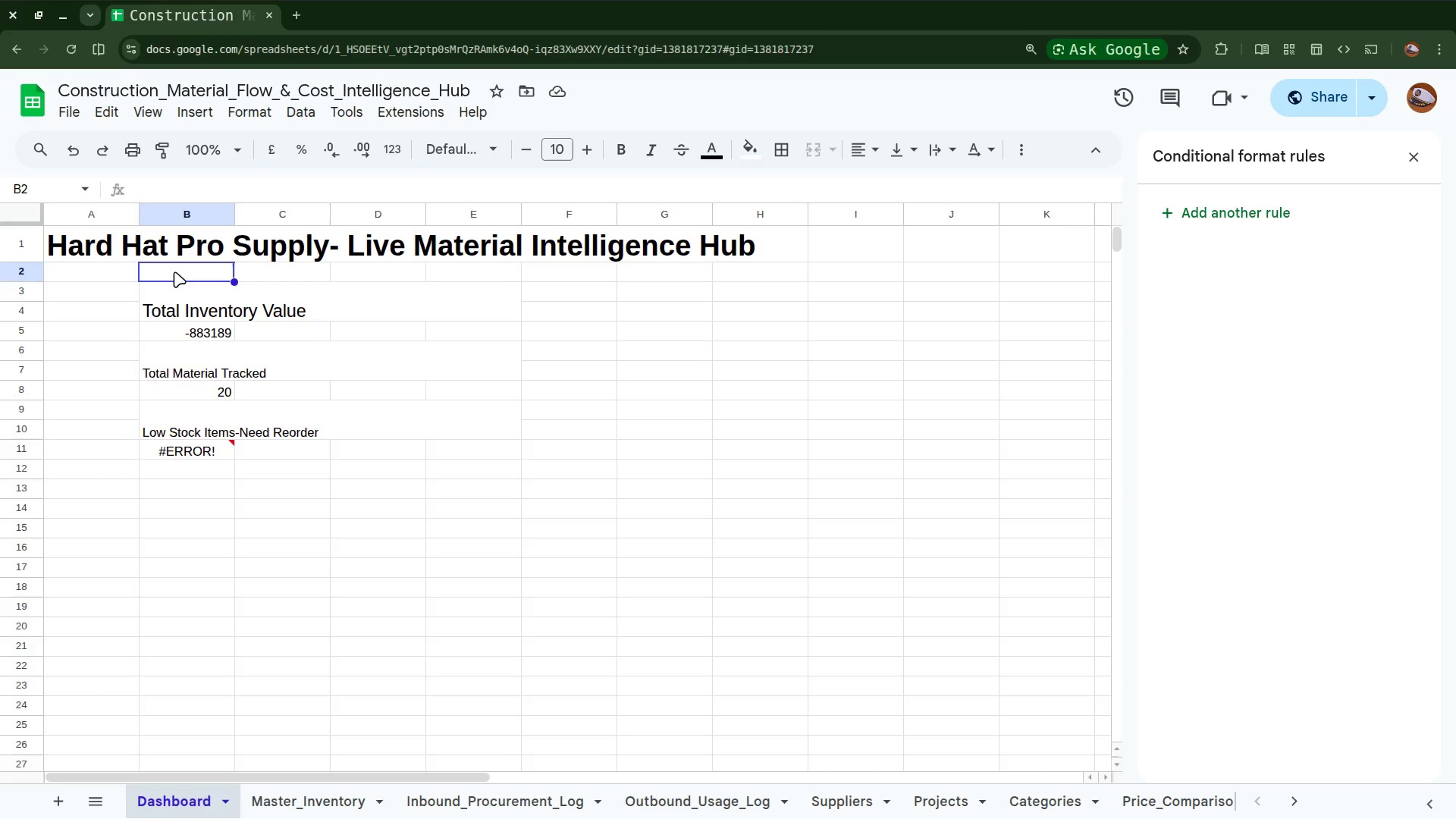 
left_click_drag(start_coordinate=[174, 271], to_coordinate=[223, 252])
 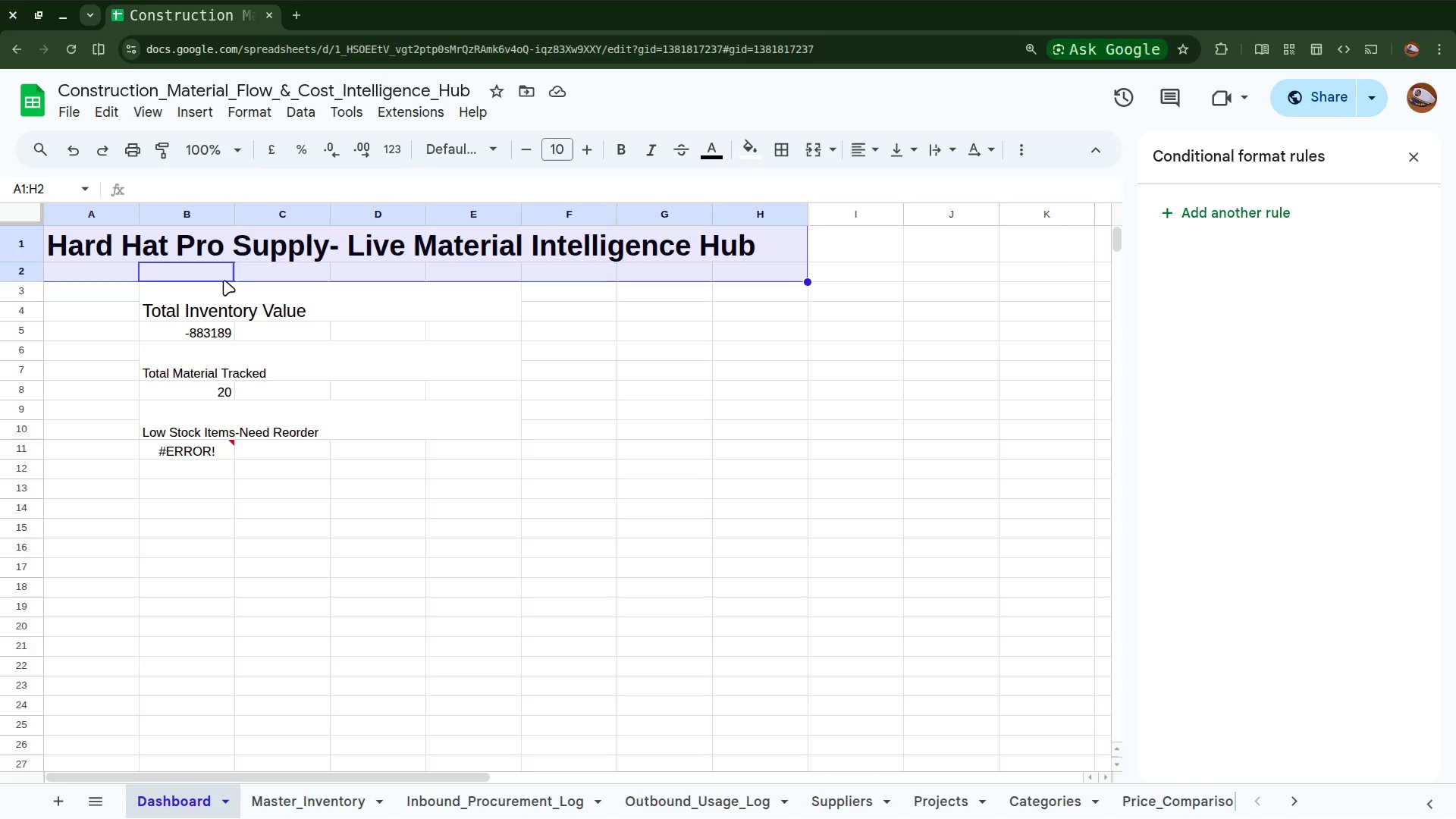 
scroll: coordinate [223, 252], scroll_direction: up, amount: 5.0
 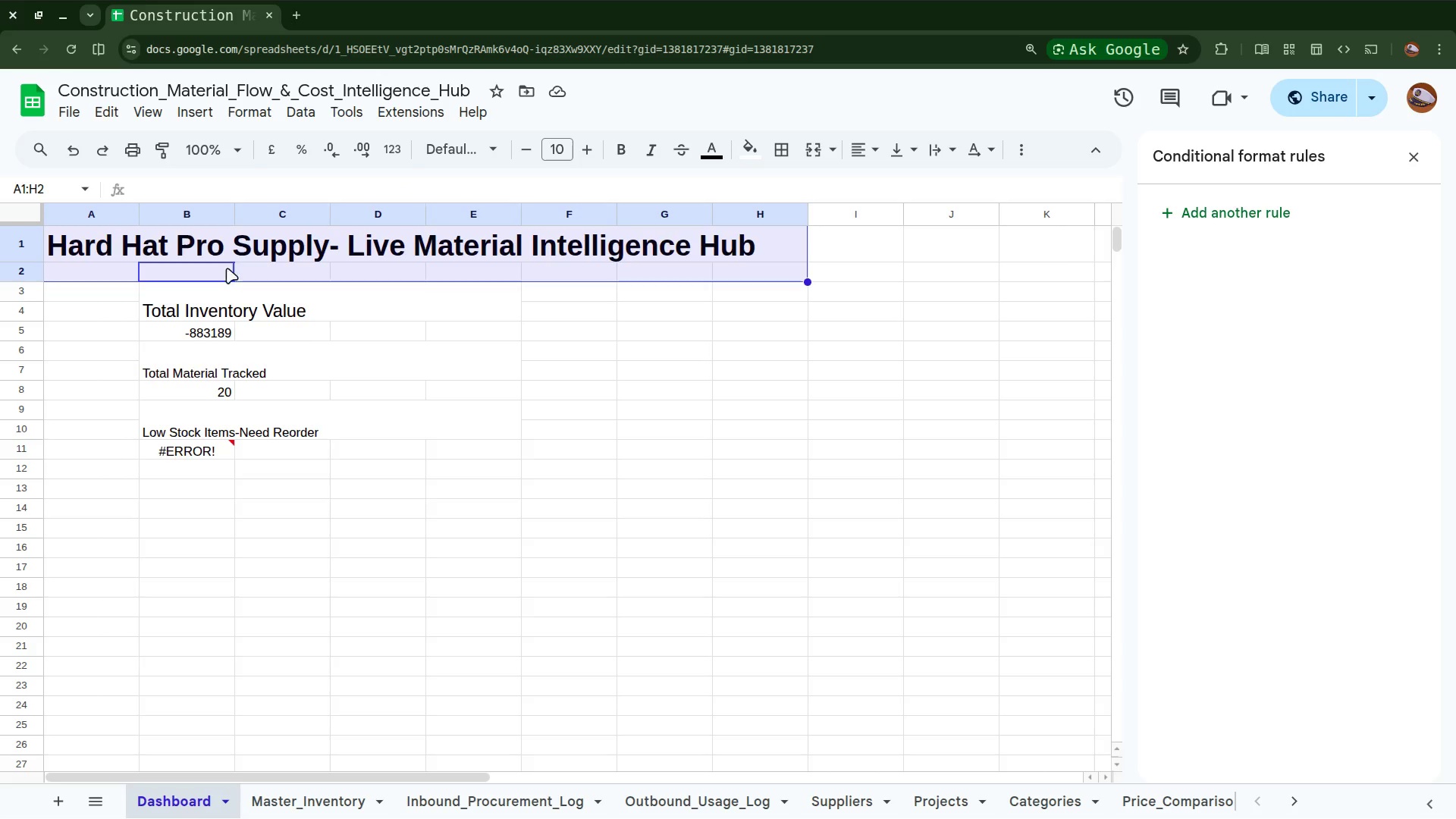 
left_click([228, 260])
 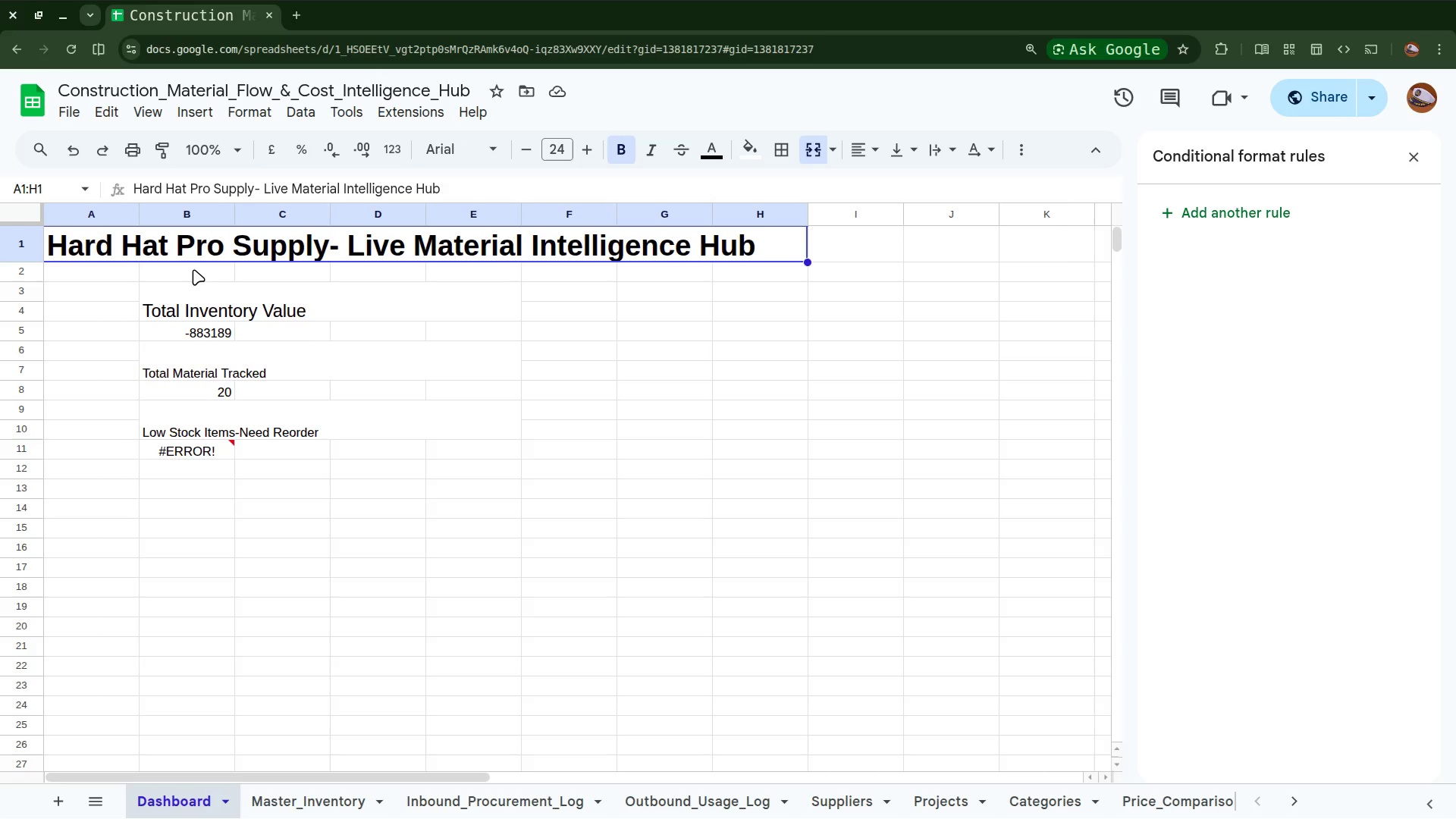 
left_click([193, 269])
 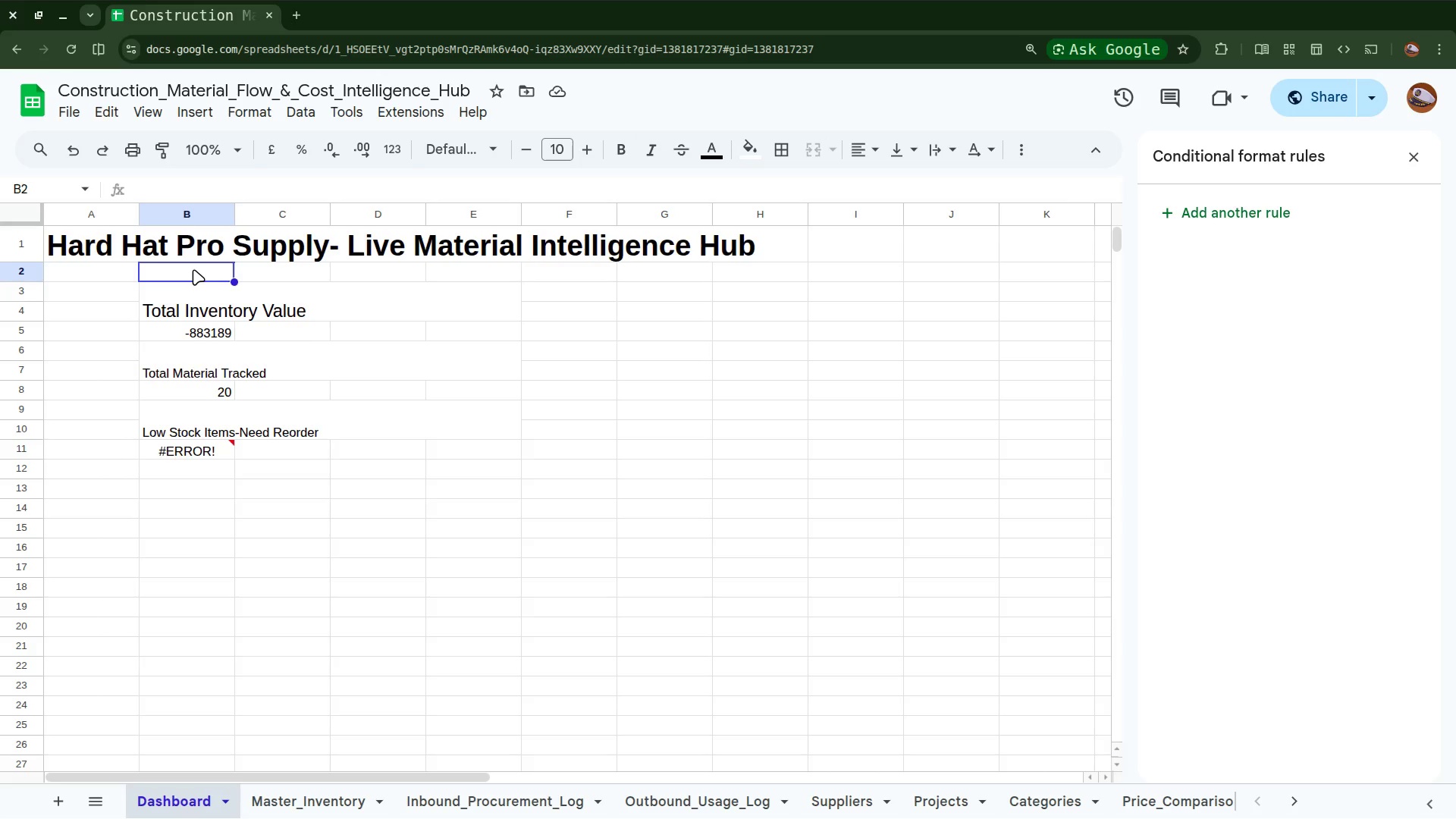 
left_click_drag(start_coordinate=[193, 269], to_coordinate=[536, 268])
 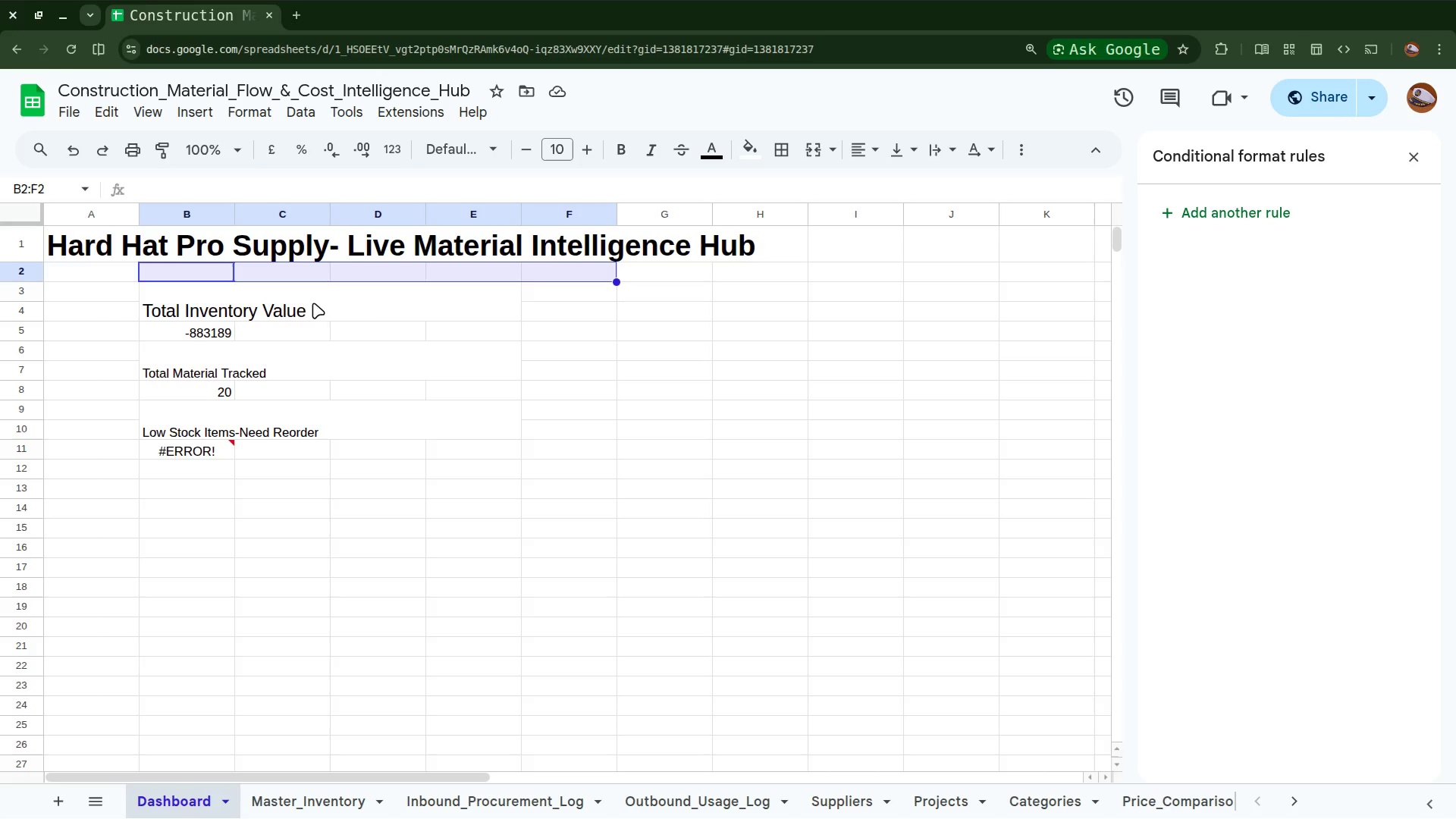 
left_click([369, 319])
 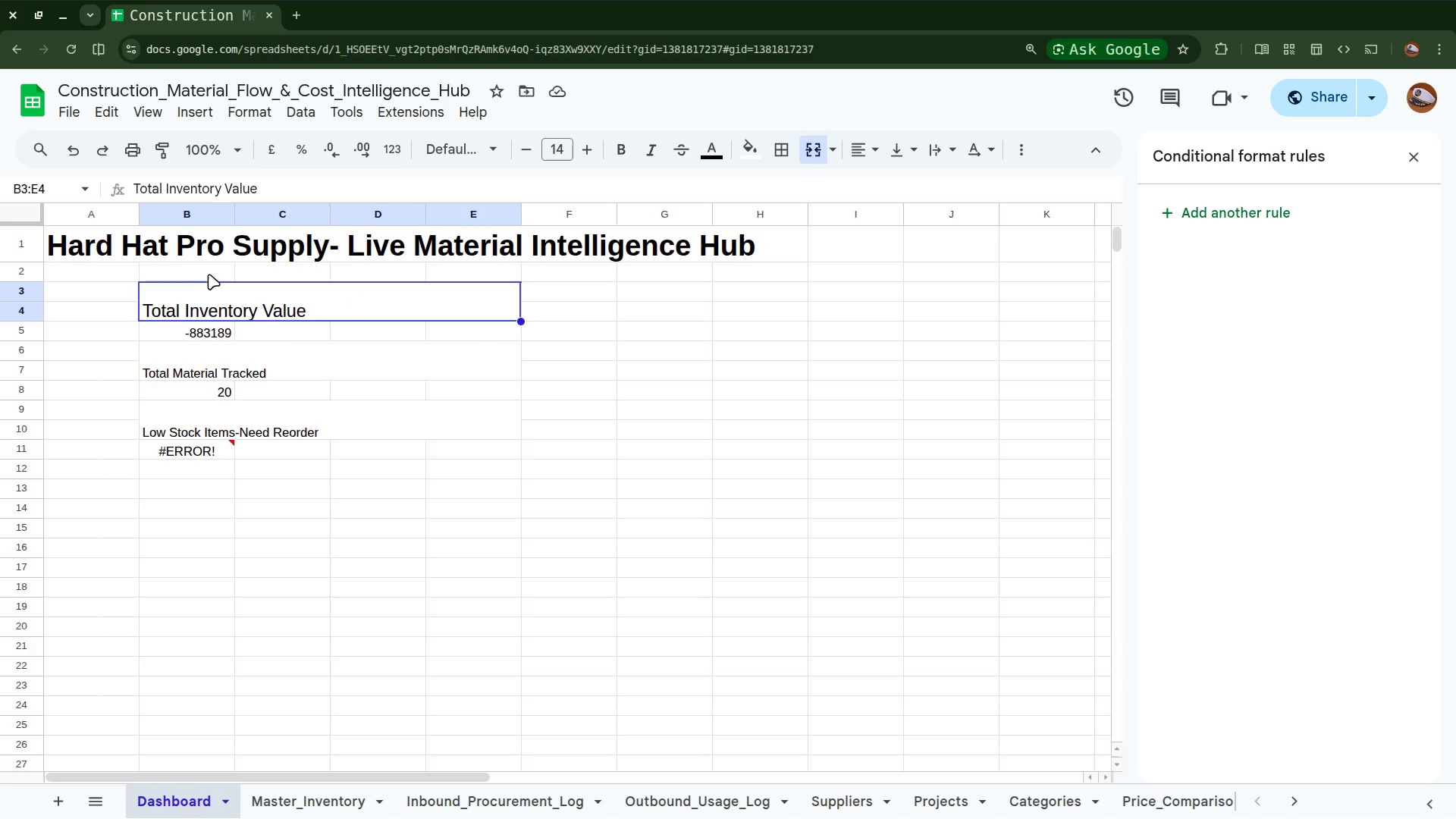 
left_click([182, 274])
 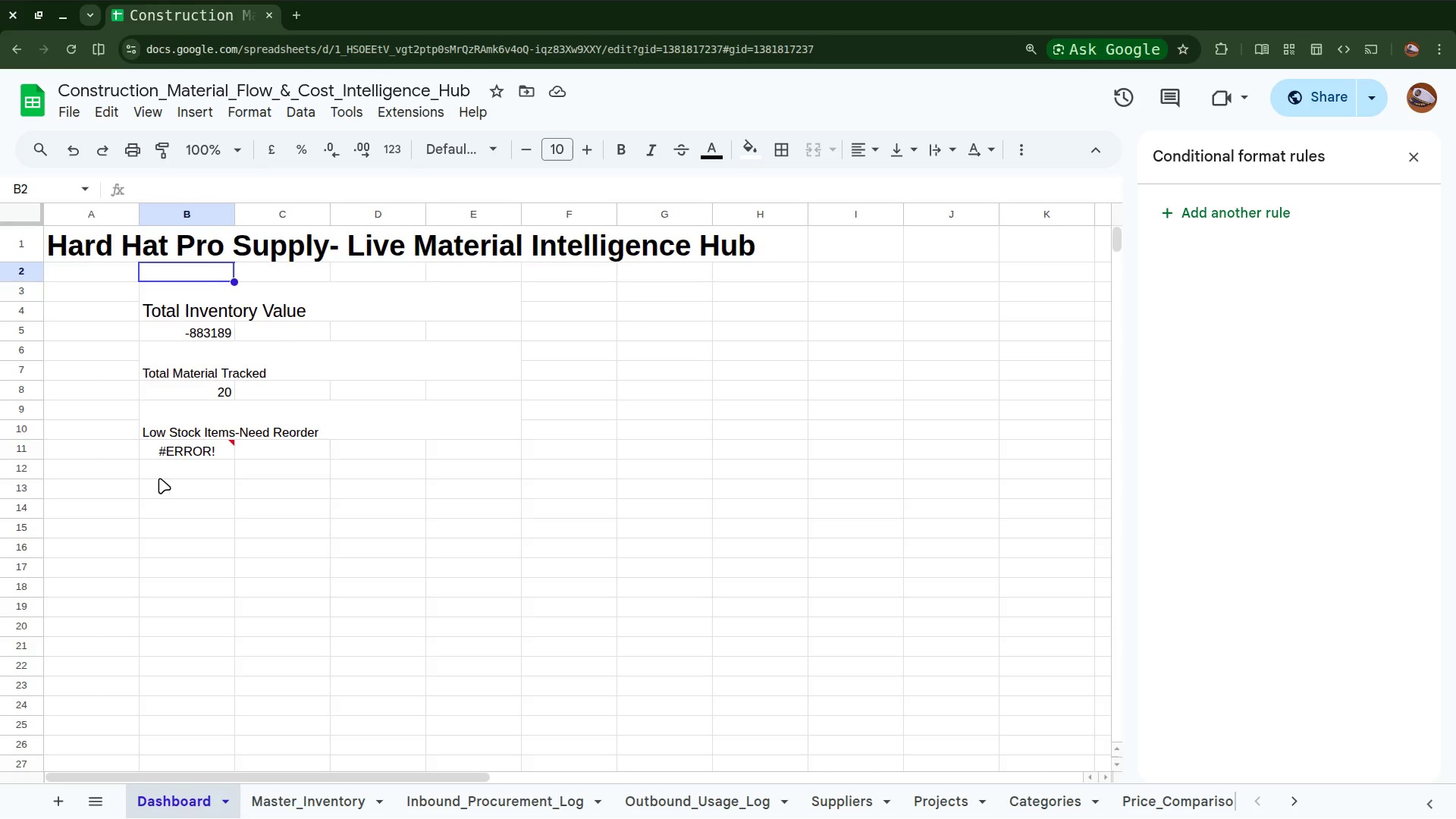 
left_click([180, 468])
 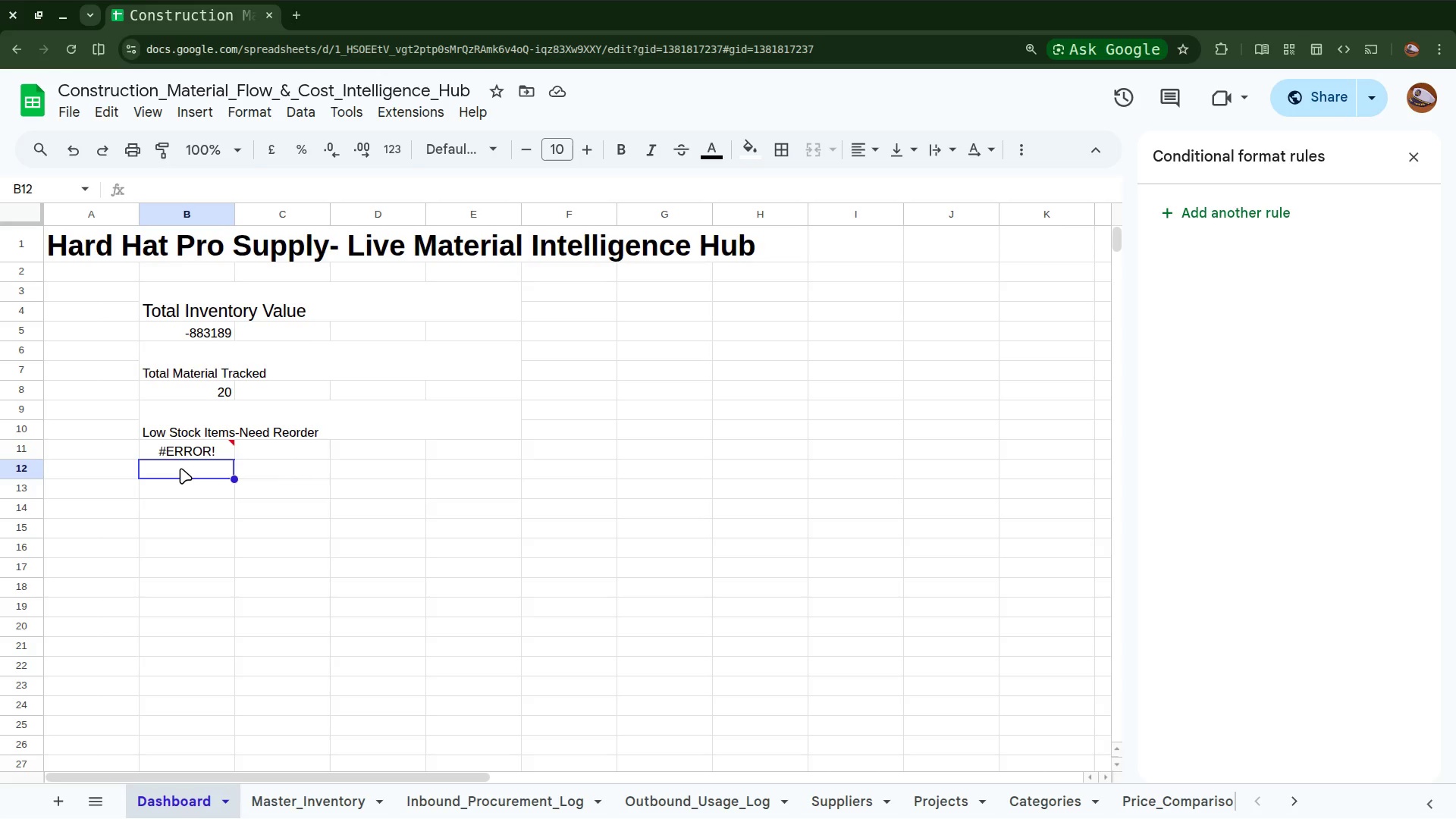 
wait(15.2)
 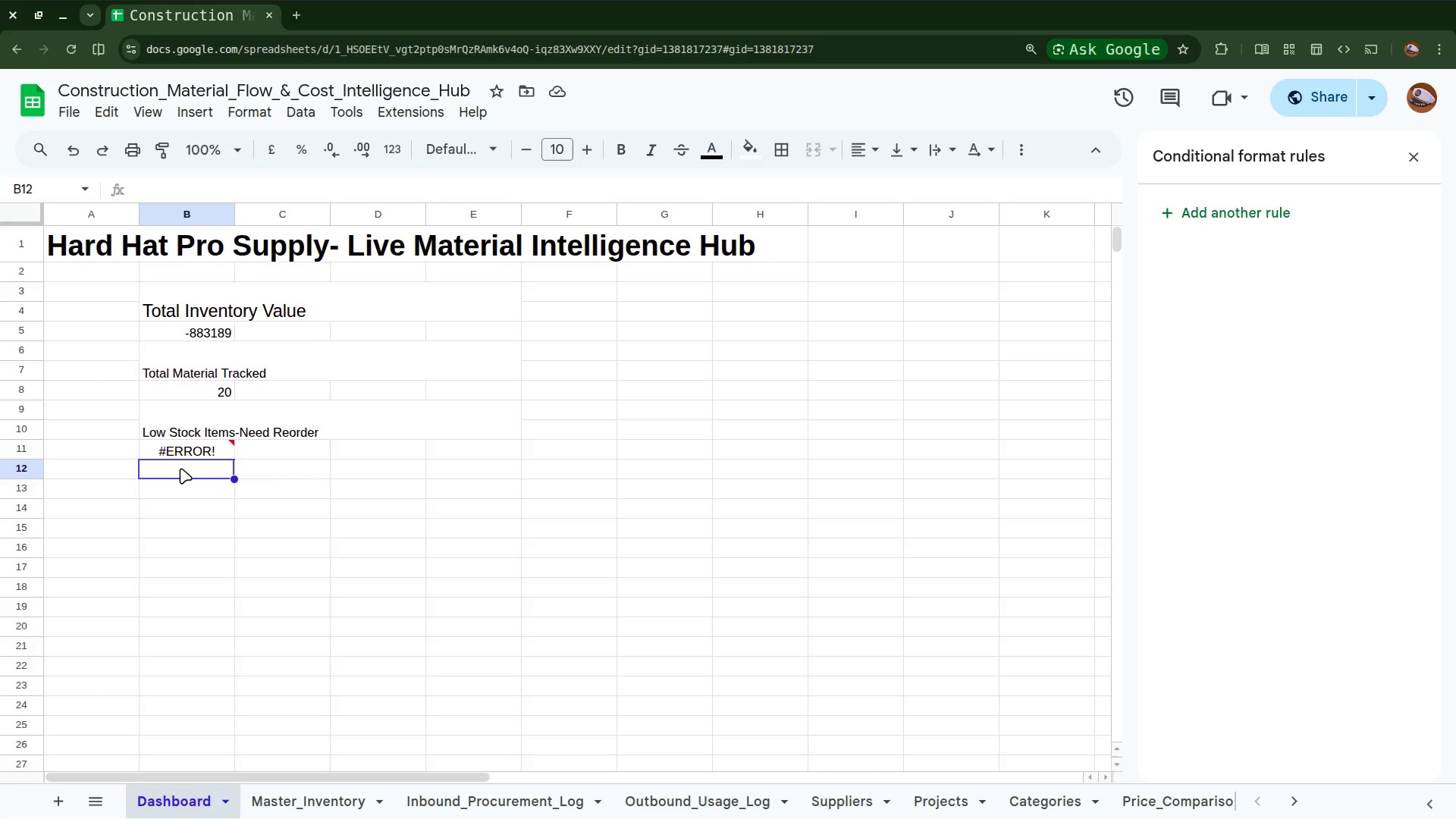 
left_click_drag(start_coordinate=[180, 468], to_coordinate=[696, 456])
 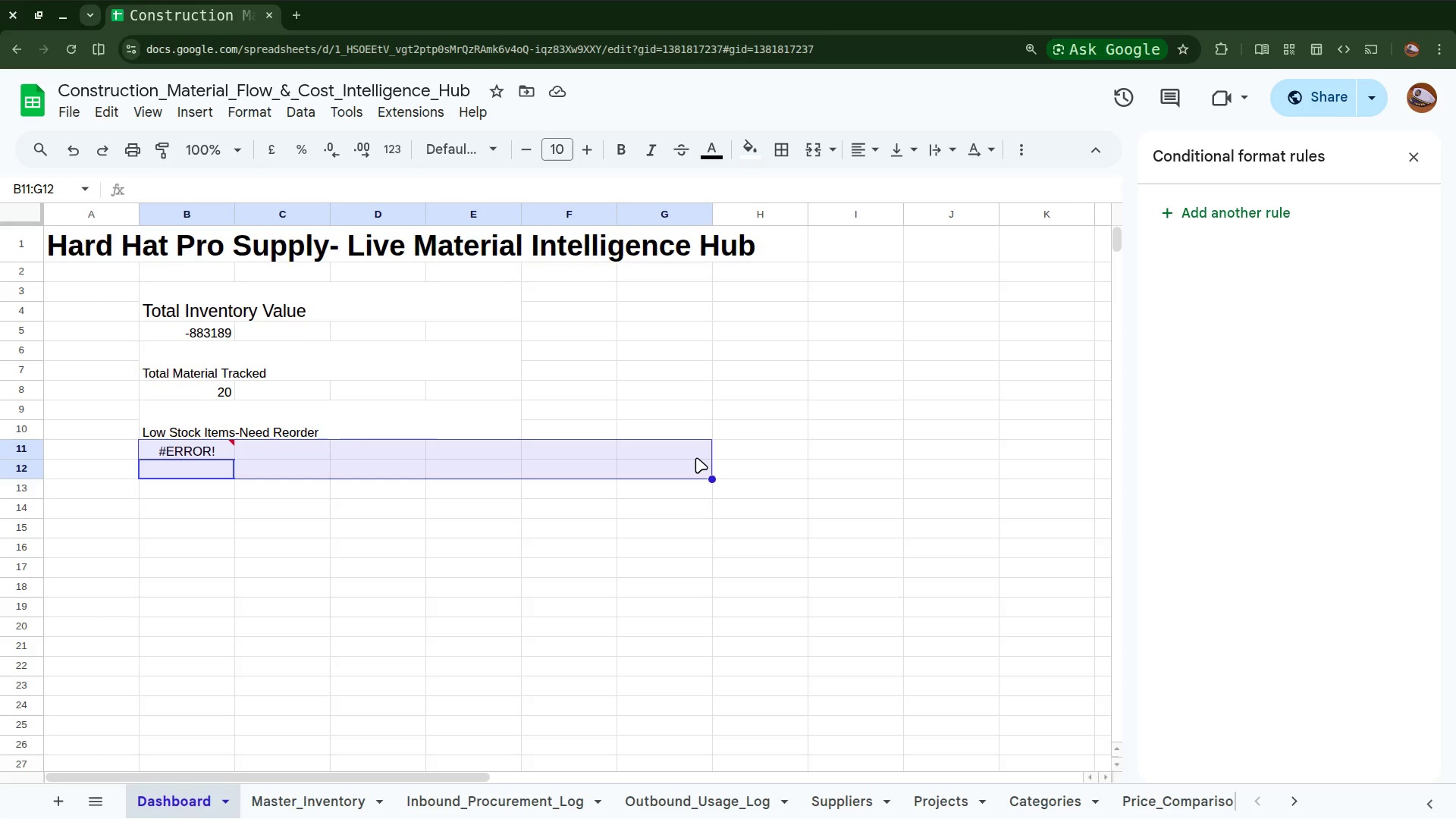 
wait(13.35)
 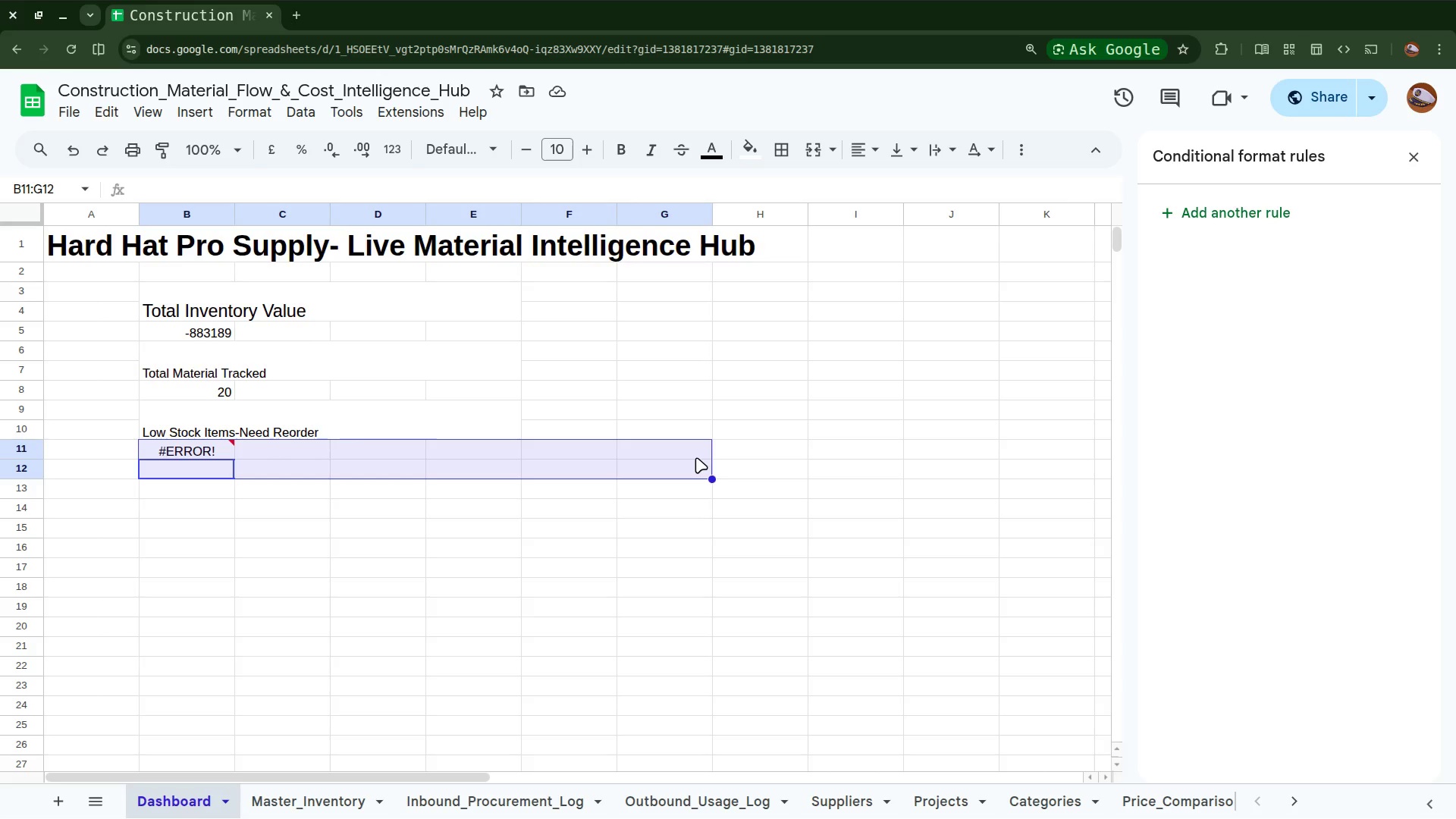 
left_click([208, 466])
 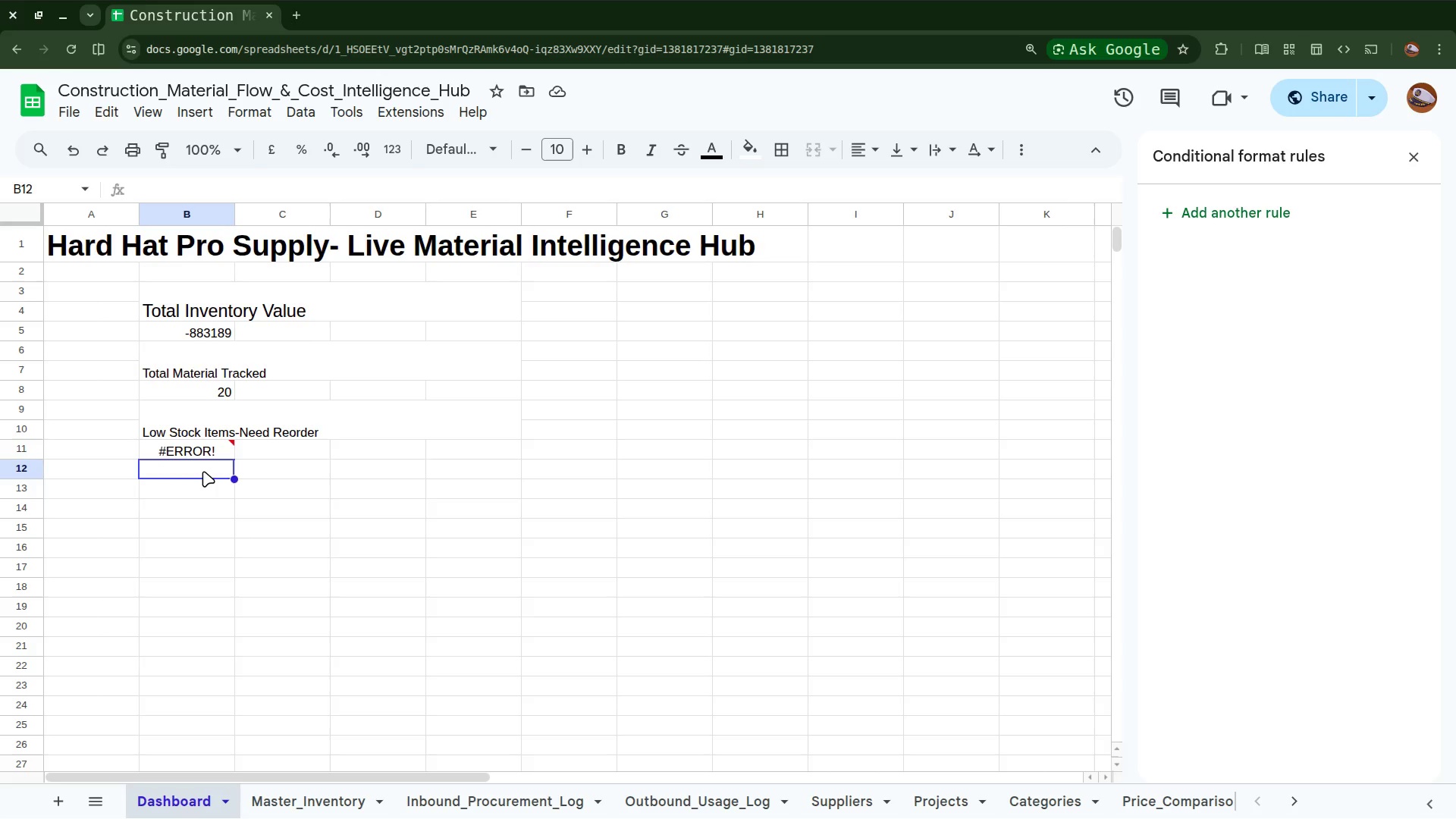 
left_click_drag(start_coordinate=[203, 471], to_coordinate=[504, 487])
 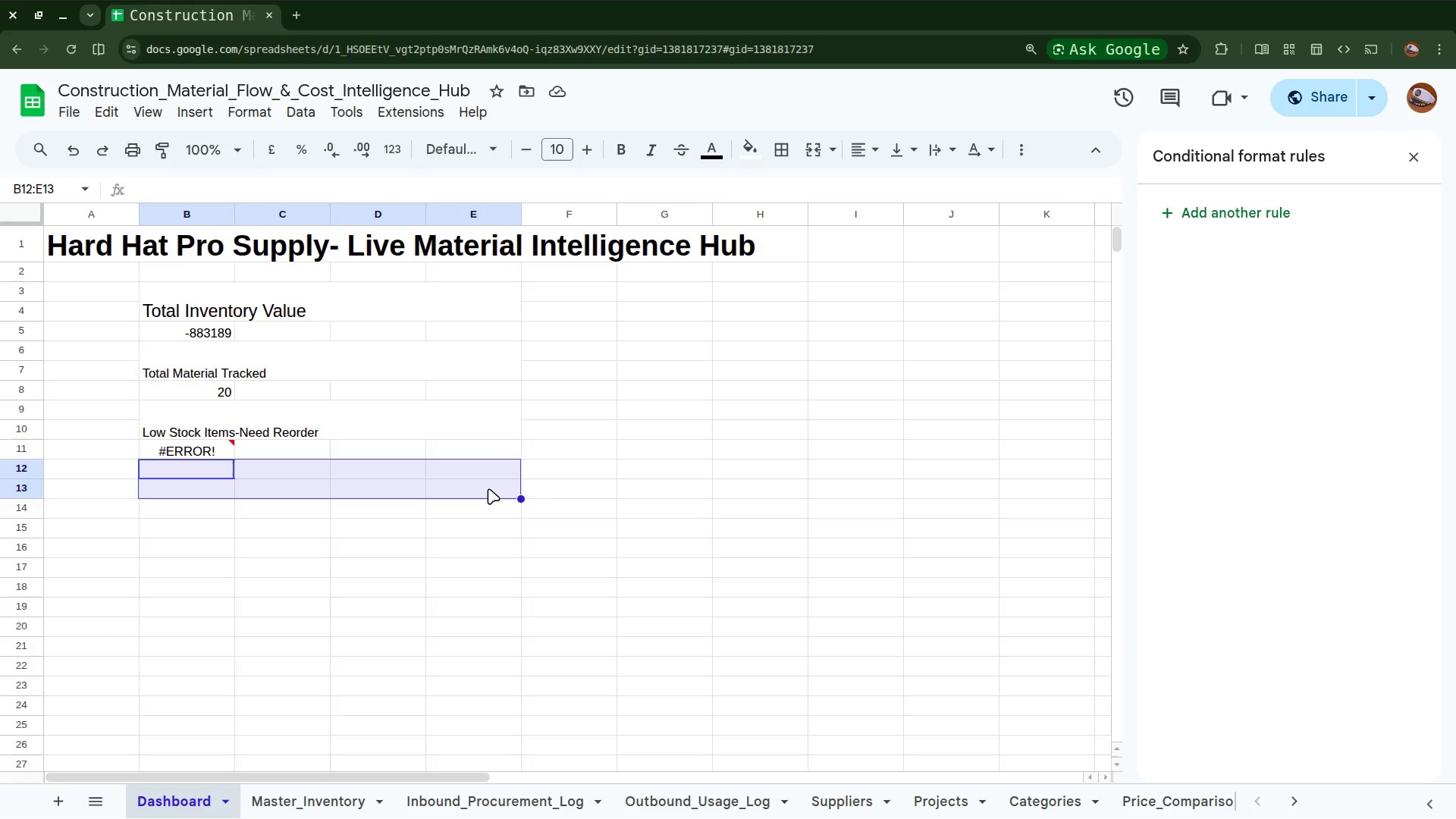 
wait(17.29)
 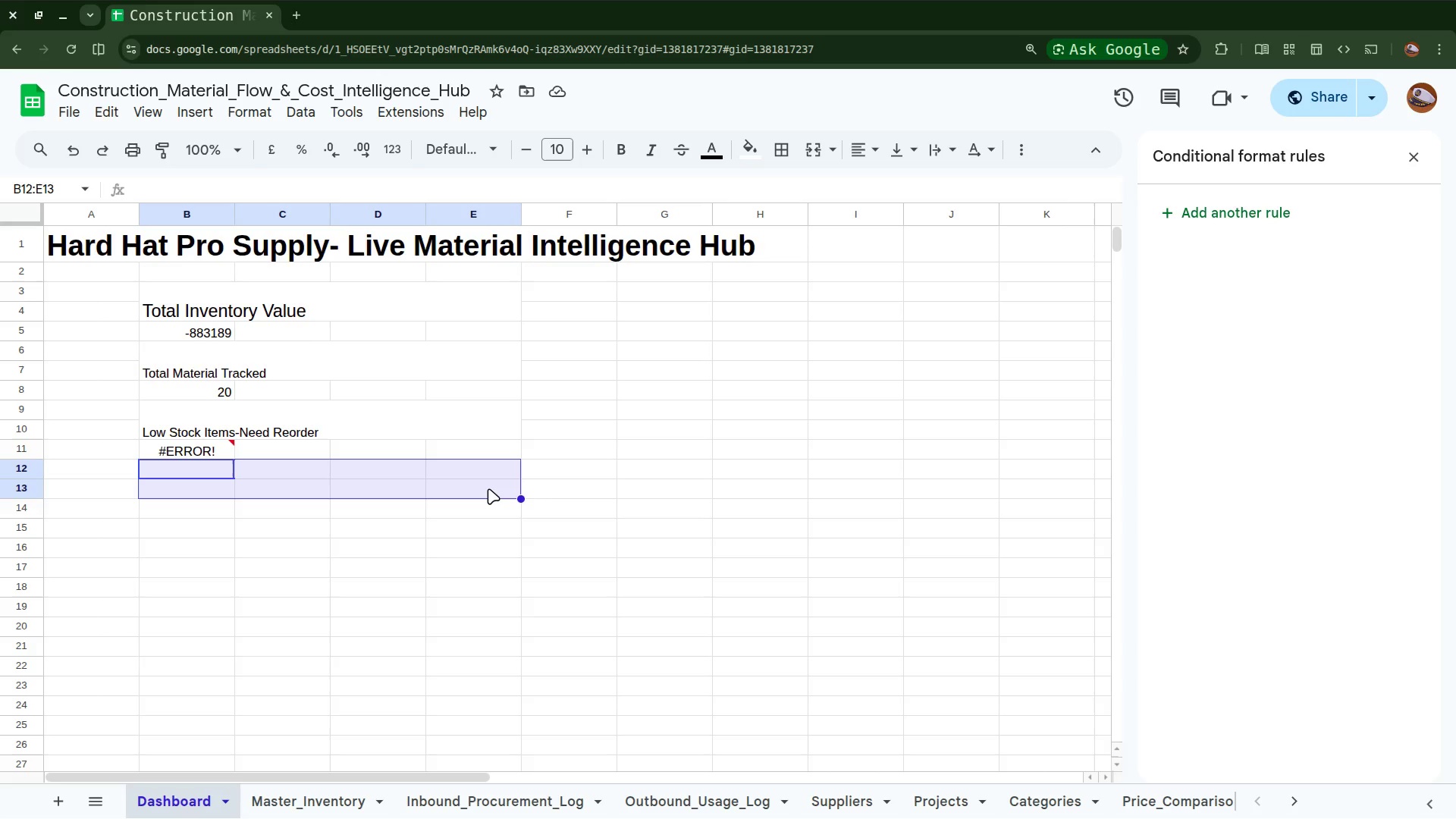 
left_click([817, 155])
 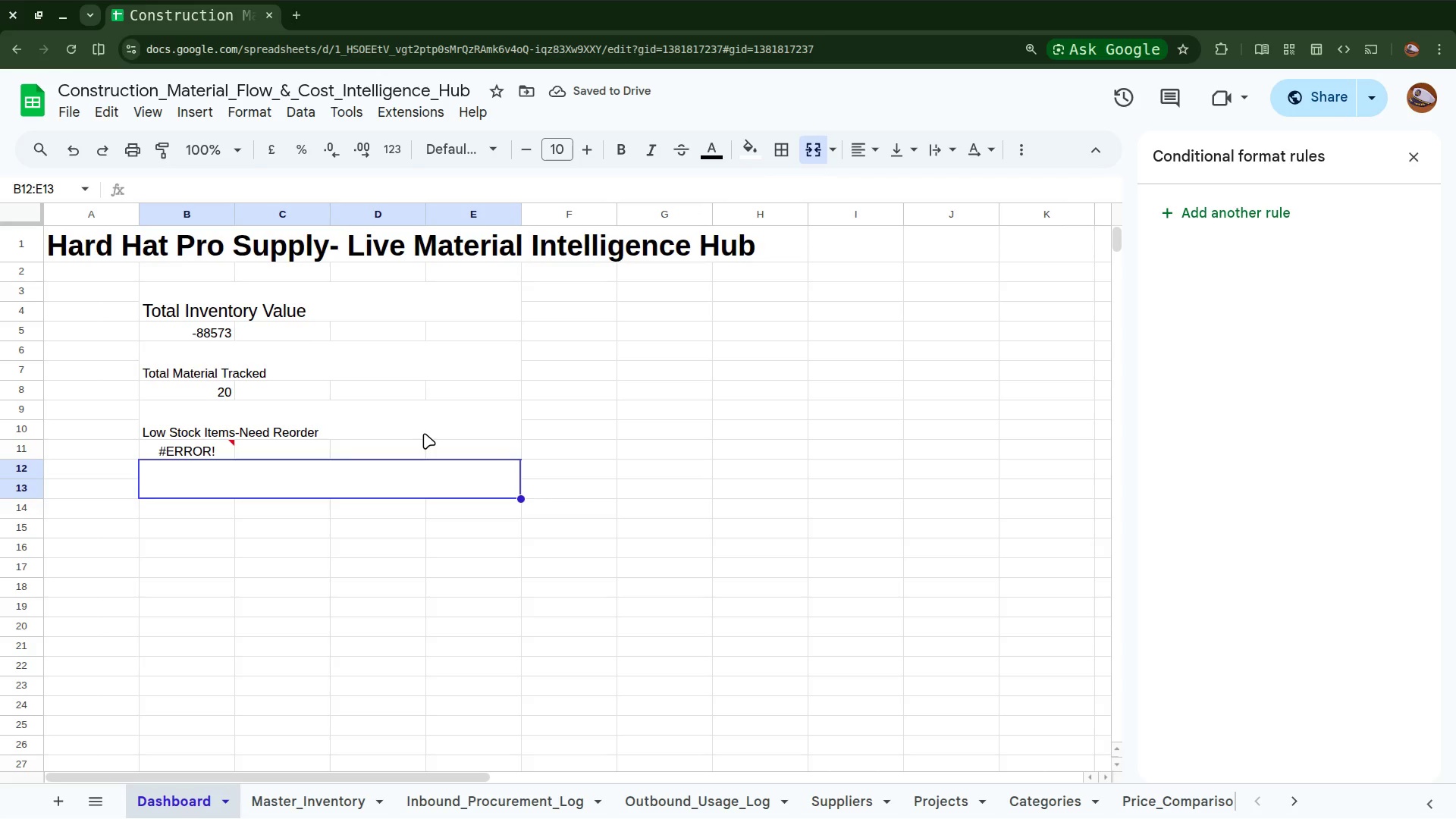 
wait(10.76)
 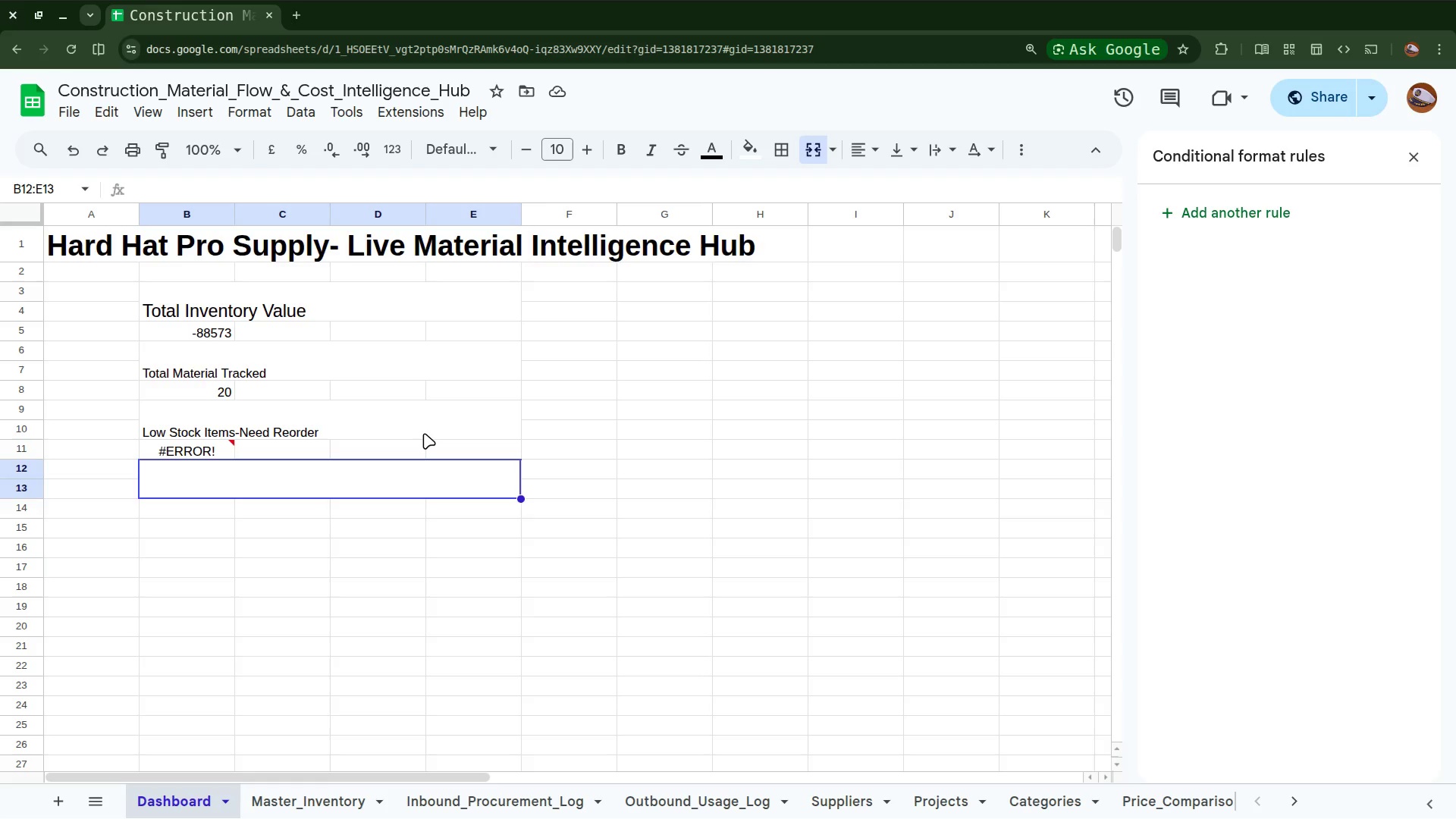 
key(Shift+B)
 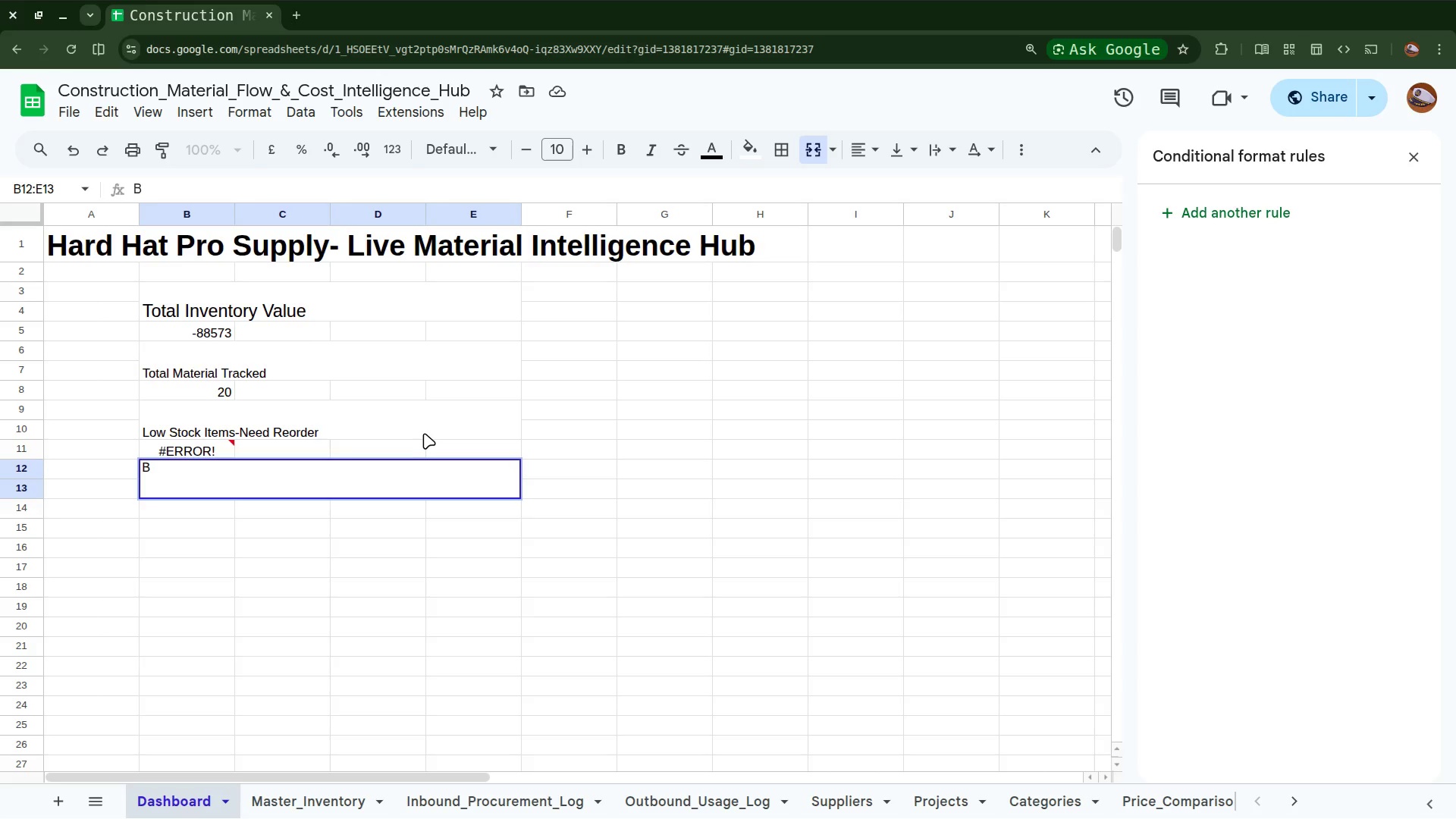 
wait(7.75)
 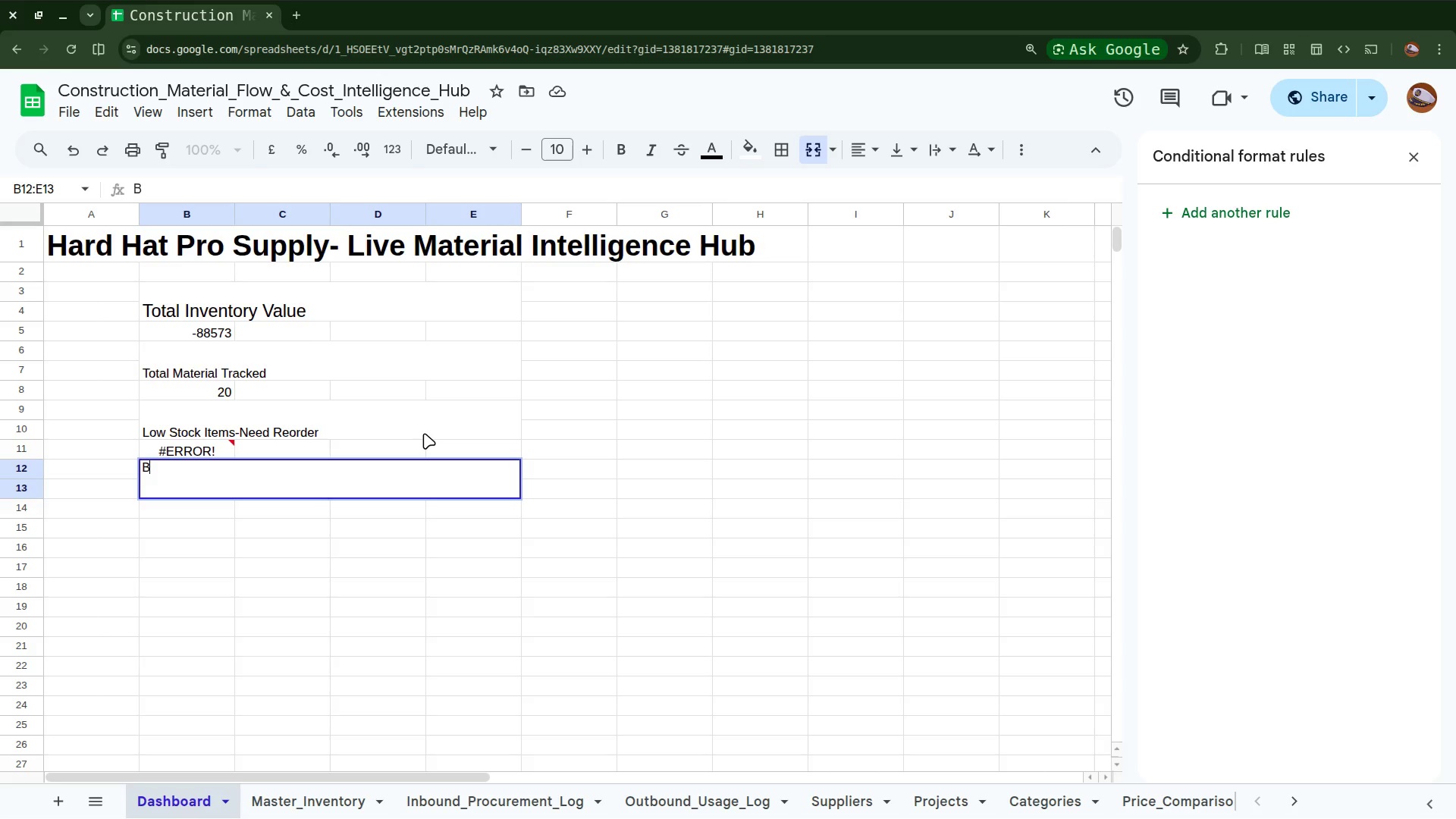 
key(Backspace)
type(a)
key(Backspace)
type(Active)
 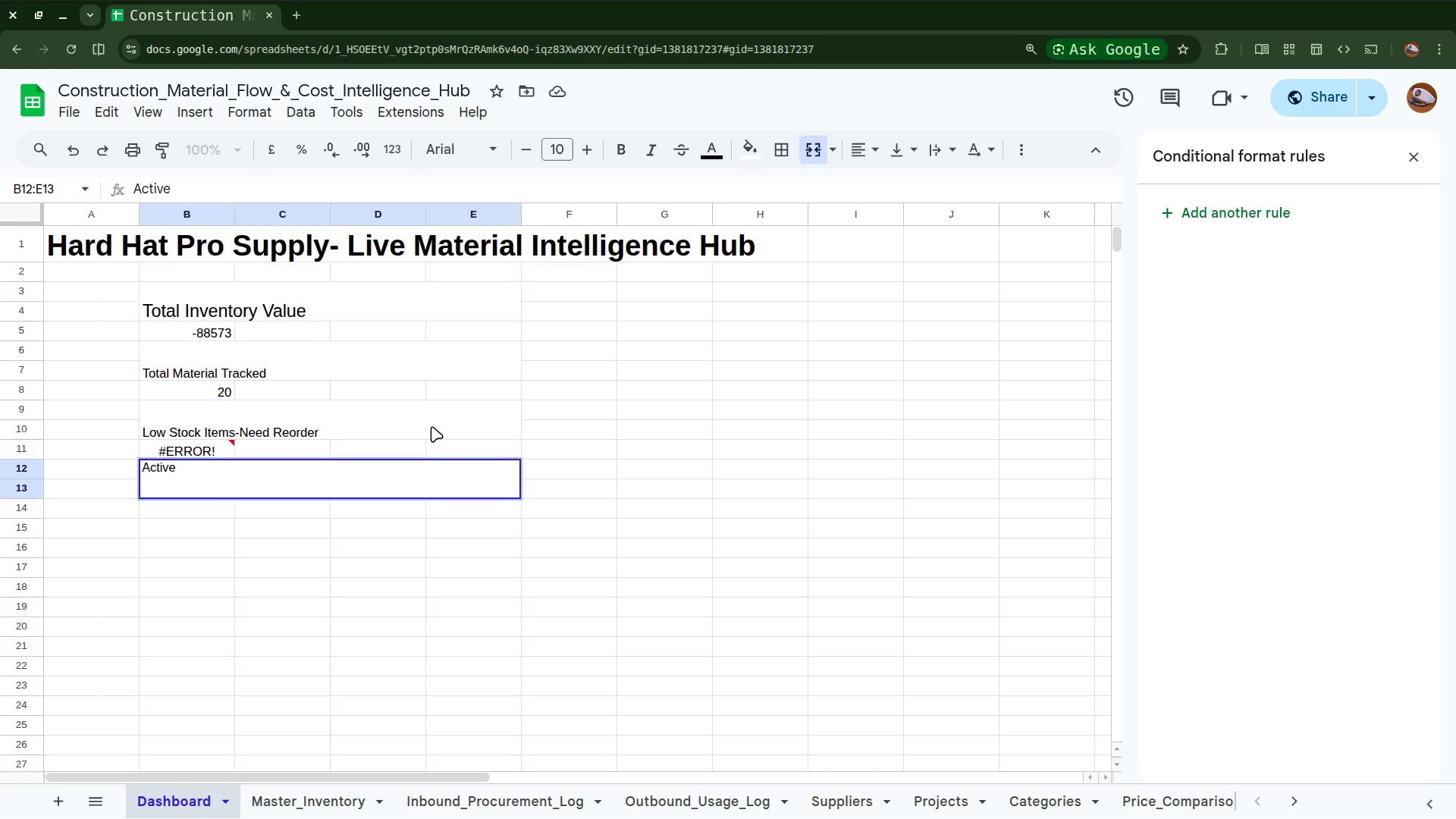 
wait(8.33)
 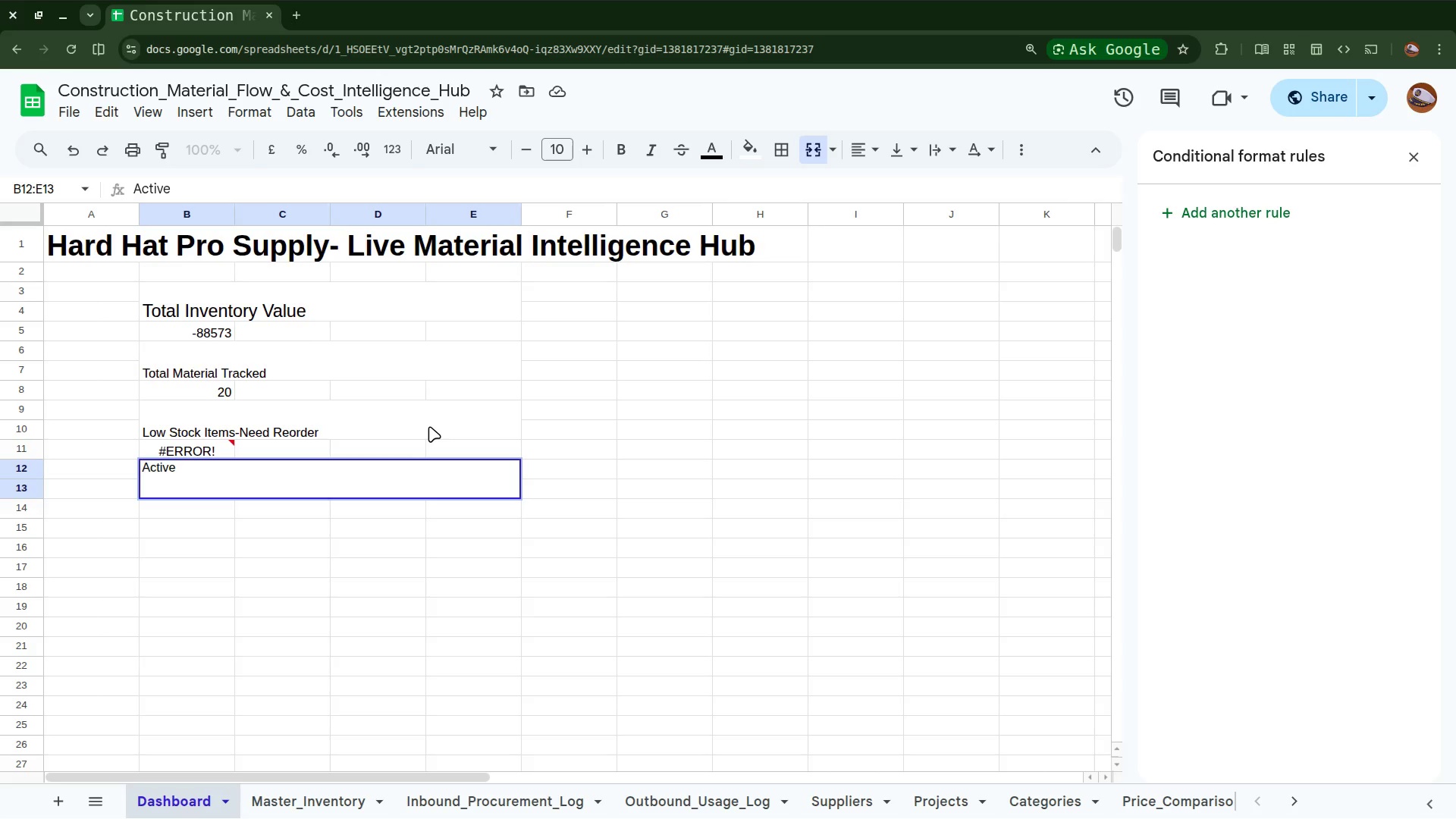 
key(Shift+P)
 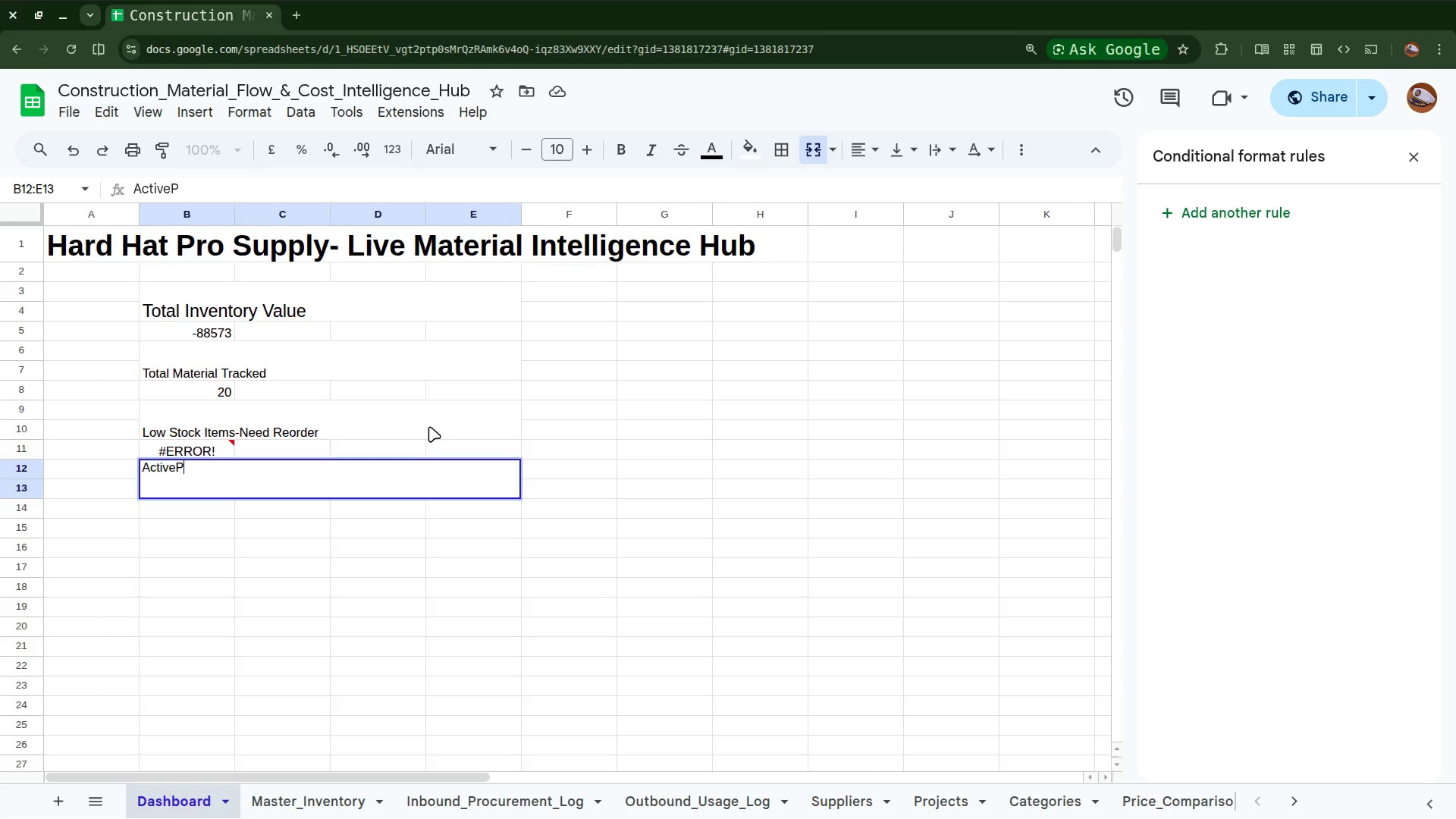 
wait(5.25)
 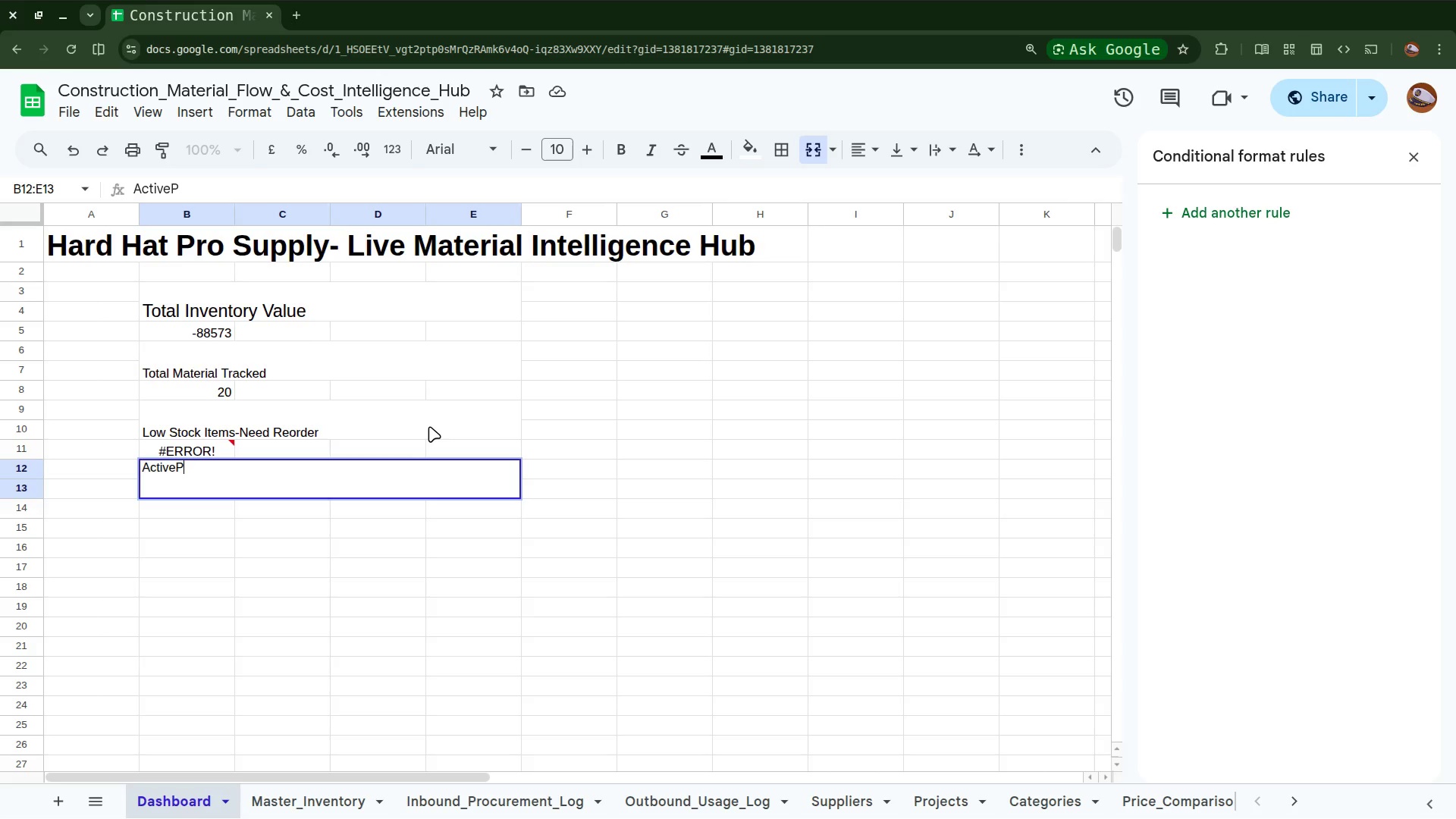 
key(T)
 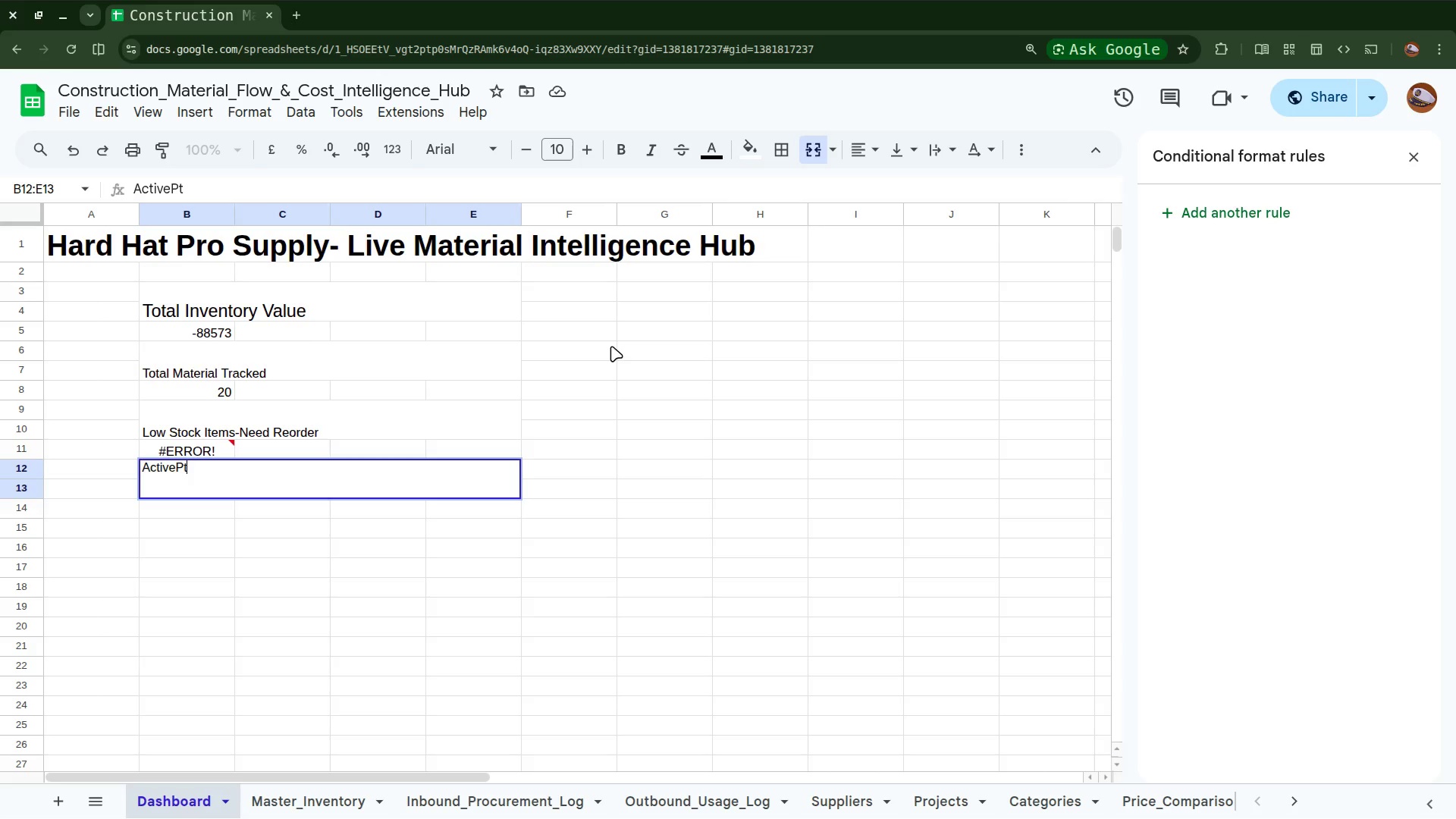 
wait(10.1)
 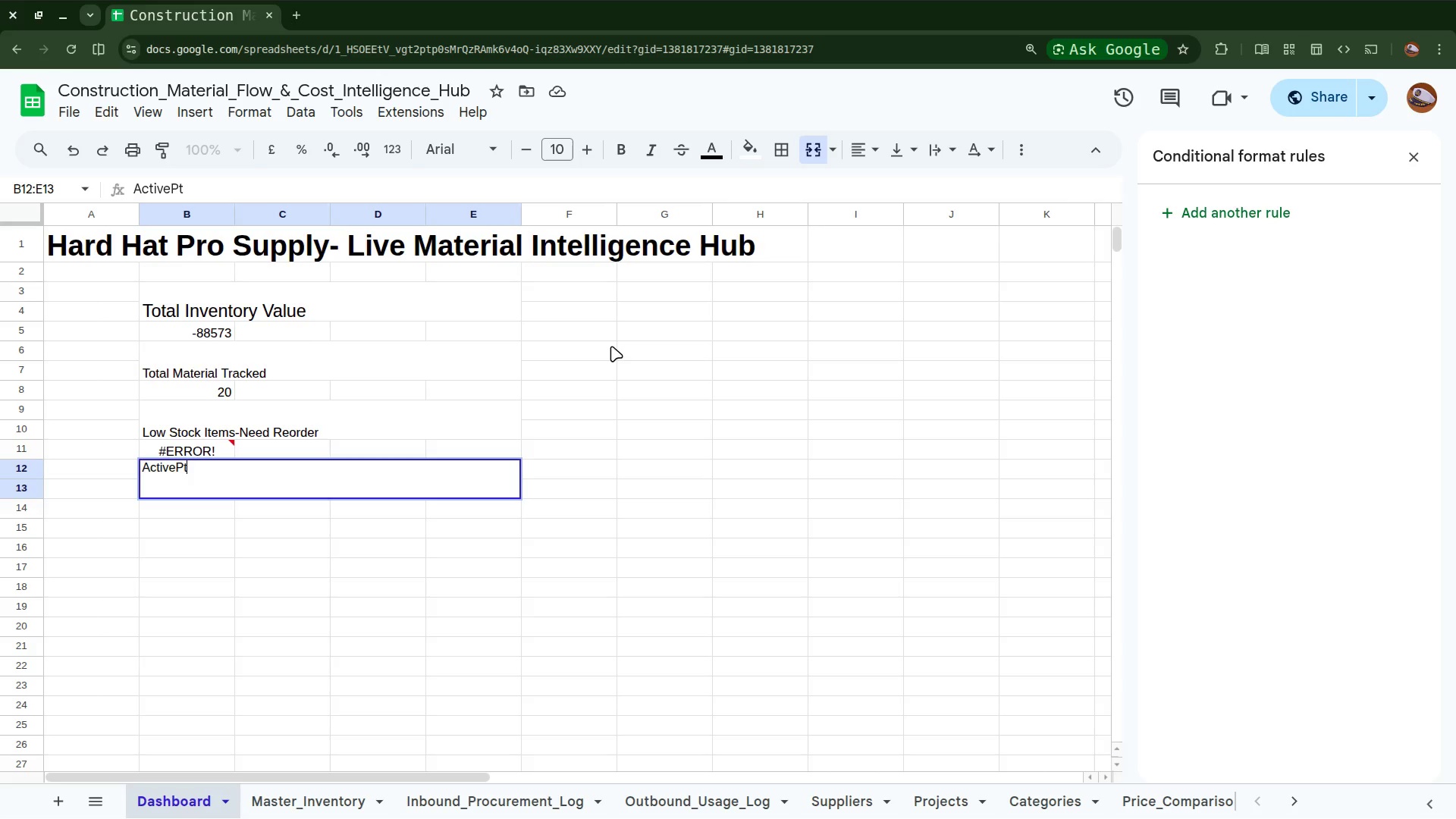 
left_click([620, 270])
 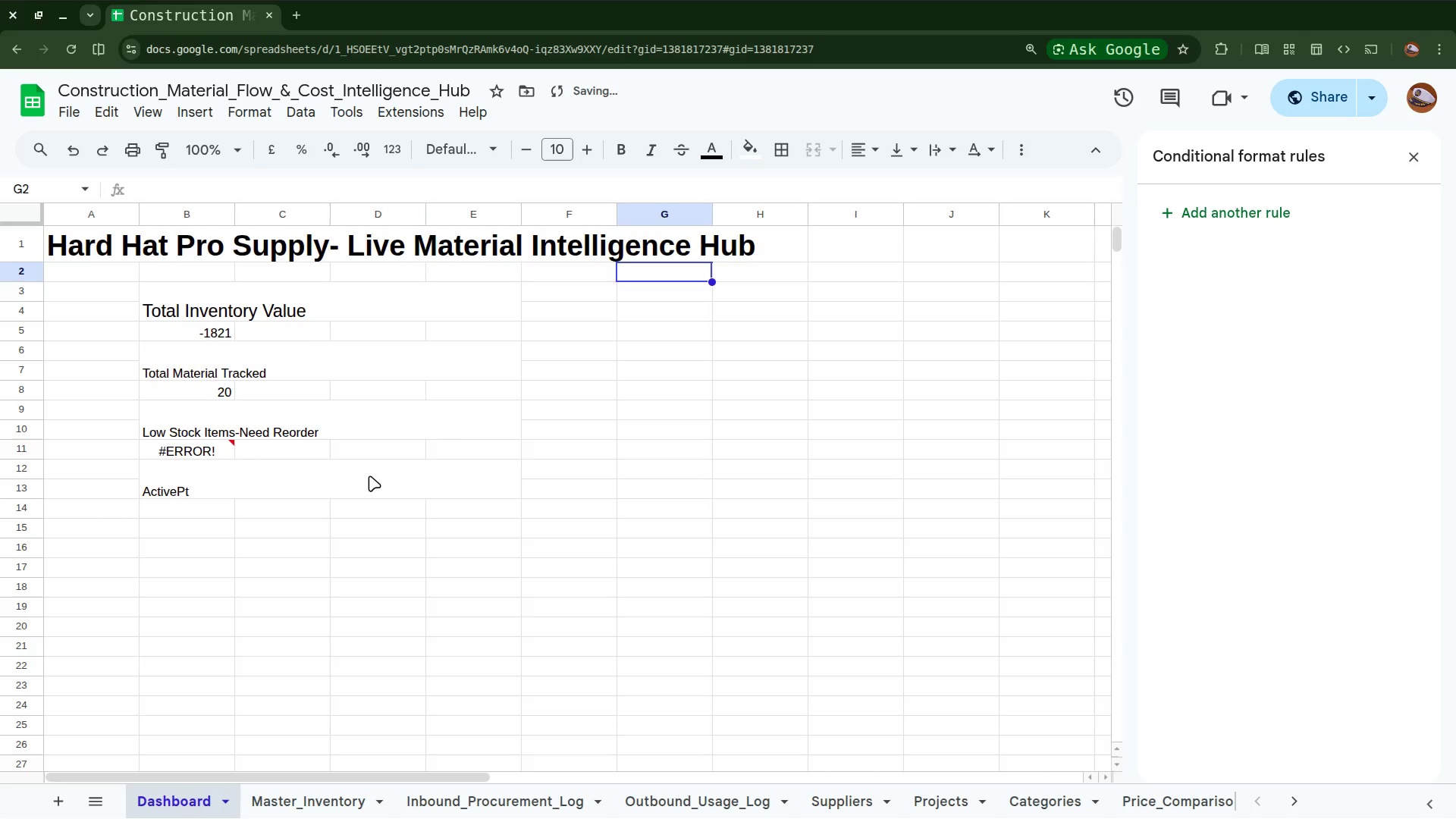 
left_click([326, 478])
 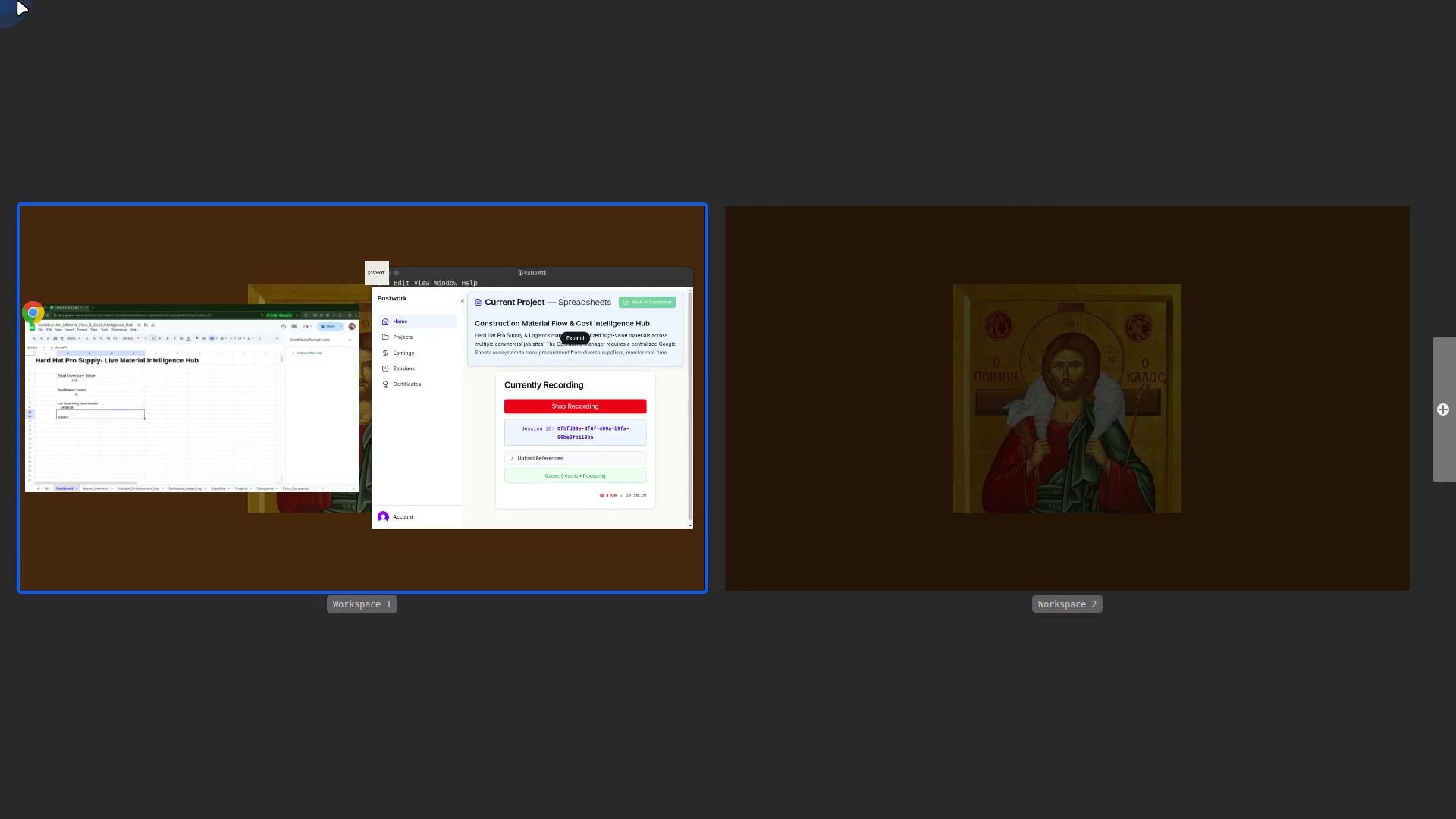 
wait(6.02)
 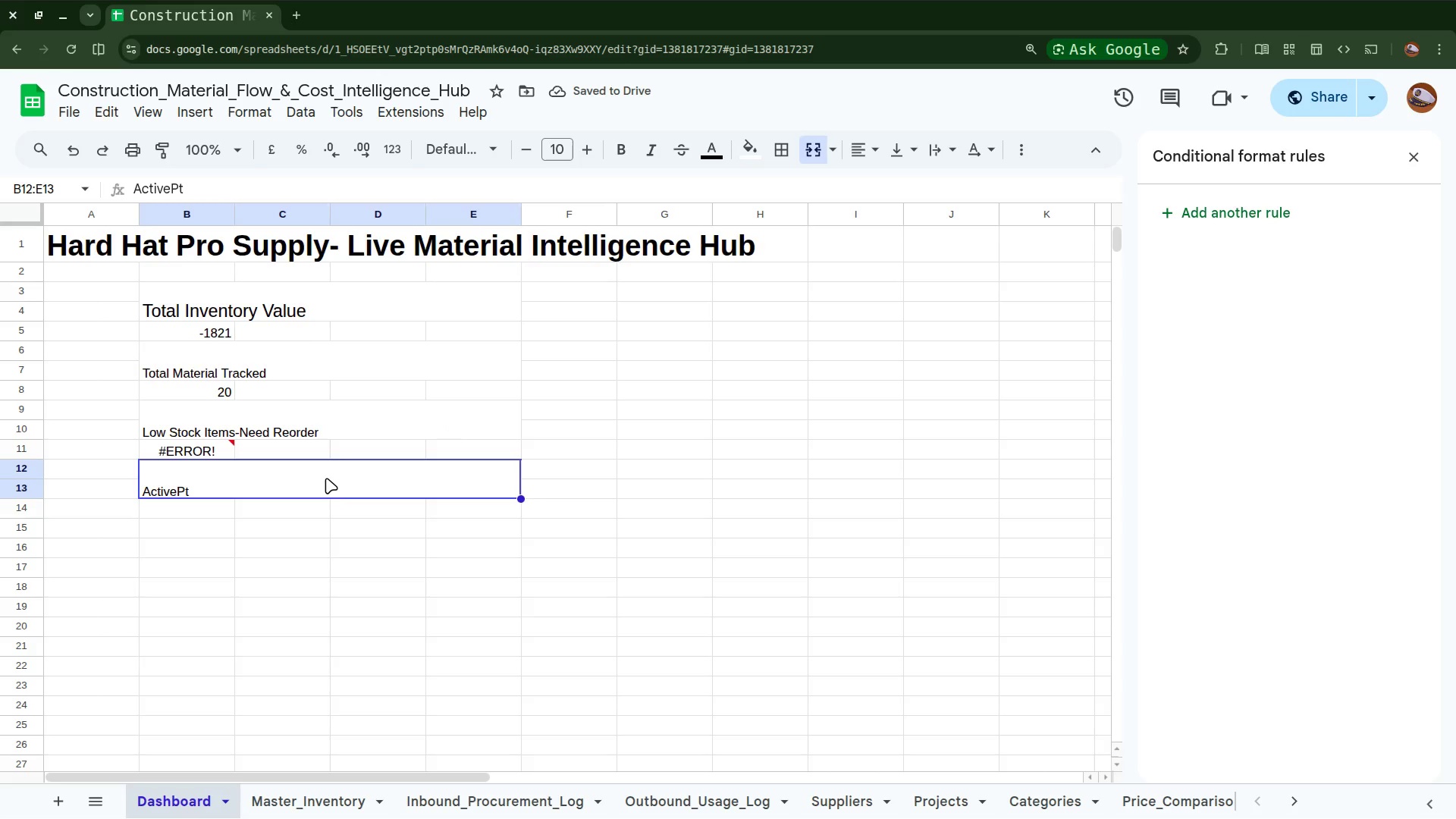 
left_click([237, 228])
 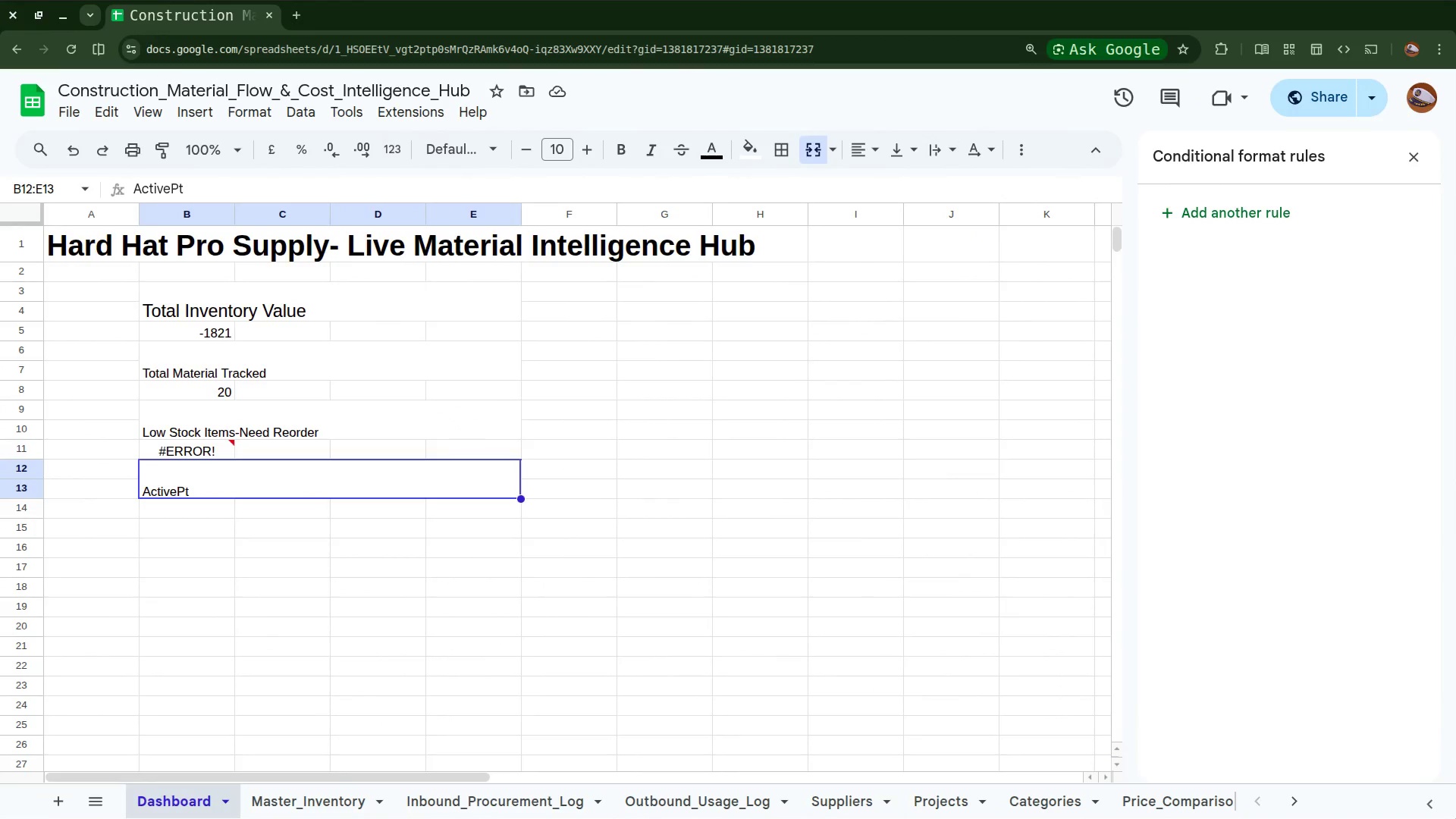 
mouse_move([1426, 807])
 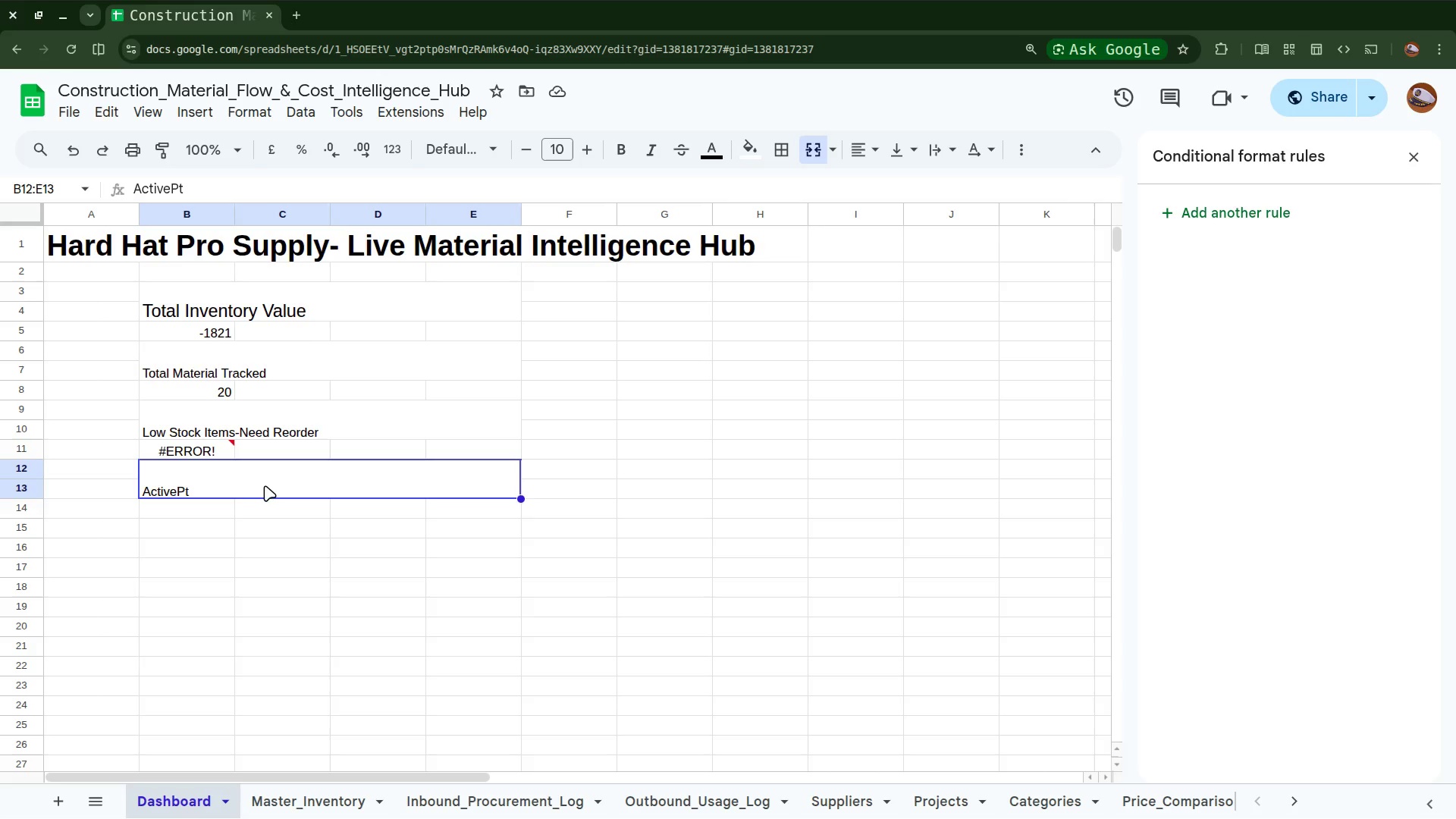 
double_click([254, 485])
 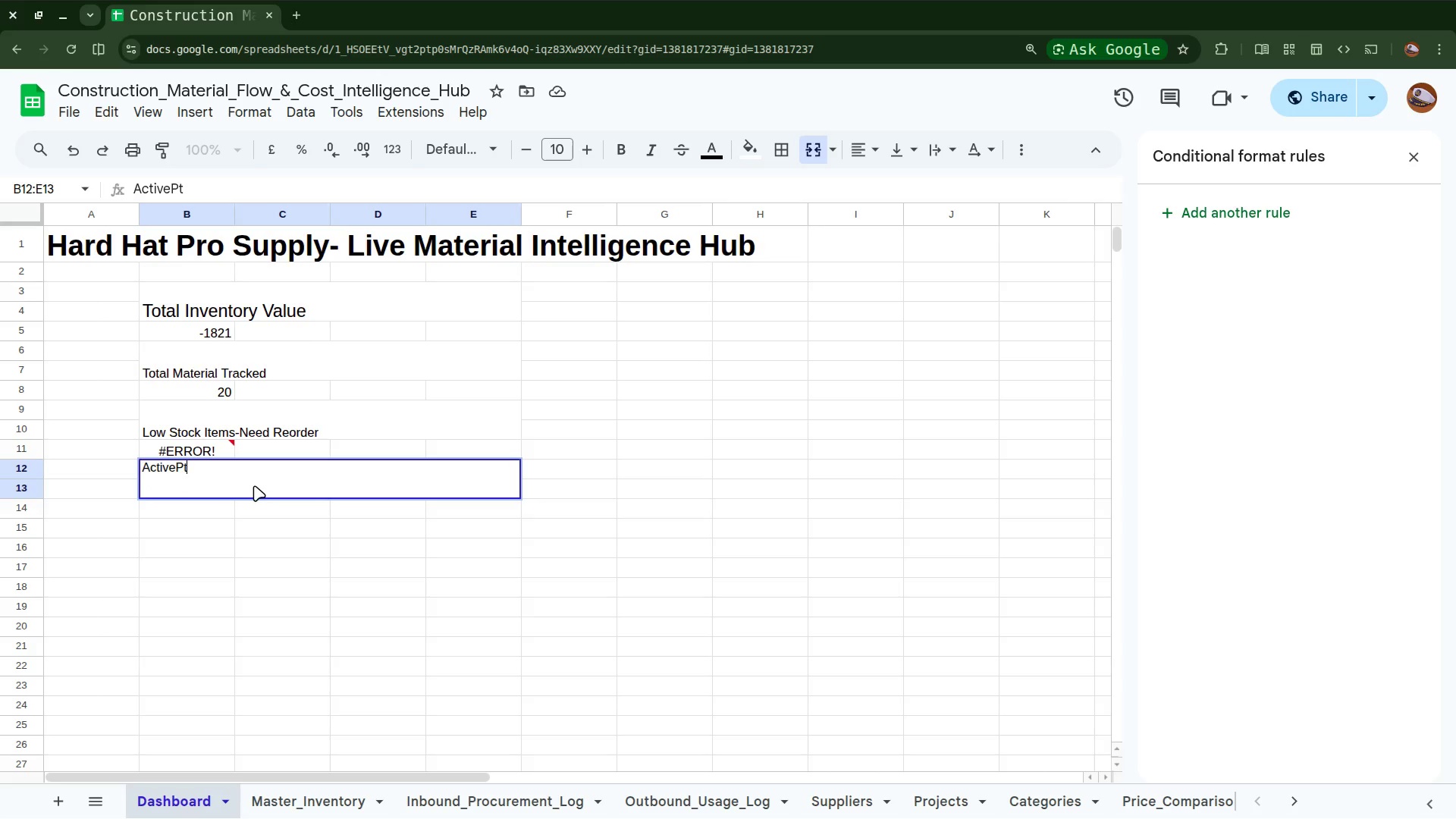 
left_click([254, 485])
 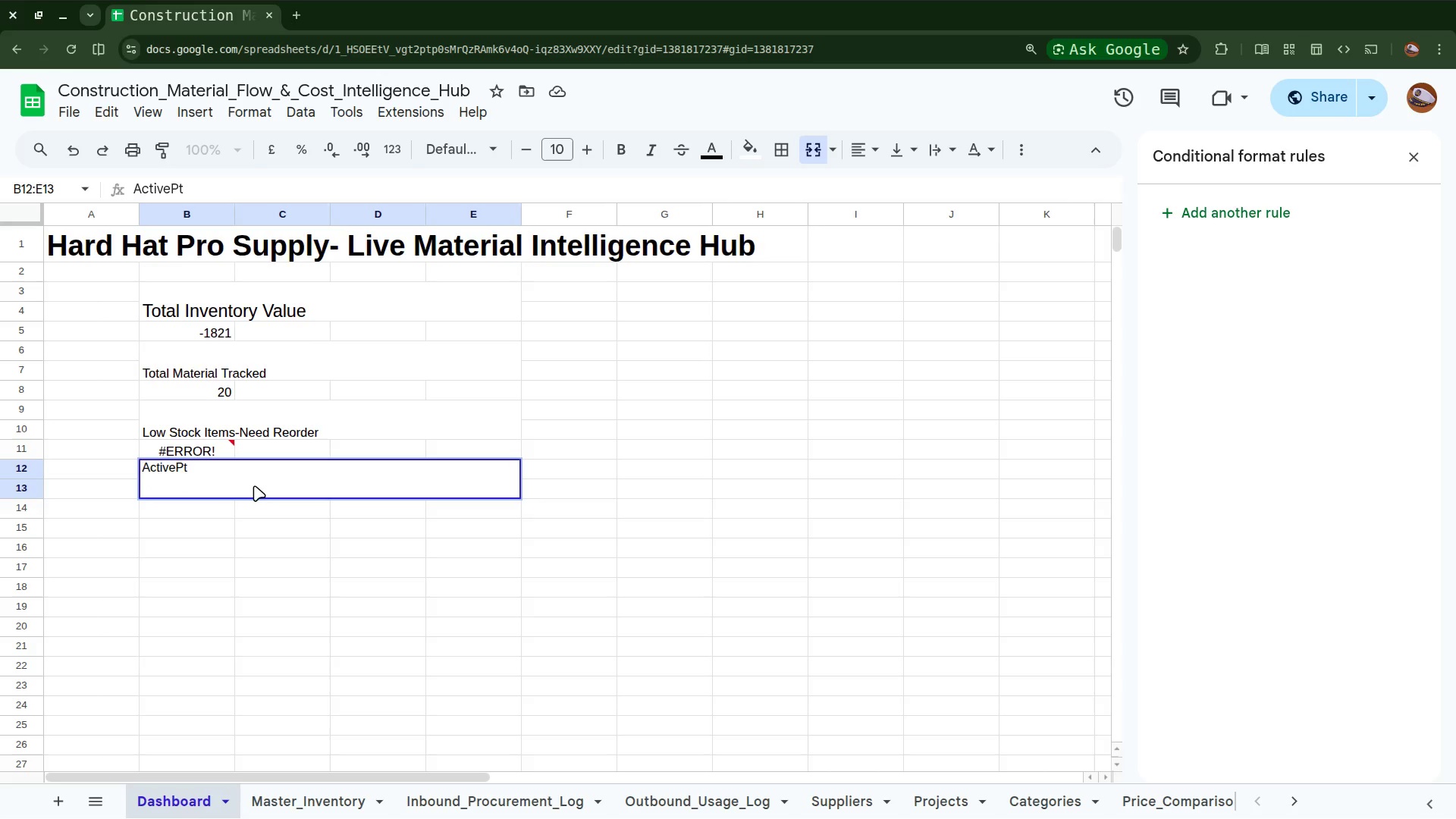 
key(Backspace)
 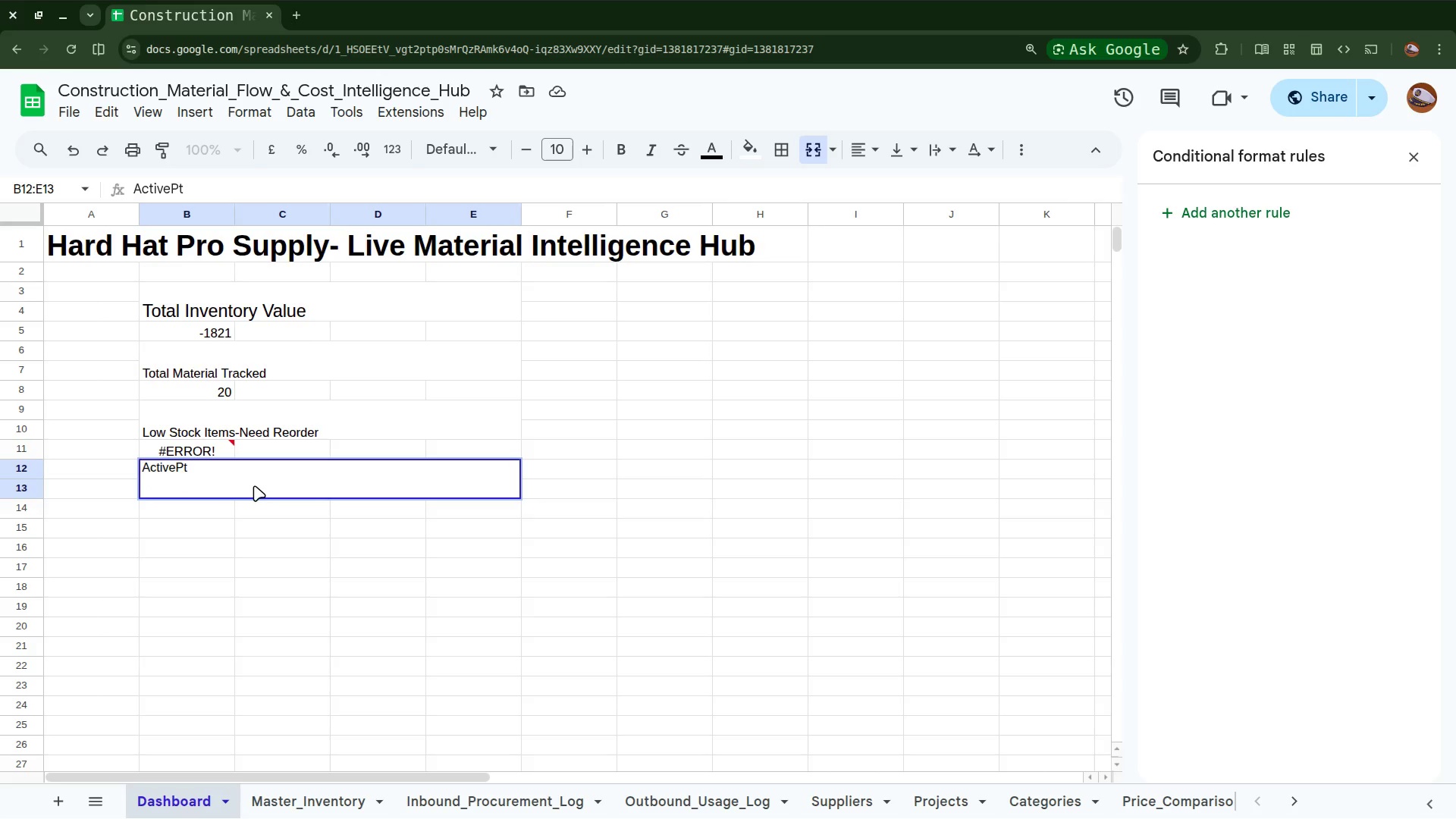 
key(Backspace)
 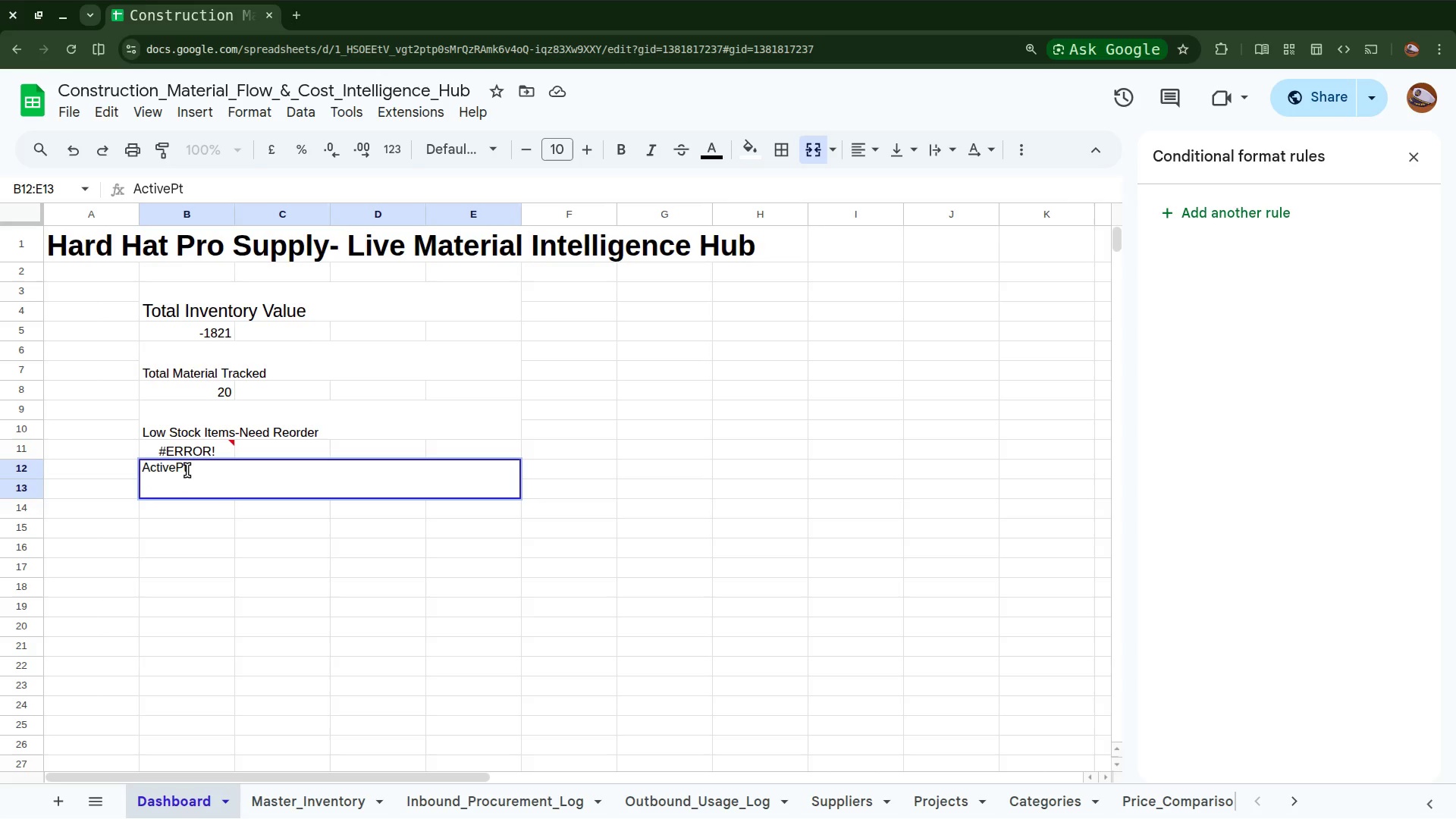 
left_click([187, 470])
 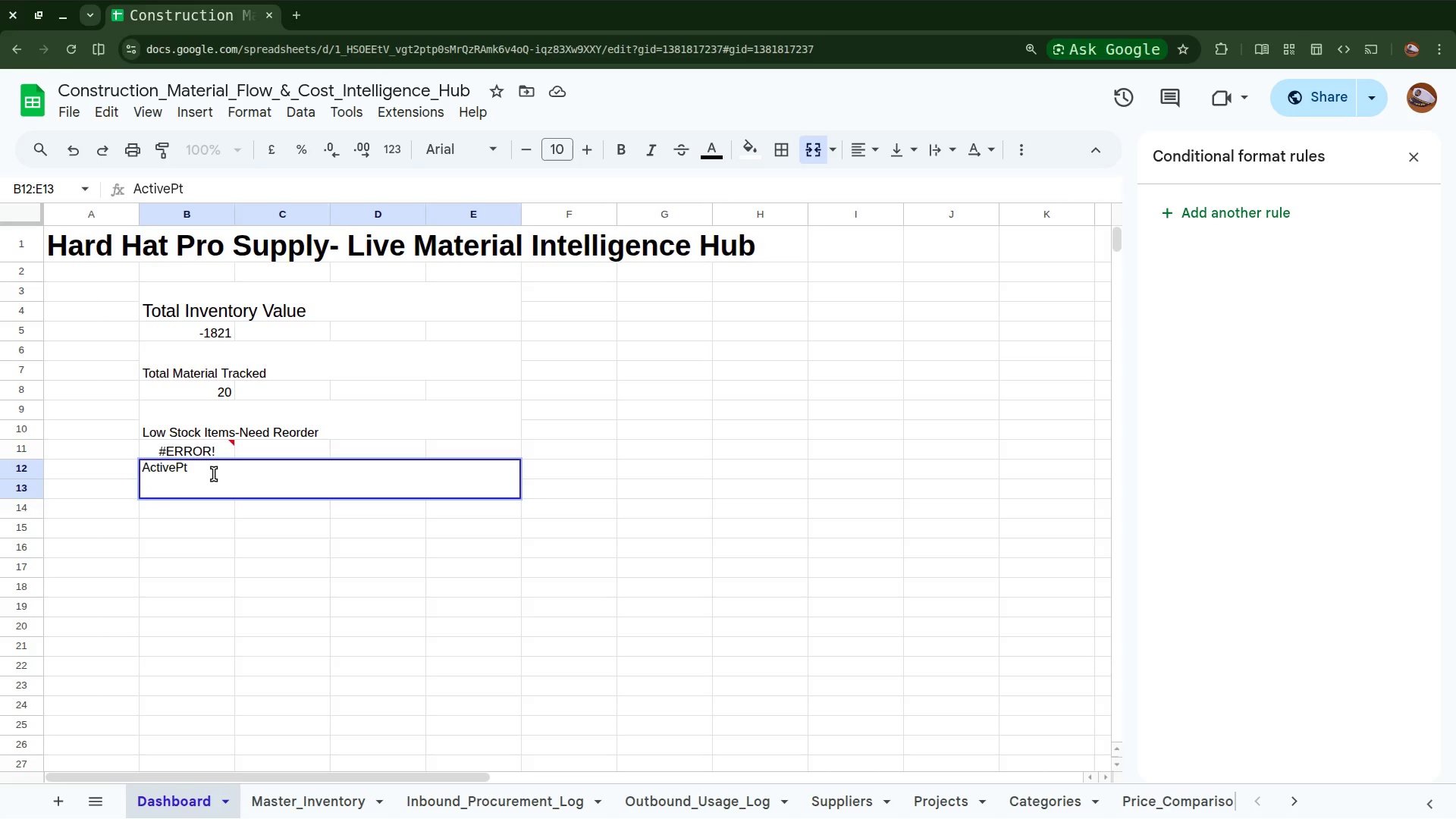 
key(Backspace)
 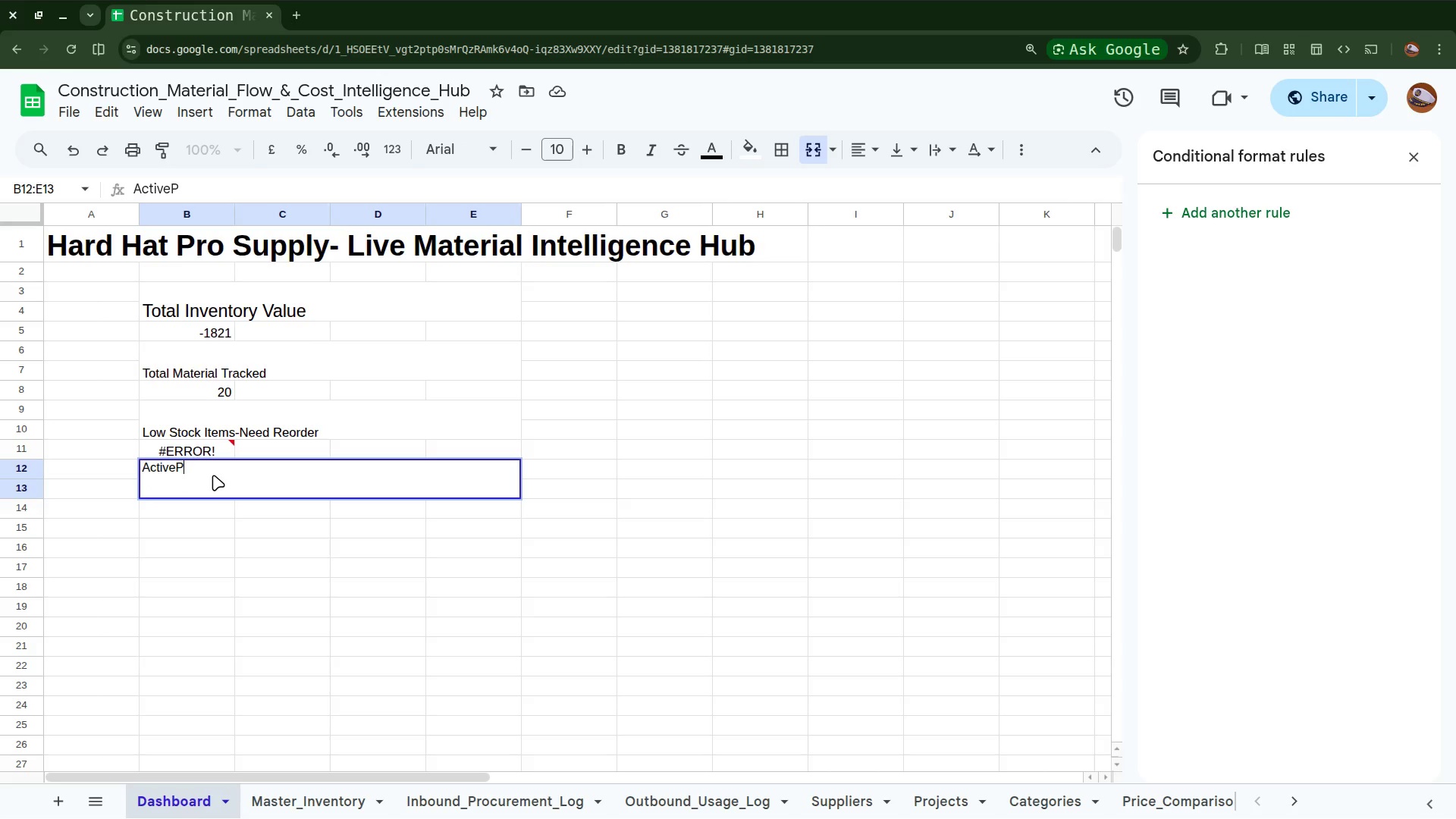 
key(Backspace)
 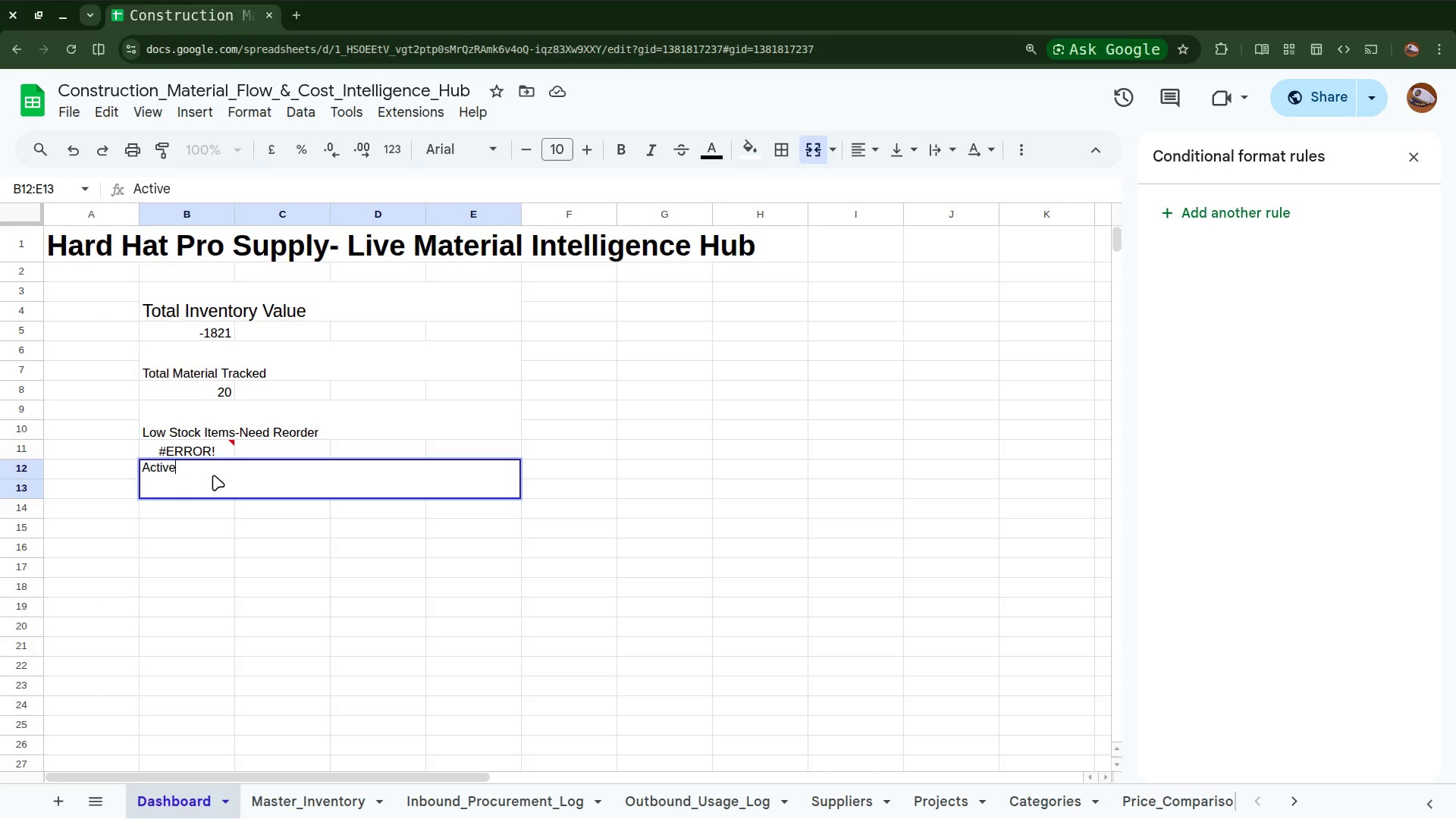 
key(Space)
 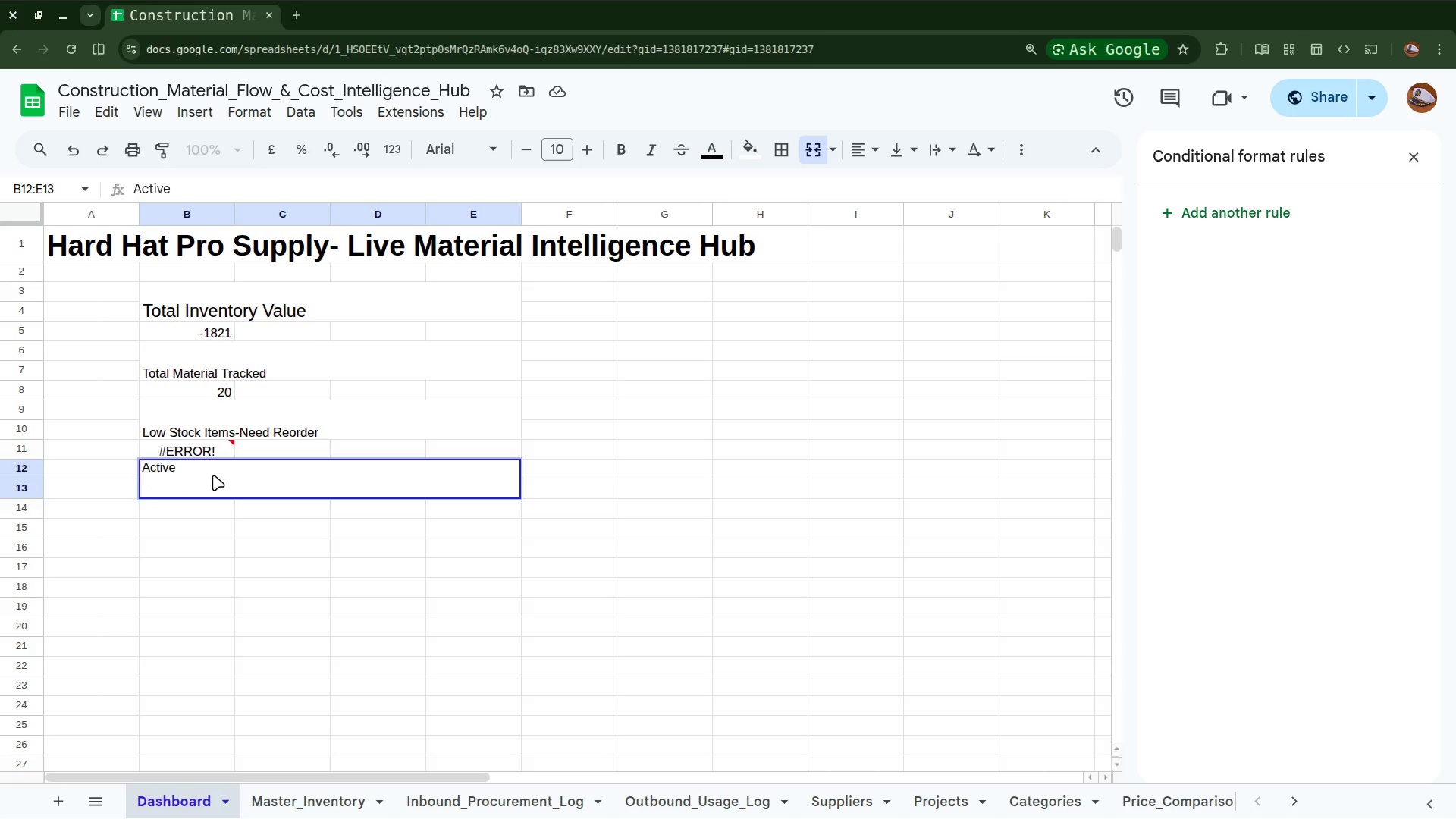 
hold_key(key=ShiftLeft, duration=0.81)
 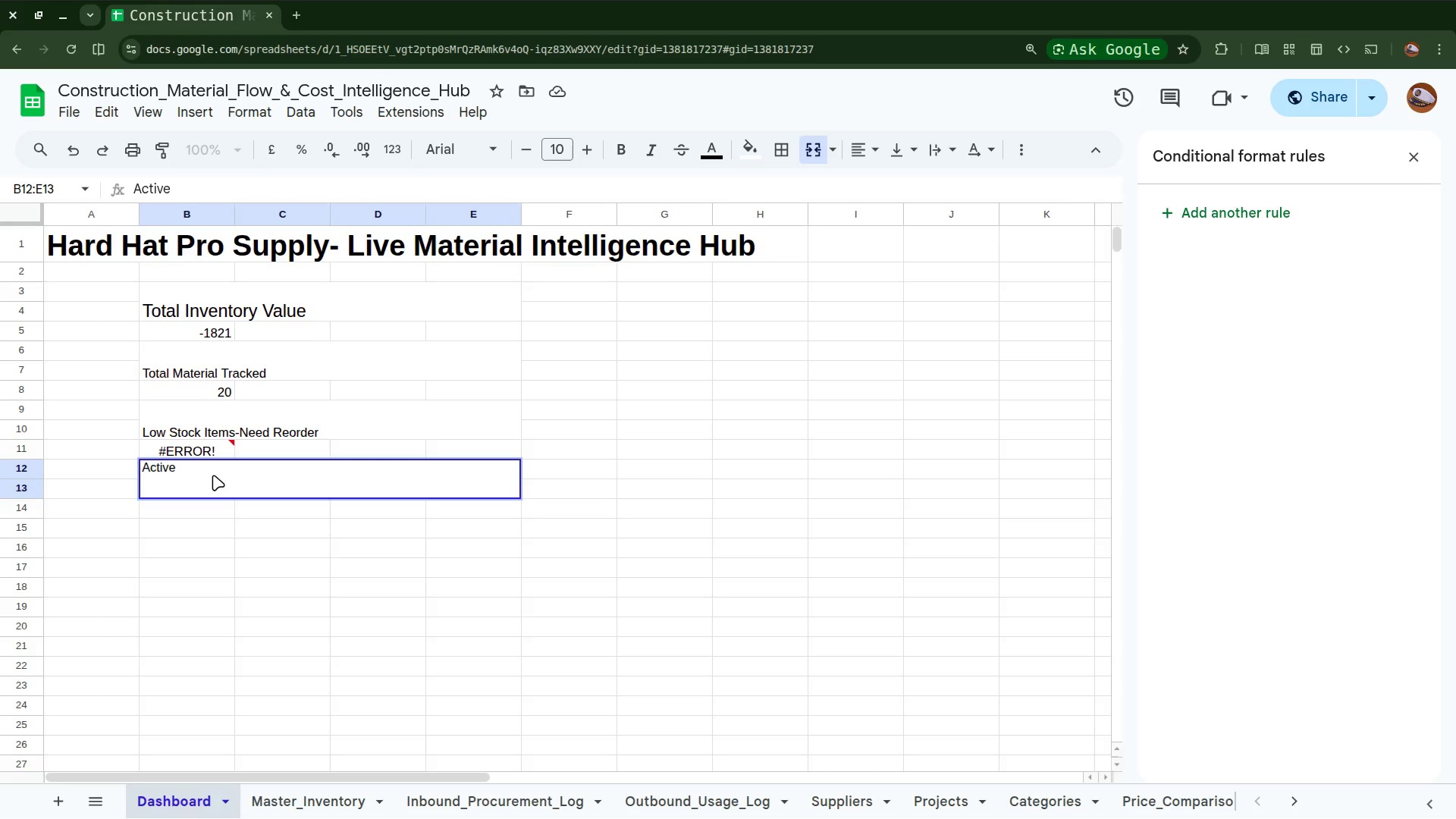 
hold_key(key=ShiftLeft, duration=0.45)
 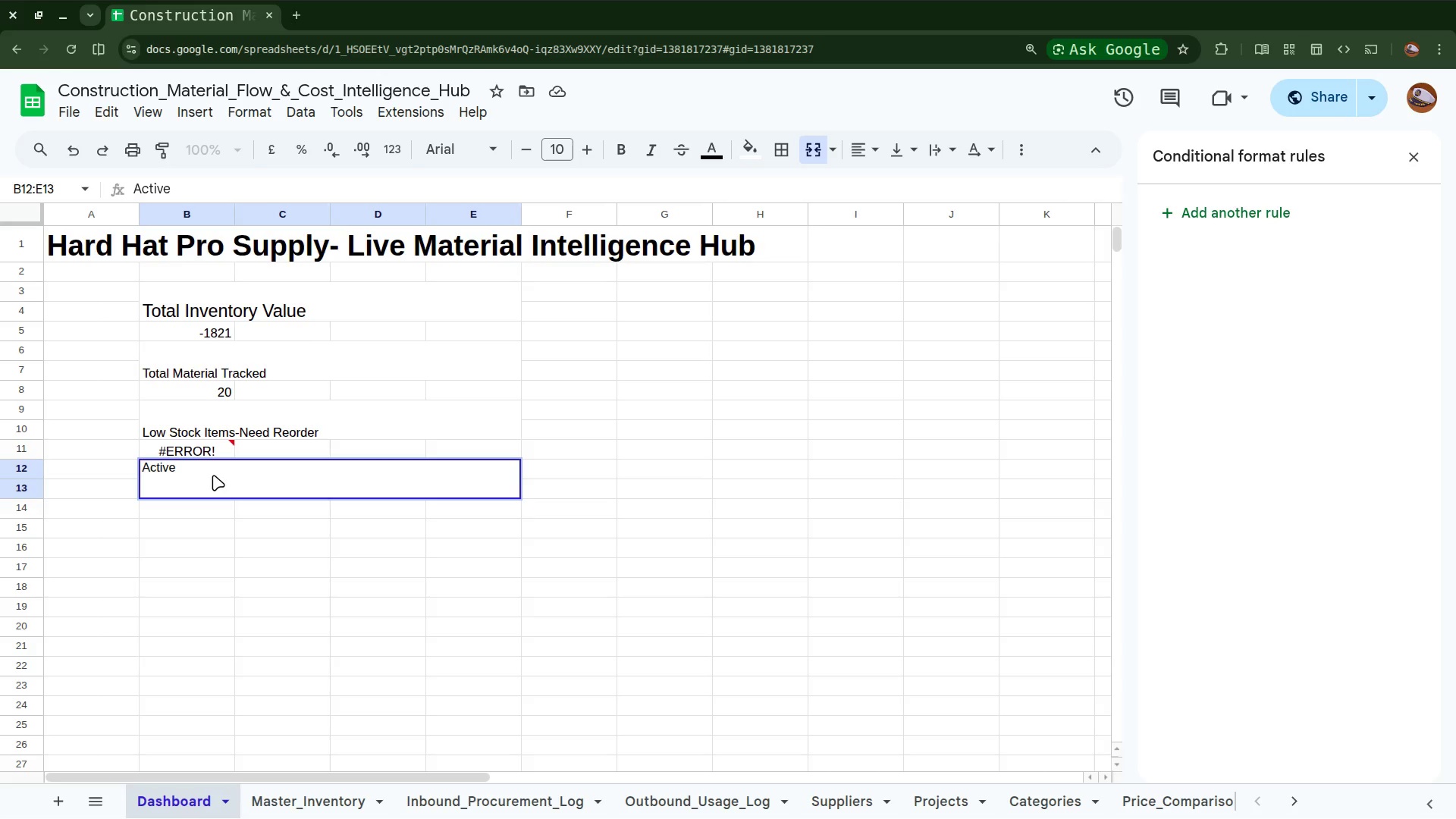 
type(Project)
 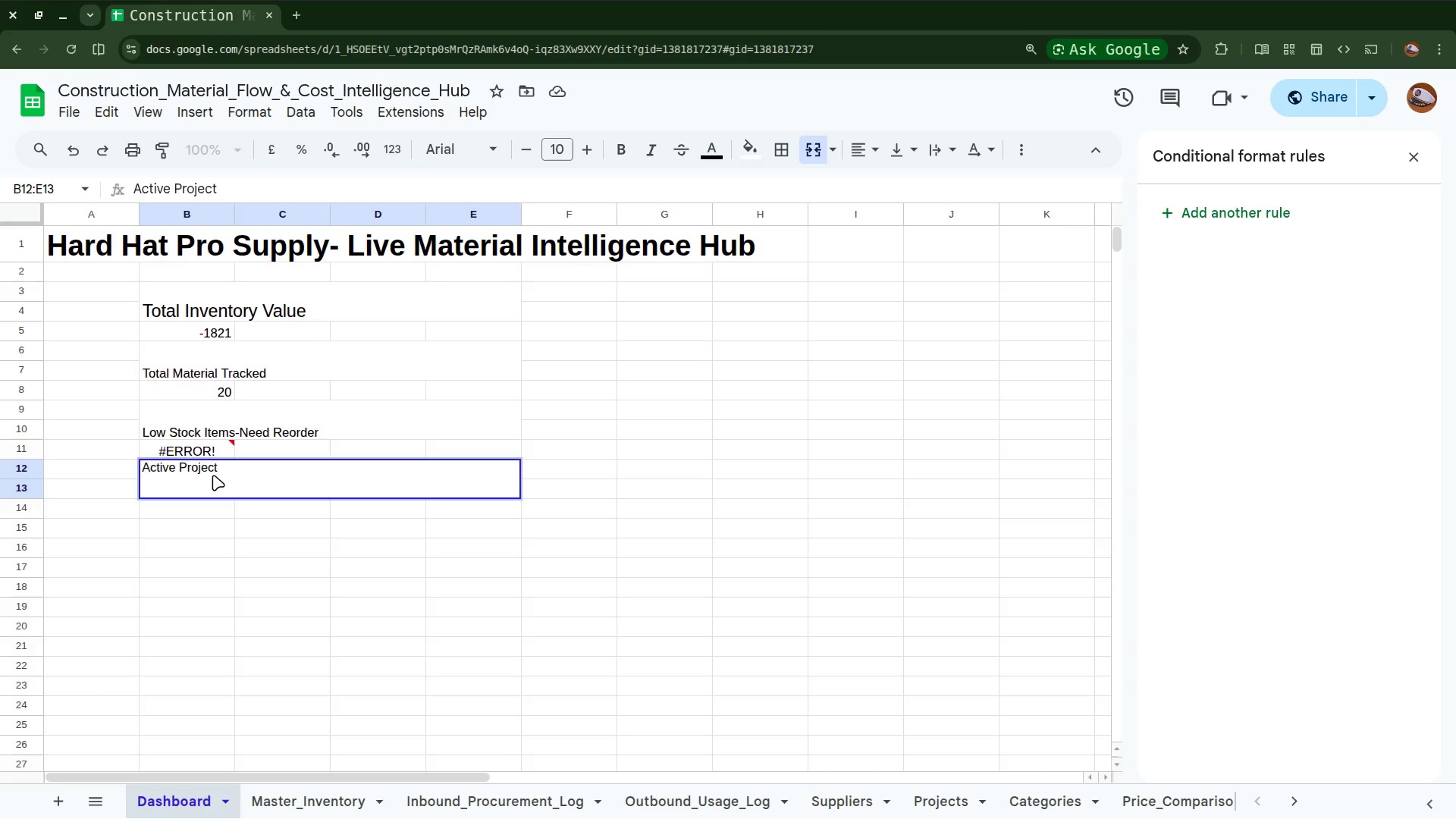 
key(S)
 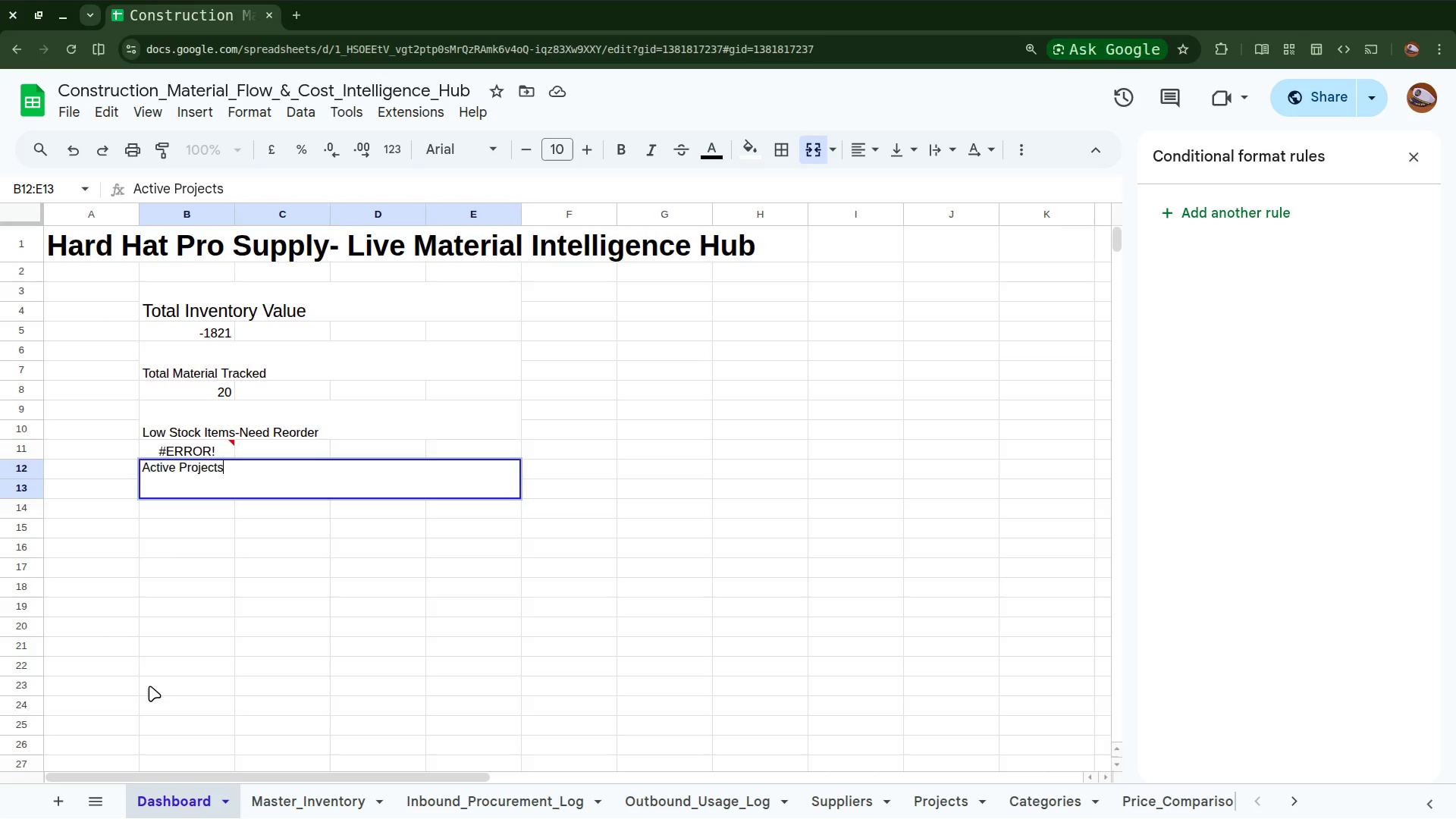 
wait(5.42)
 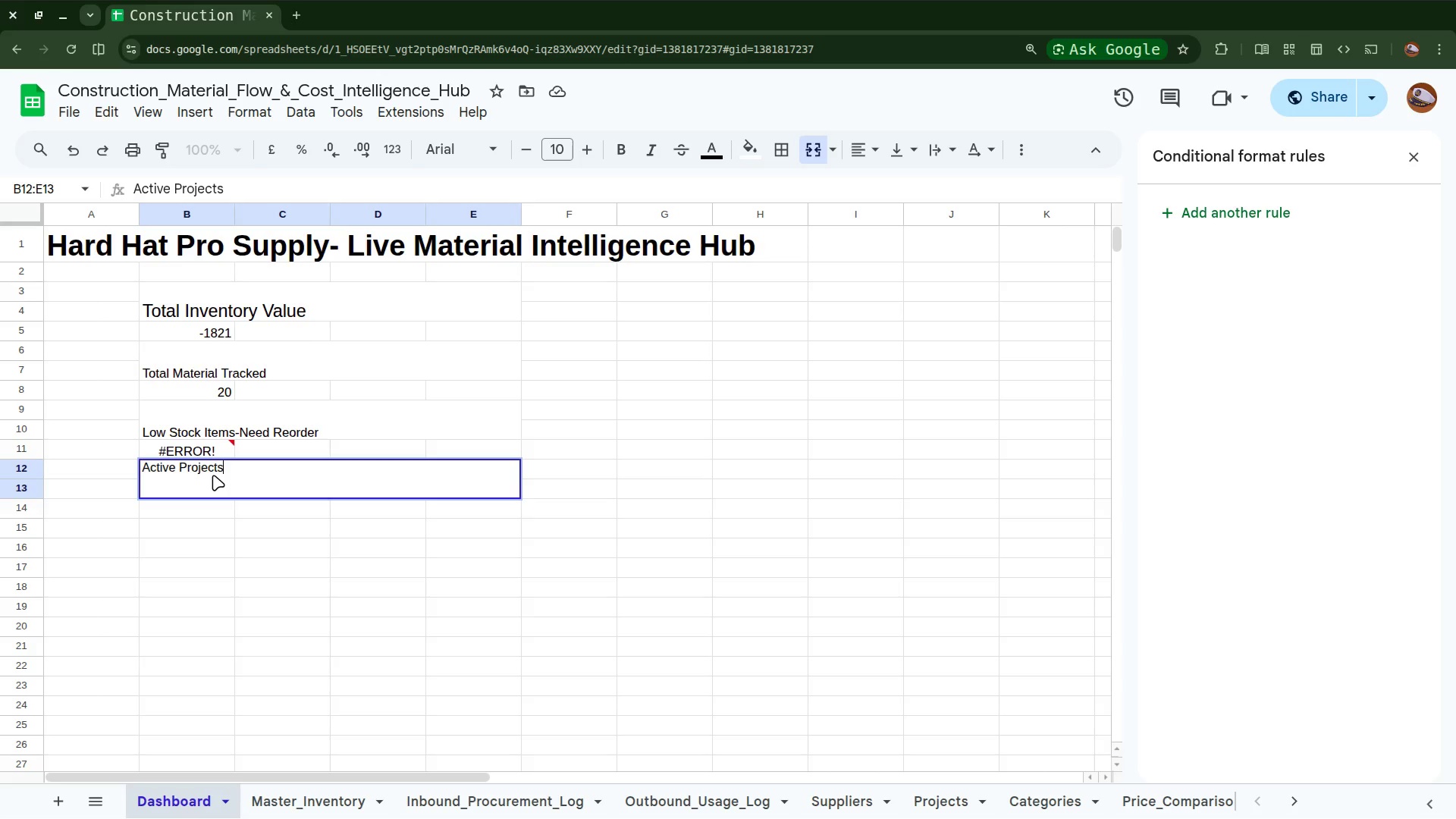 
left_click([180, 537])
 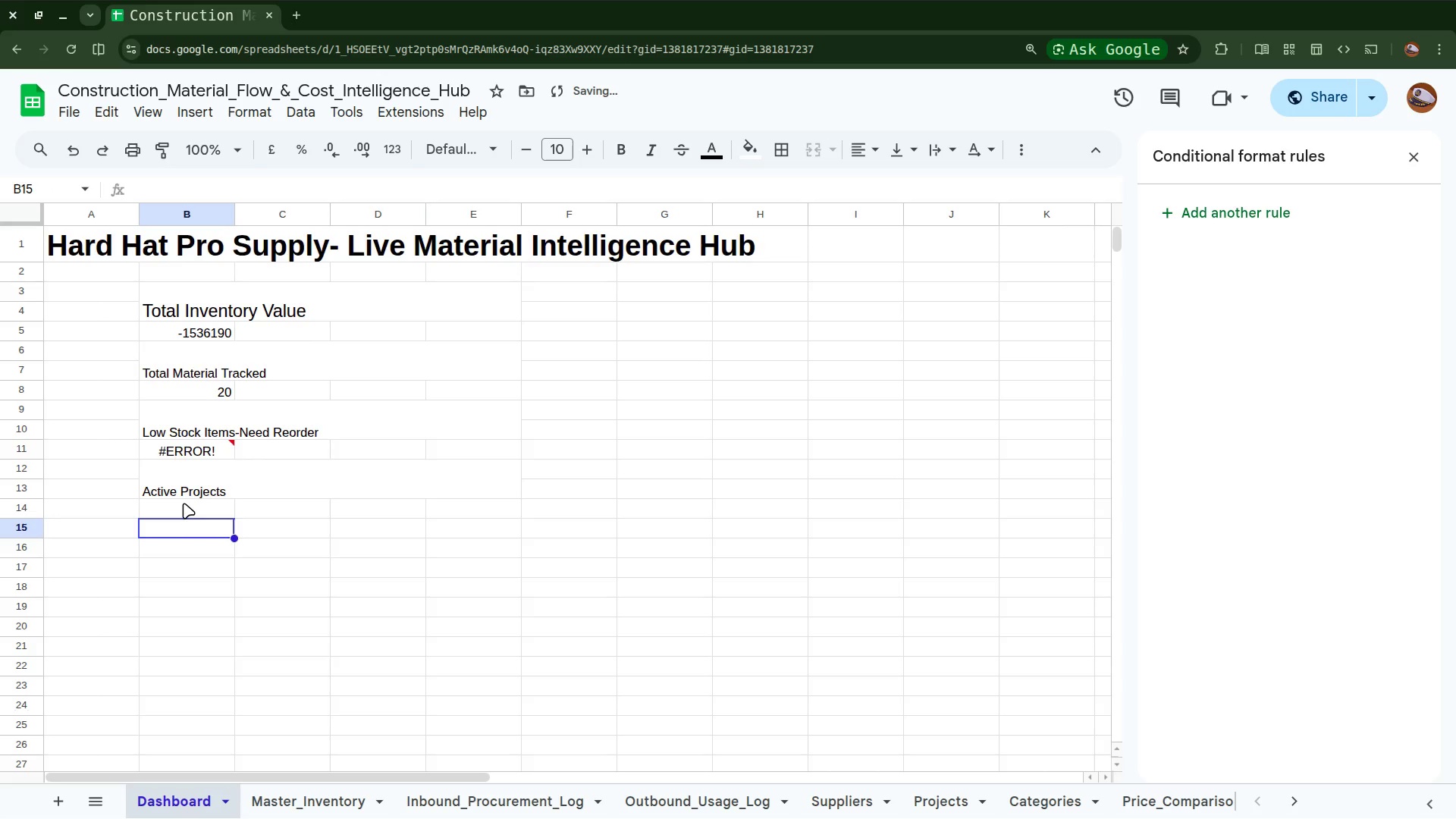 
left_click([184, 503])
 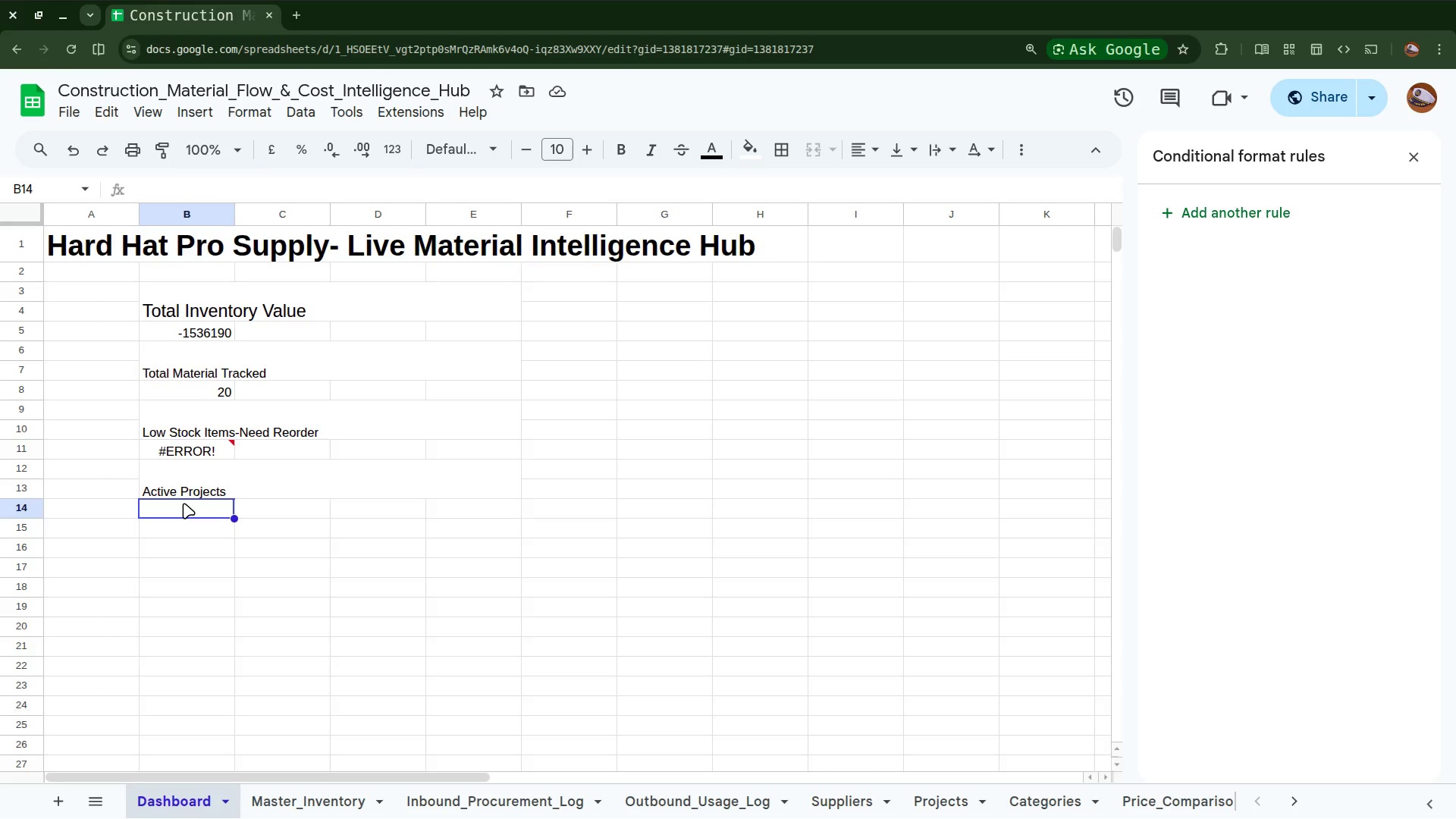 
wait(6.25)
 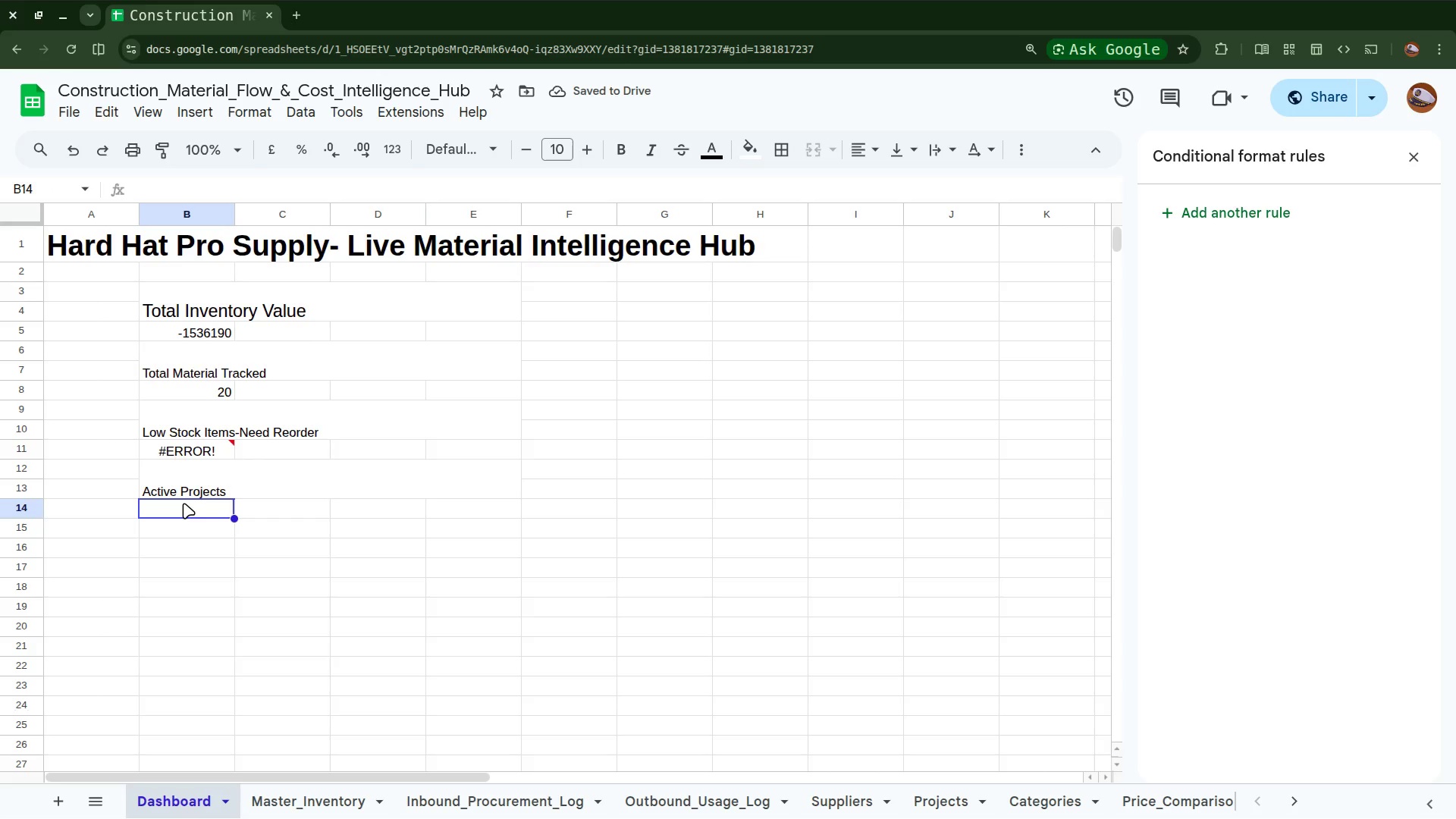 
type(=c)
key(Backspace)
type(COUNT)
key(Backspace)
type(TA)
 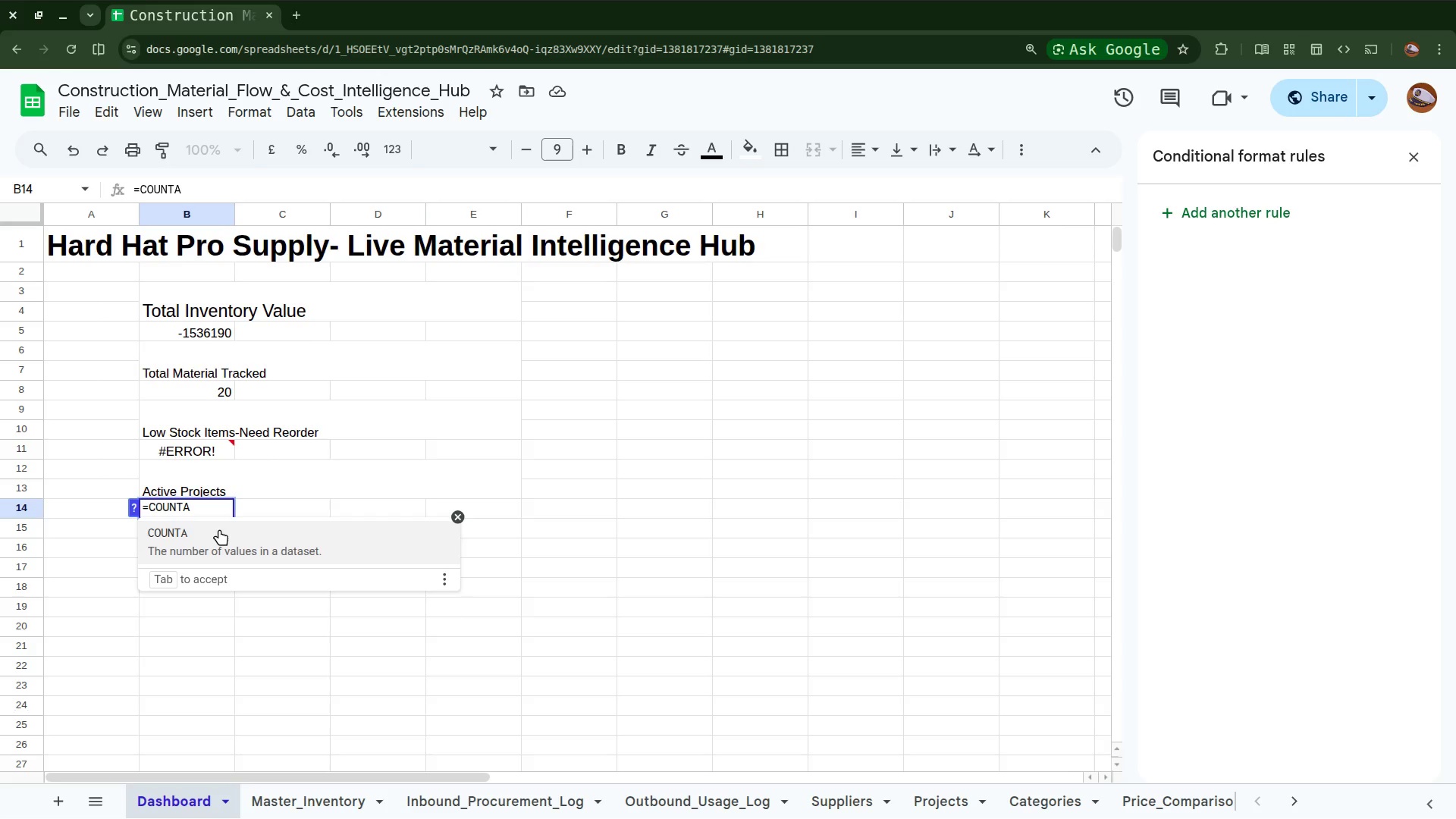 
wait(5.21)
 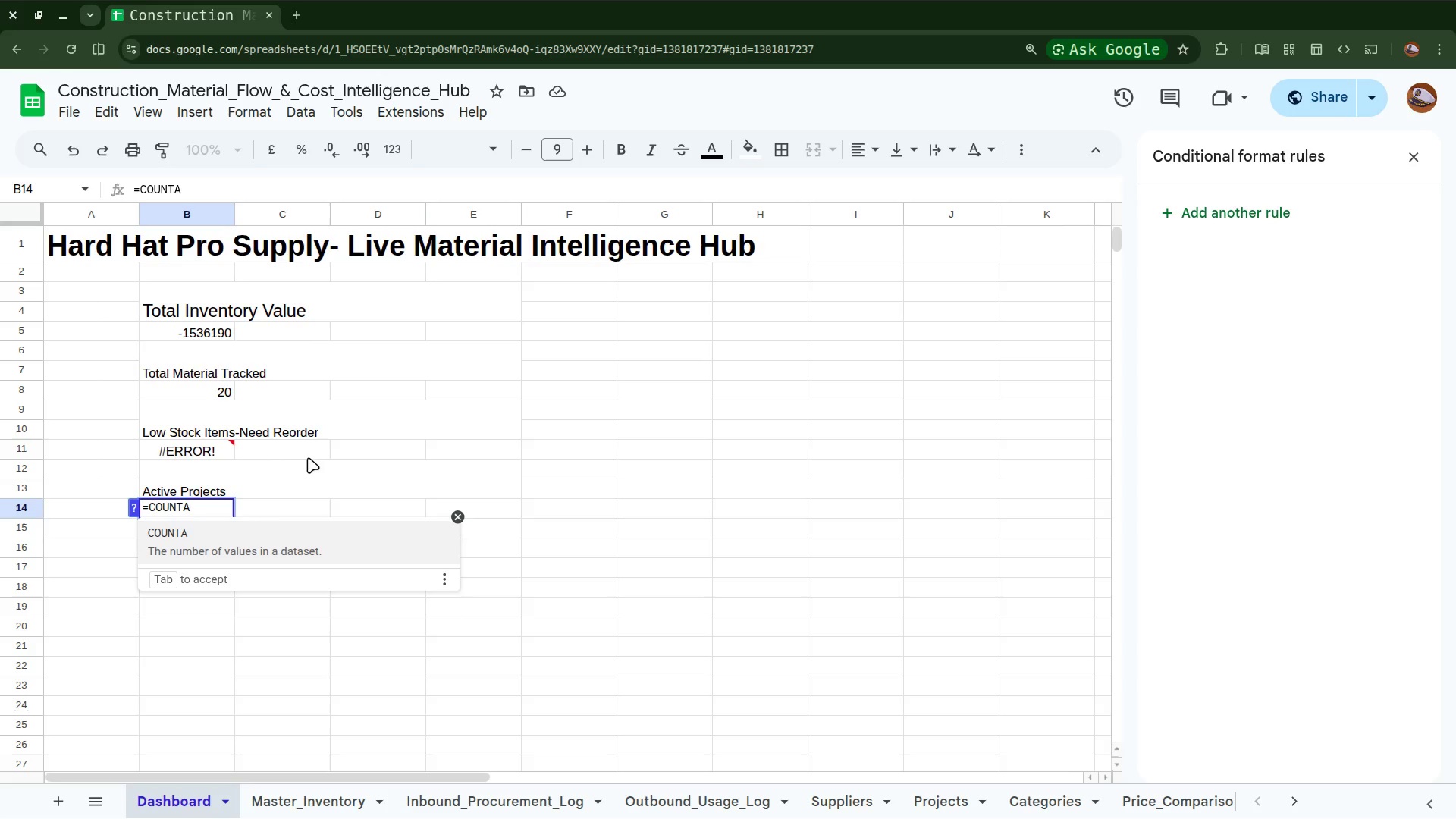 
type((PROJE)
 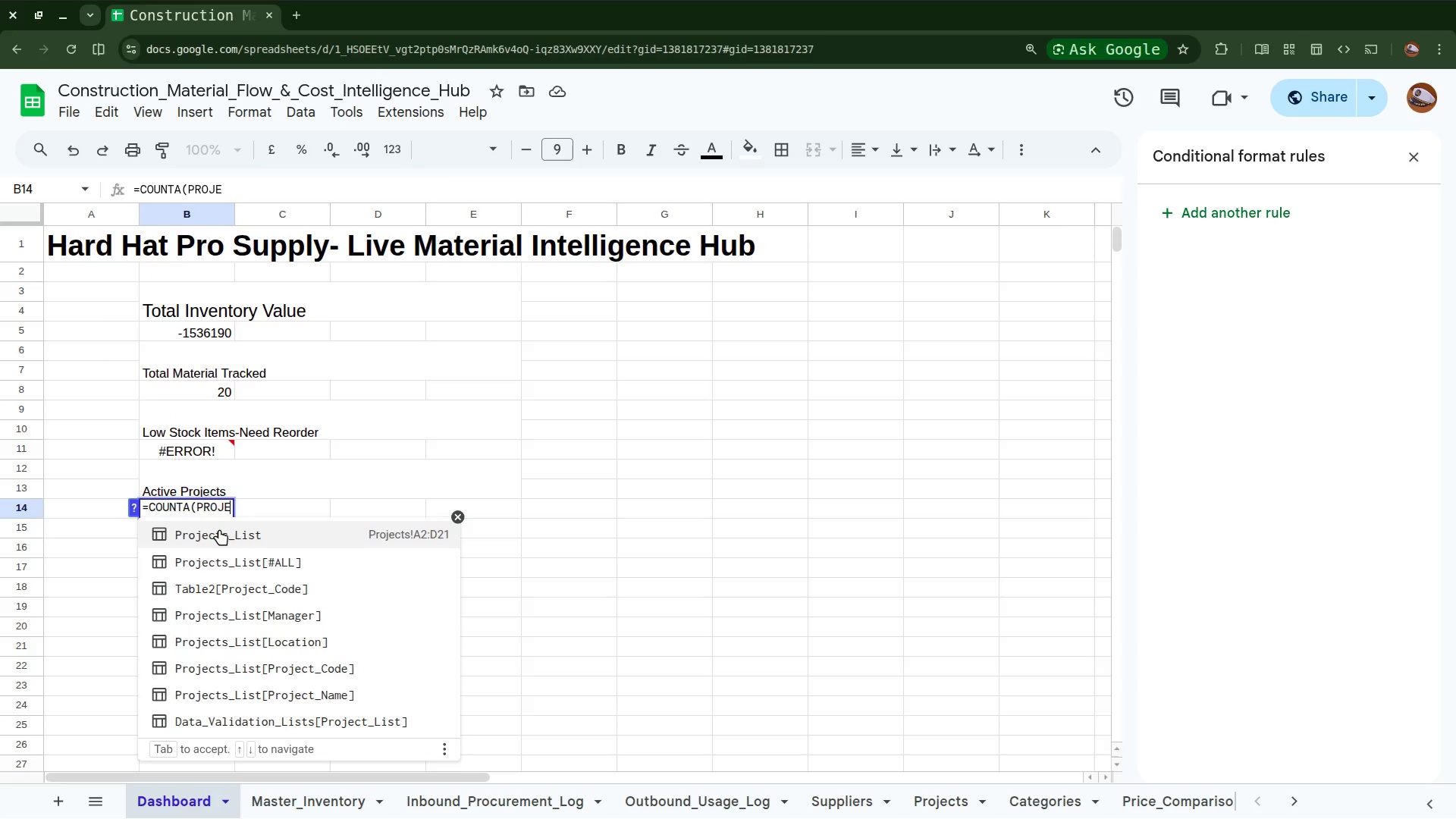 
key(Backspace)
key(Backspace)
key(Backspace)
key(Backspace)
type(rojects)
 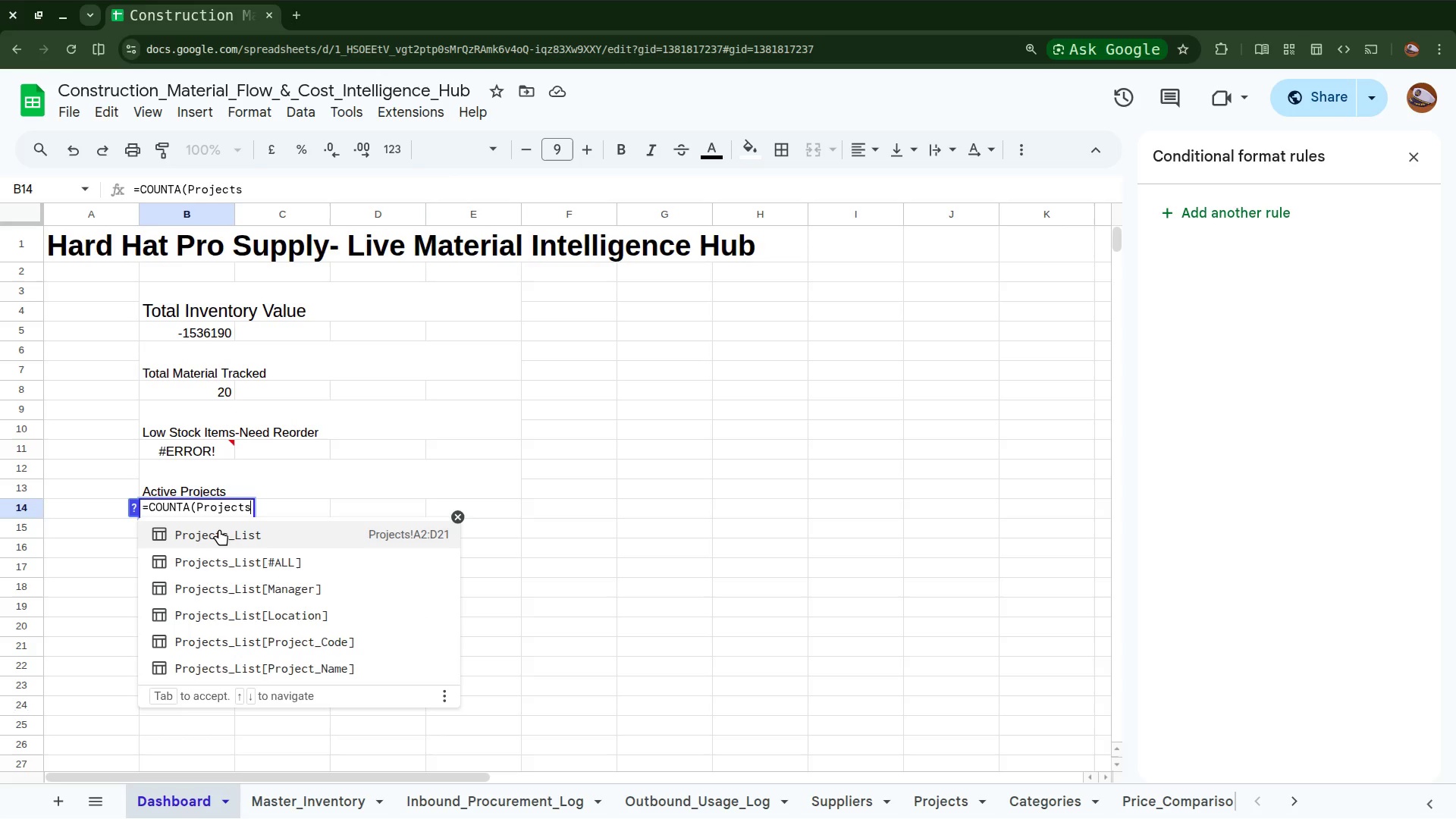 
key(Shift+1)
 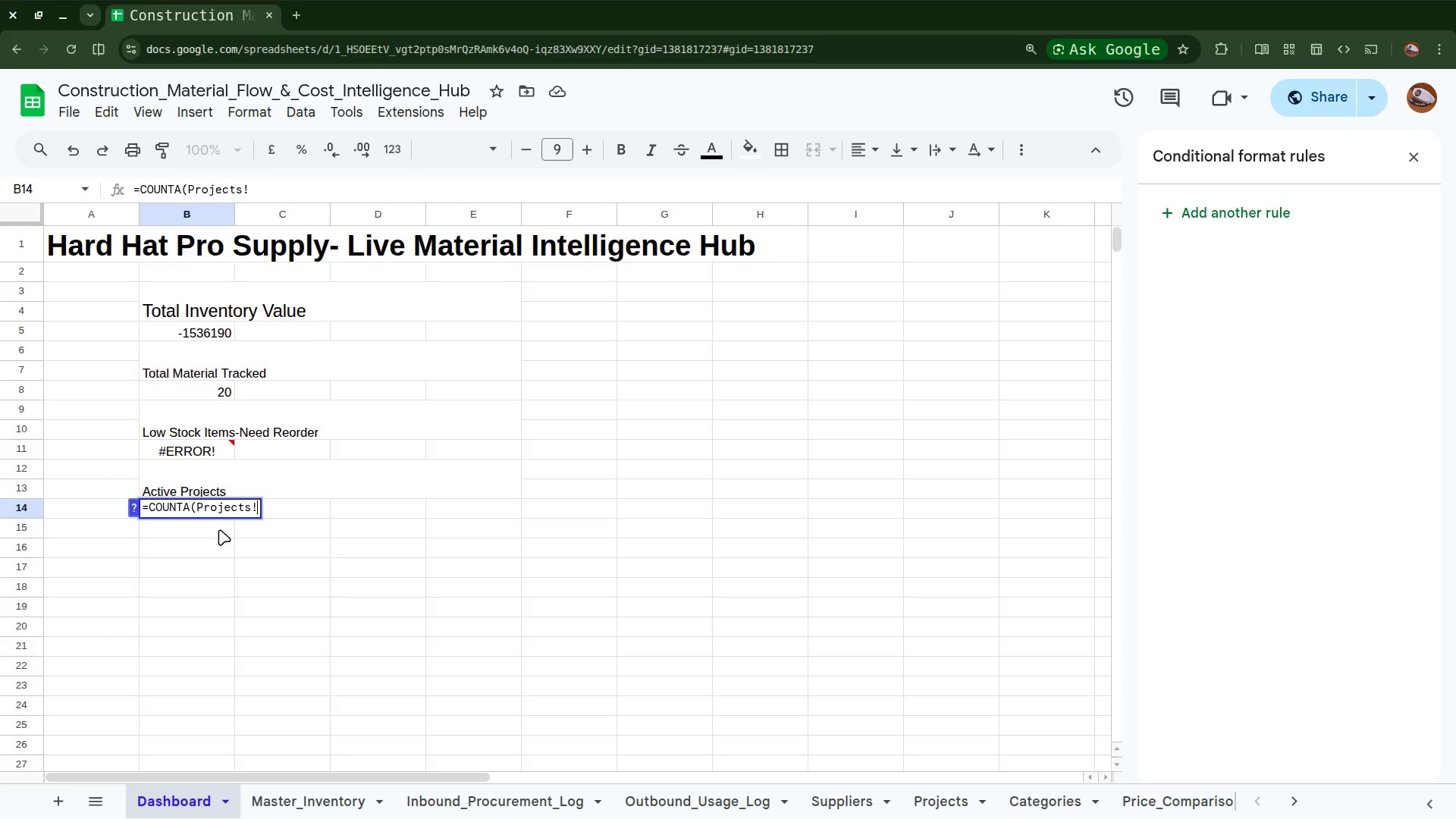 
wait(5.39)
 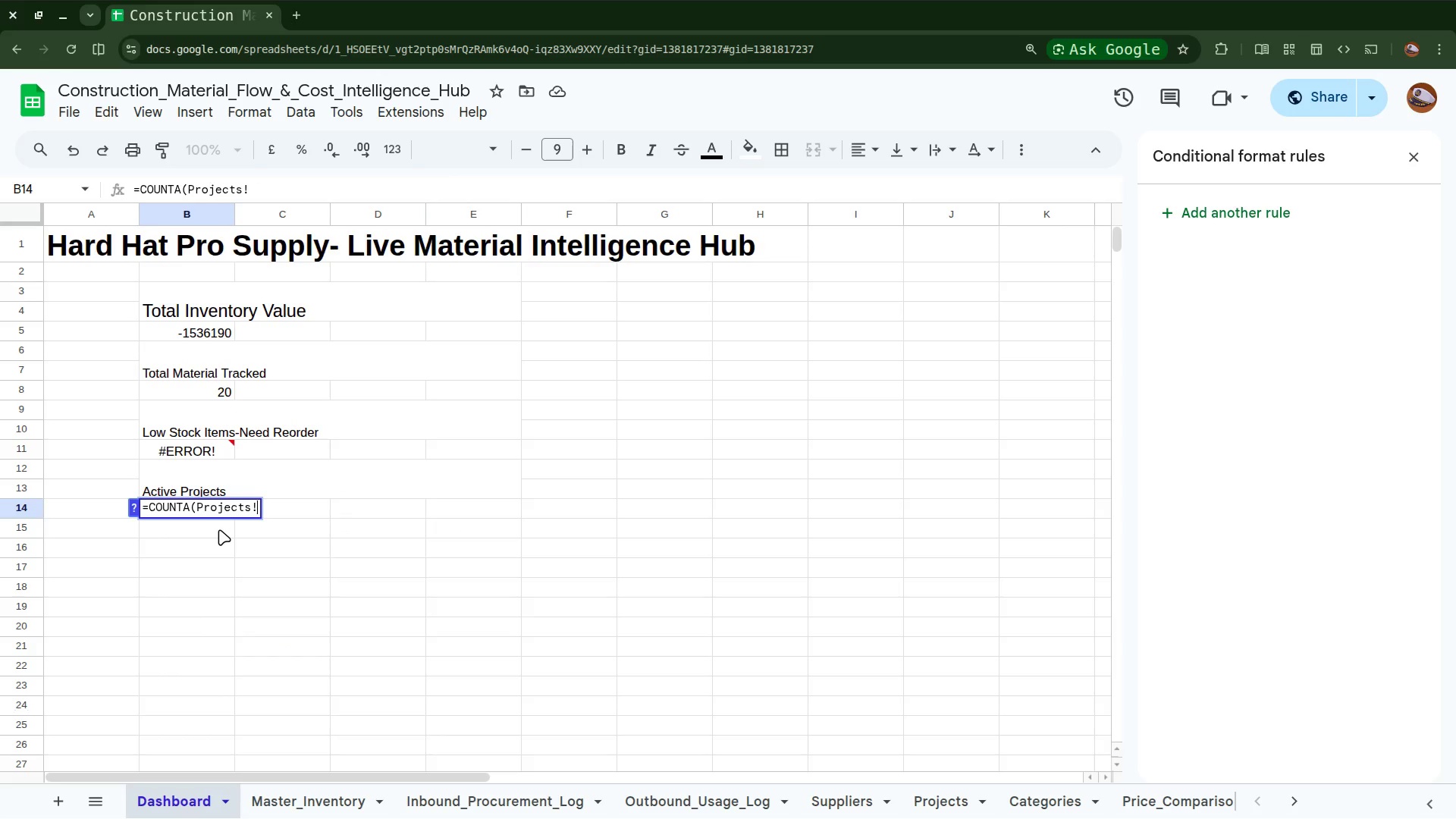 
hold_key(key=ShiftLeft, duration=0.6)
 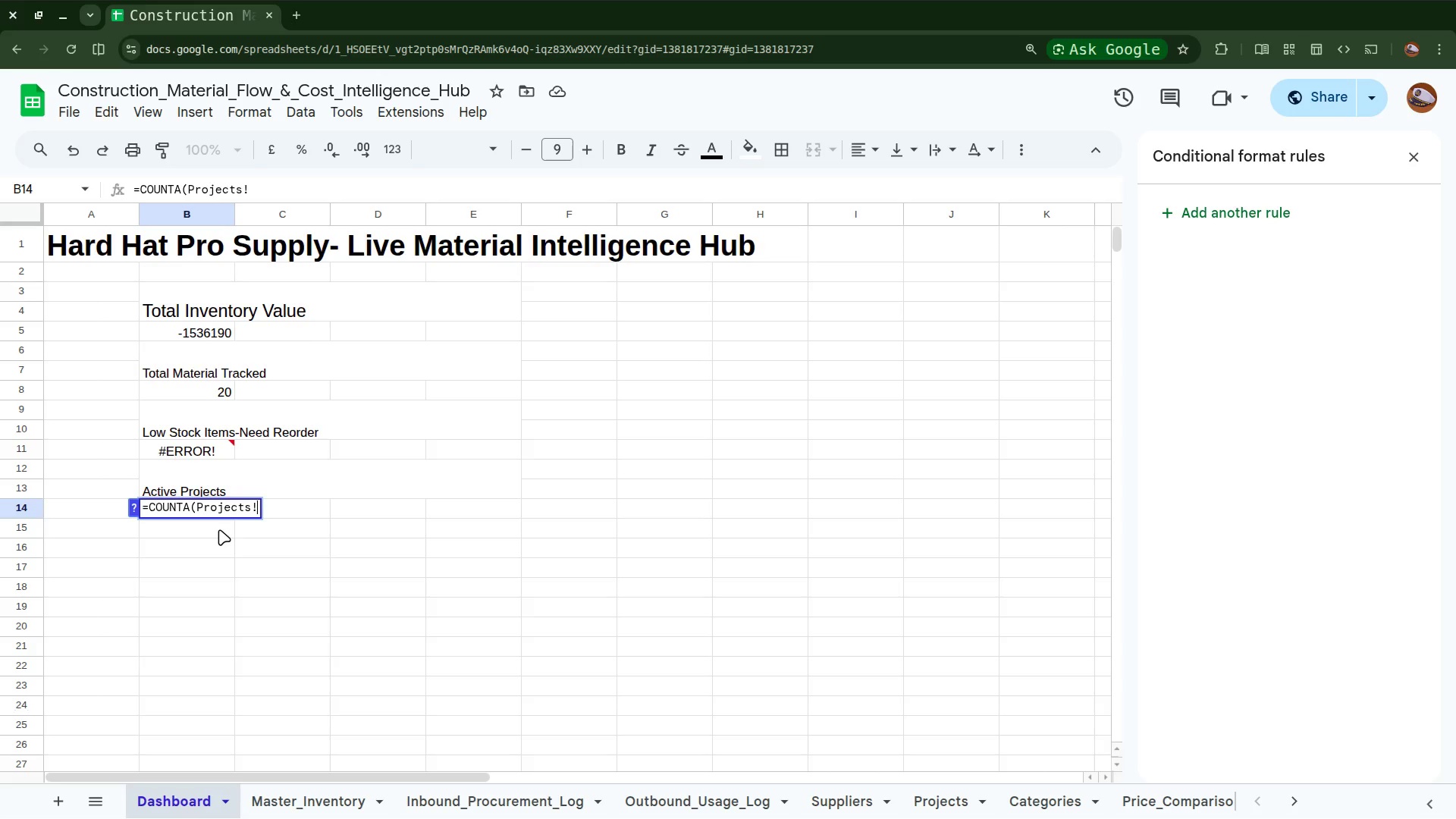 
type(A2A)
 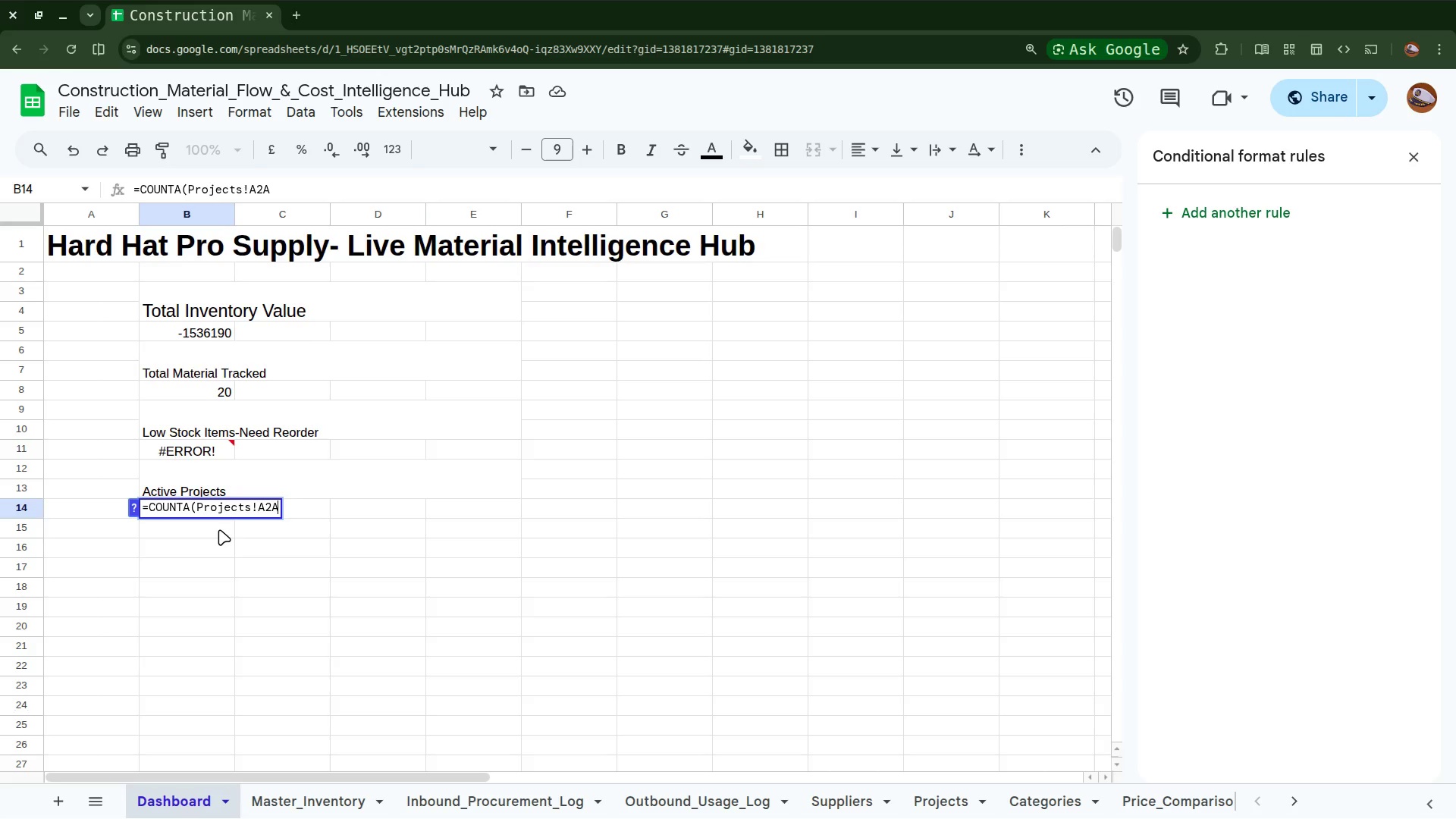 
left_click([270, 506])
 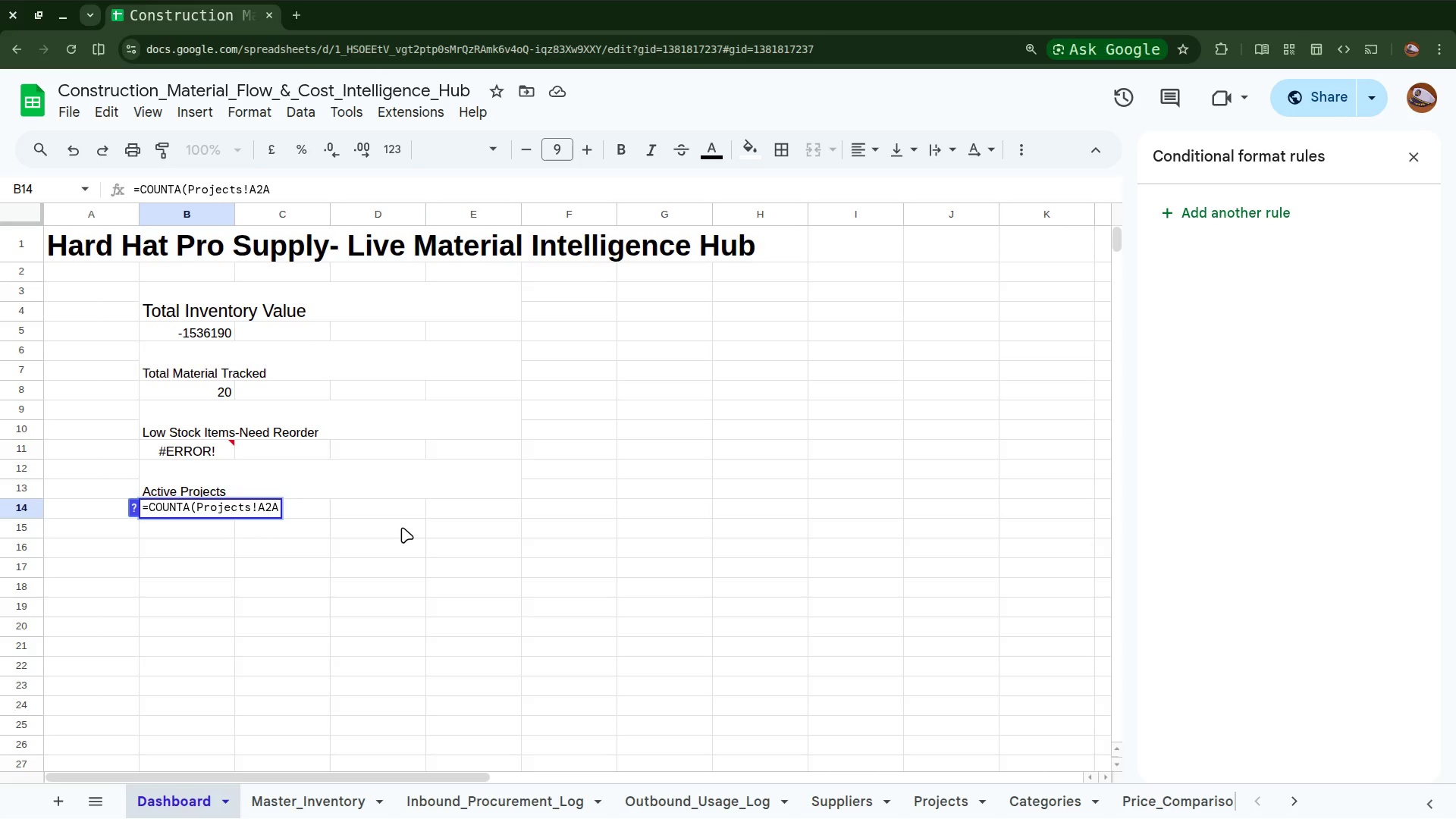 
key(Shift+Semicolon)
 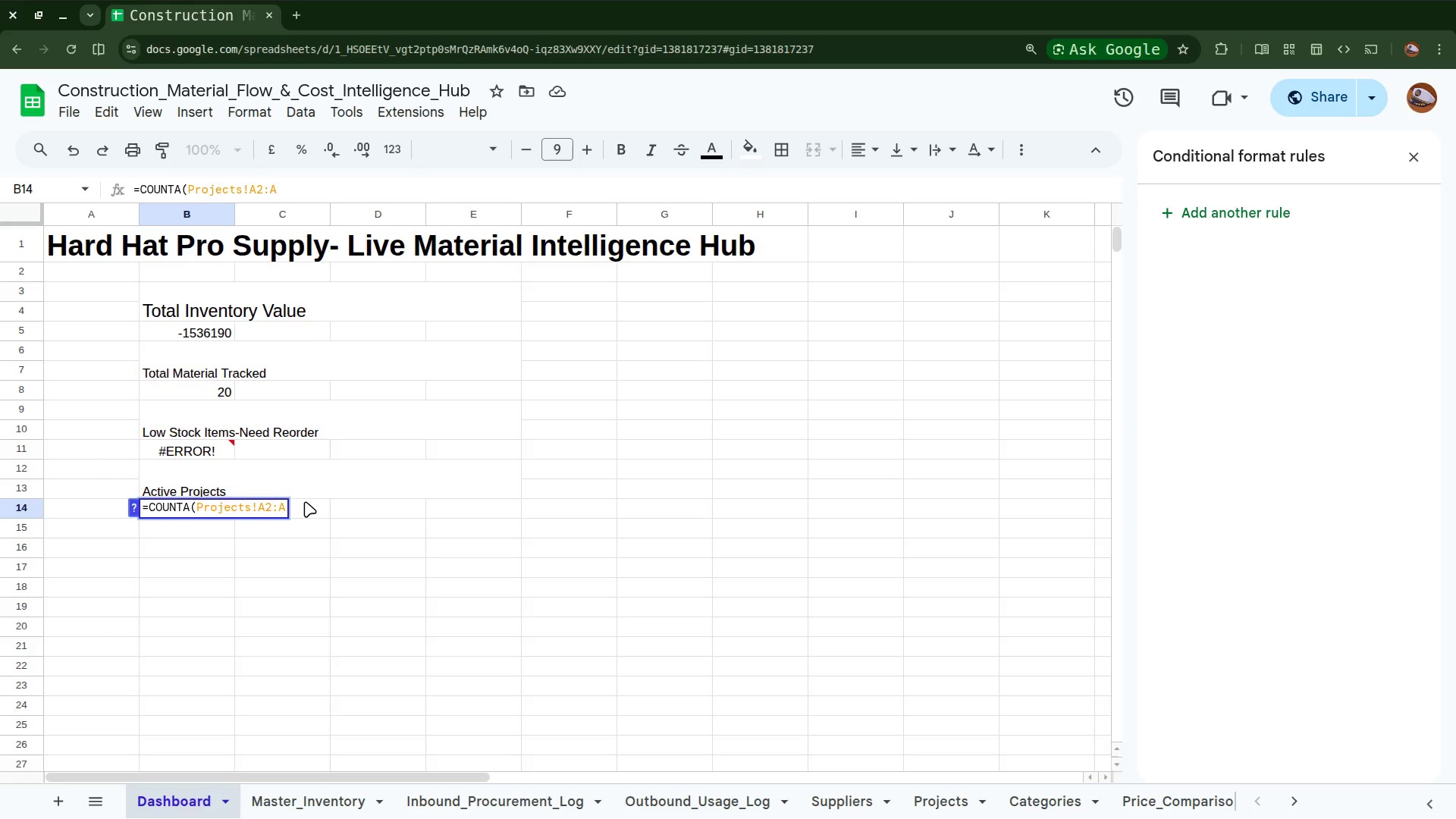 
left_click([290, 501])
 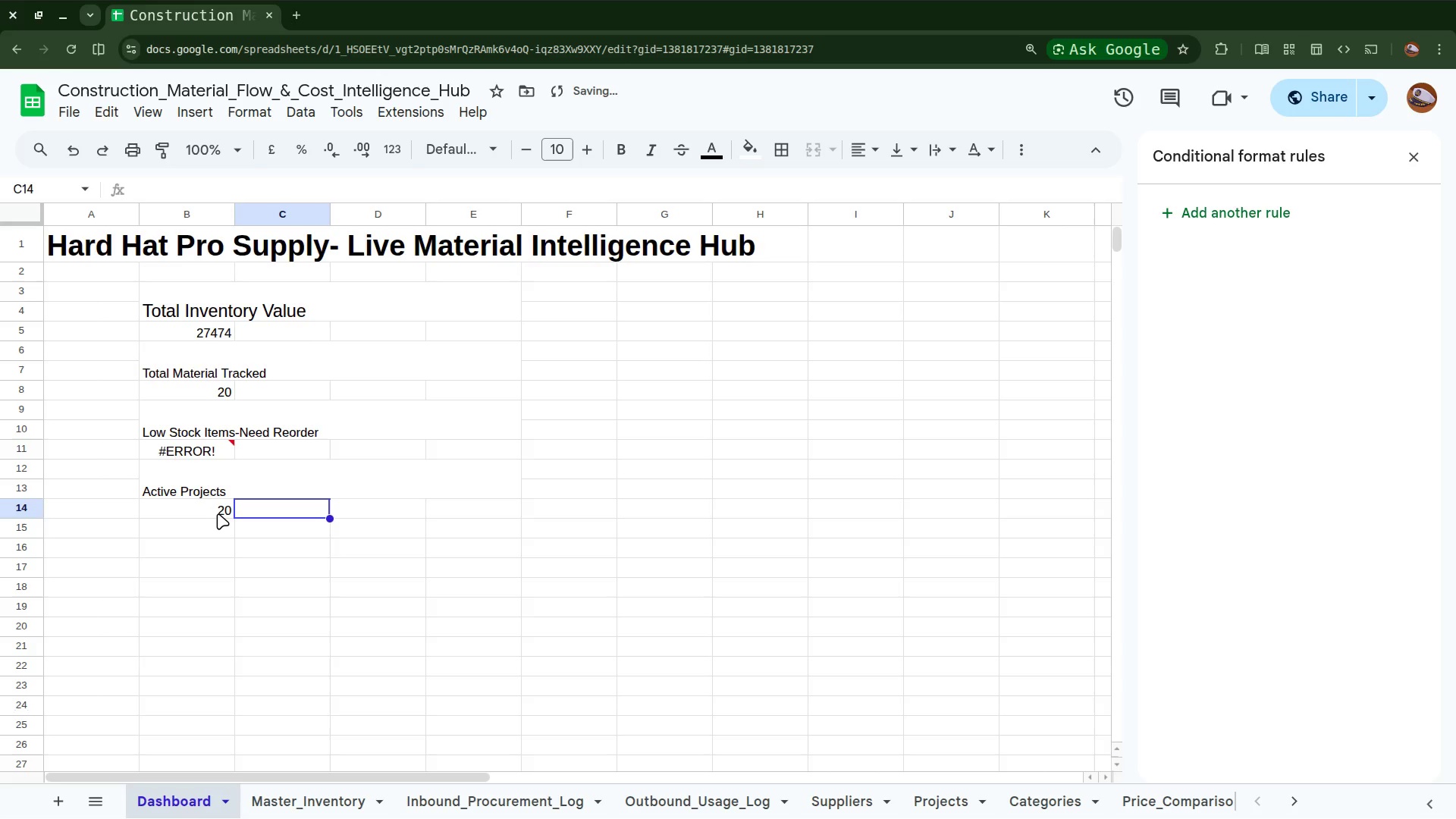 
left_click([217, 513])
 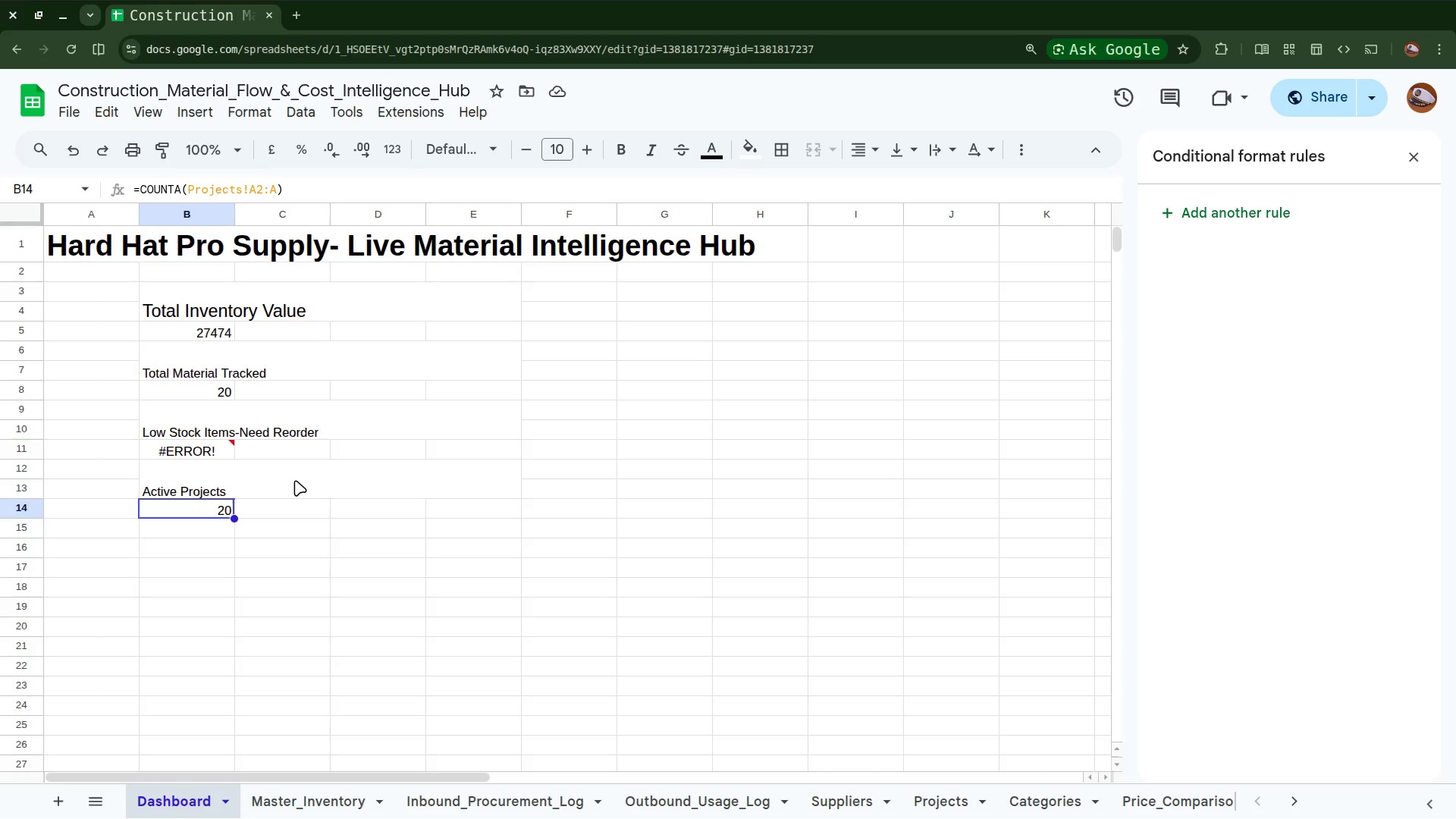 
wait(12.62)
 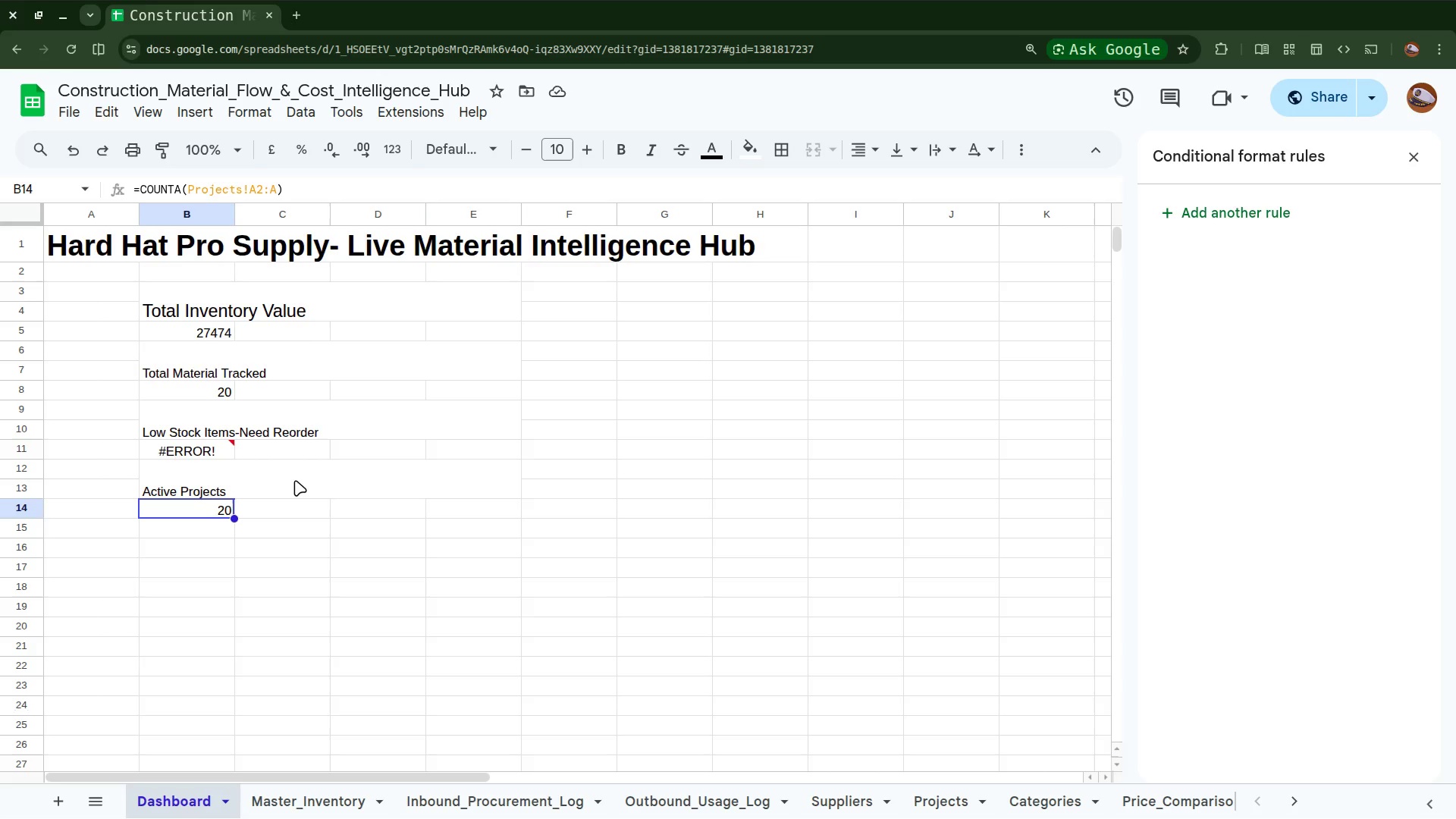 
left_click([320, 795])
 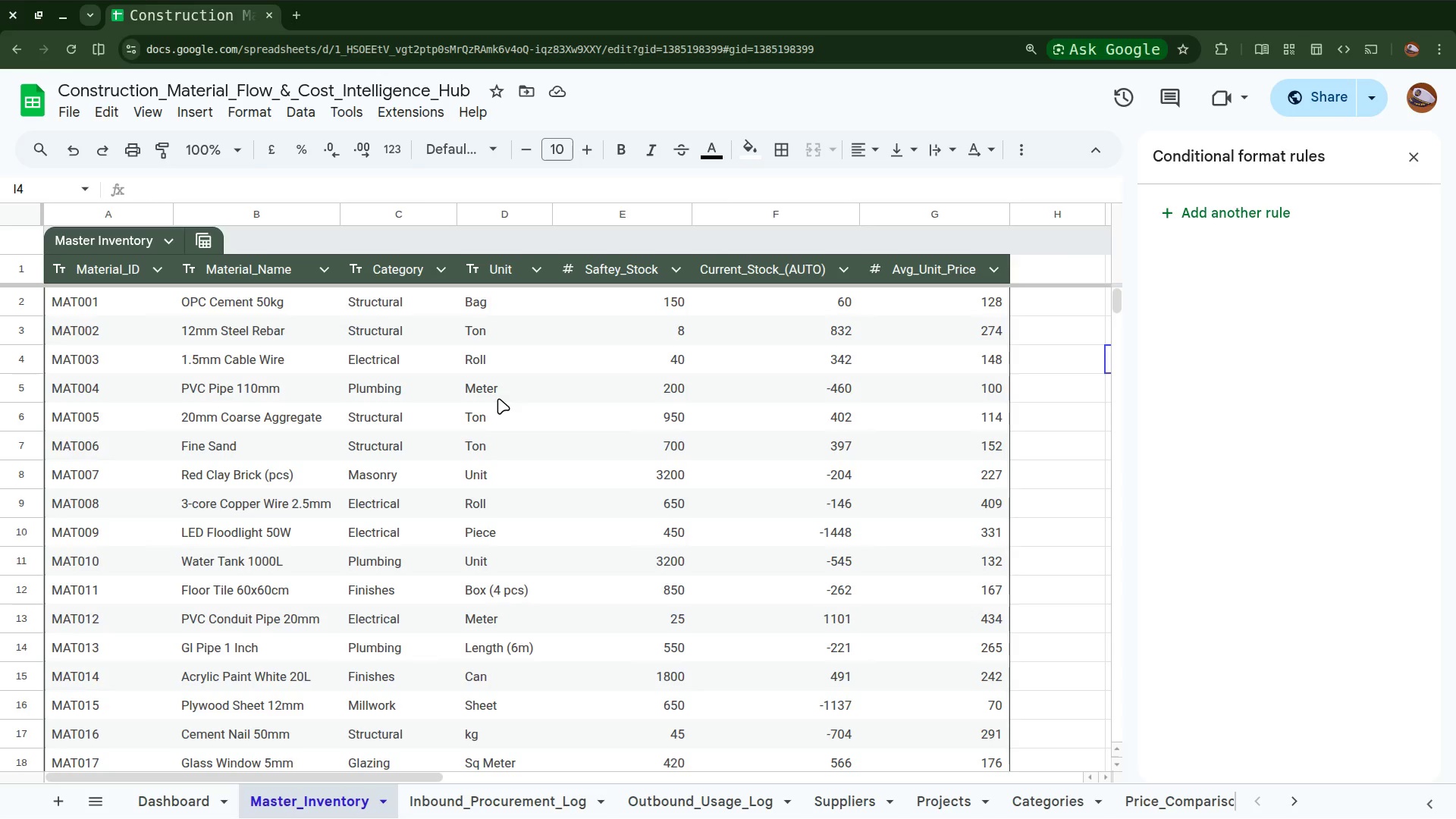 
wait(23.13)
 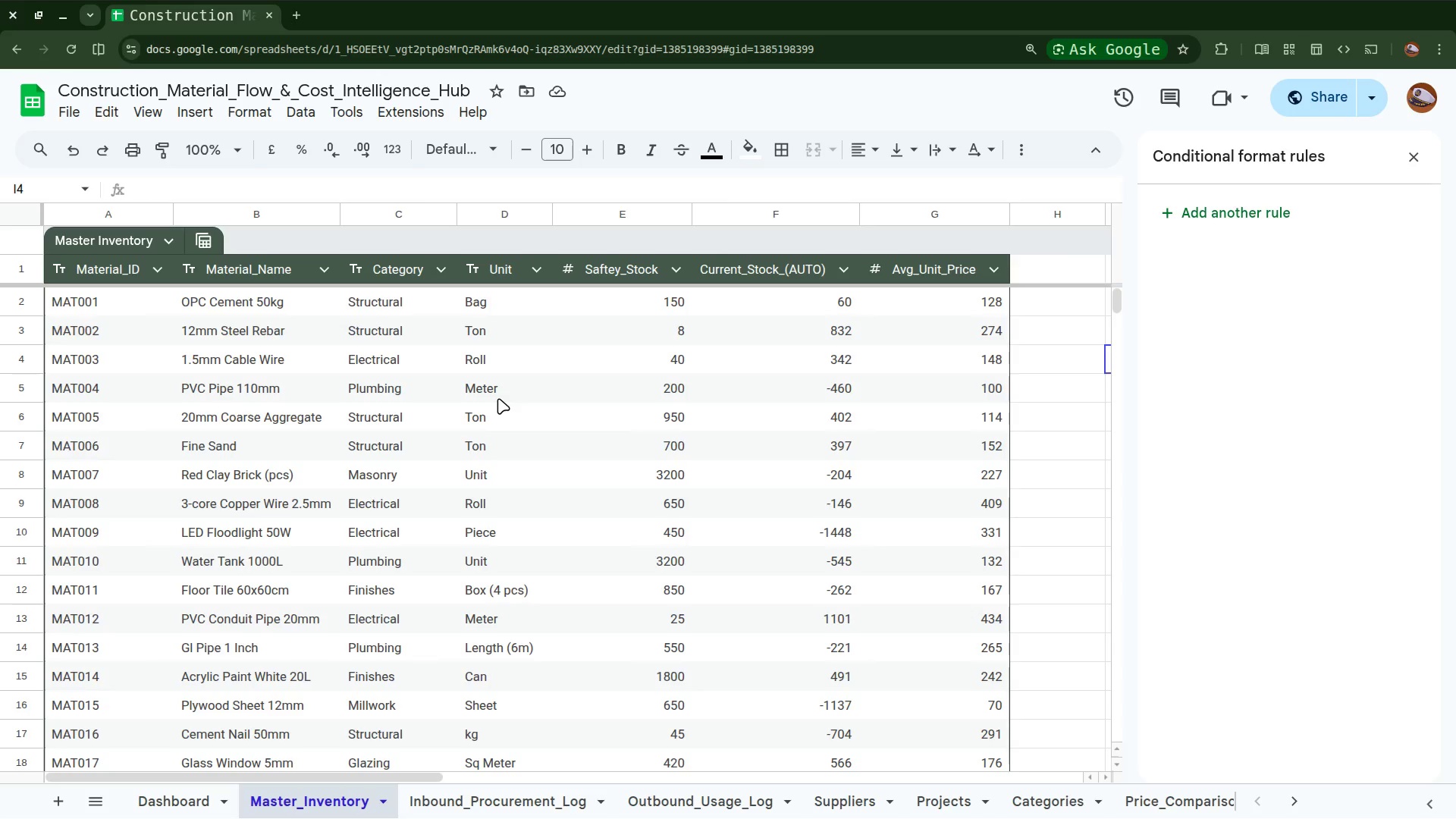 
left_click([394, 267])
 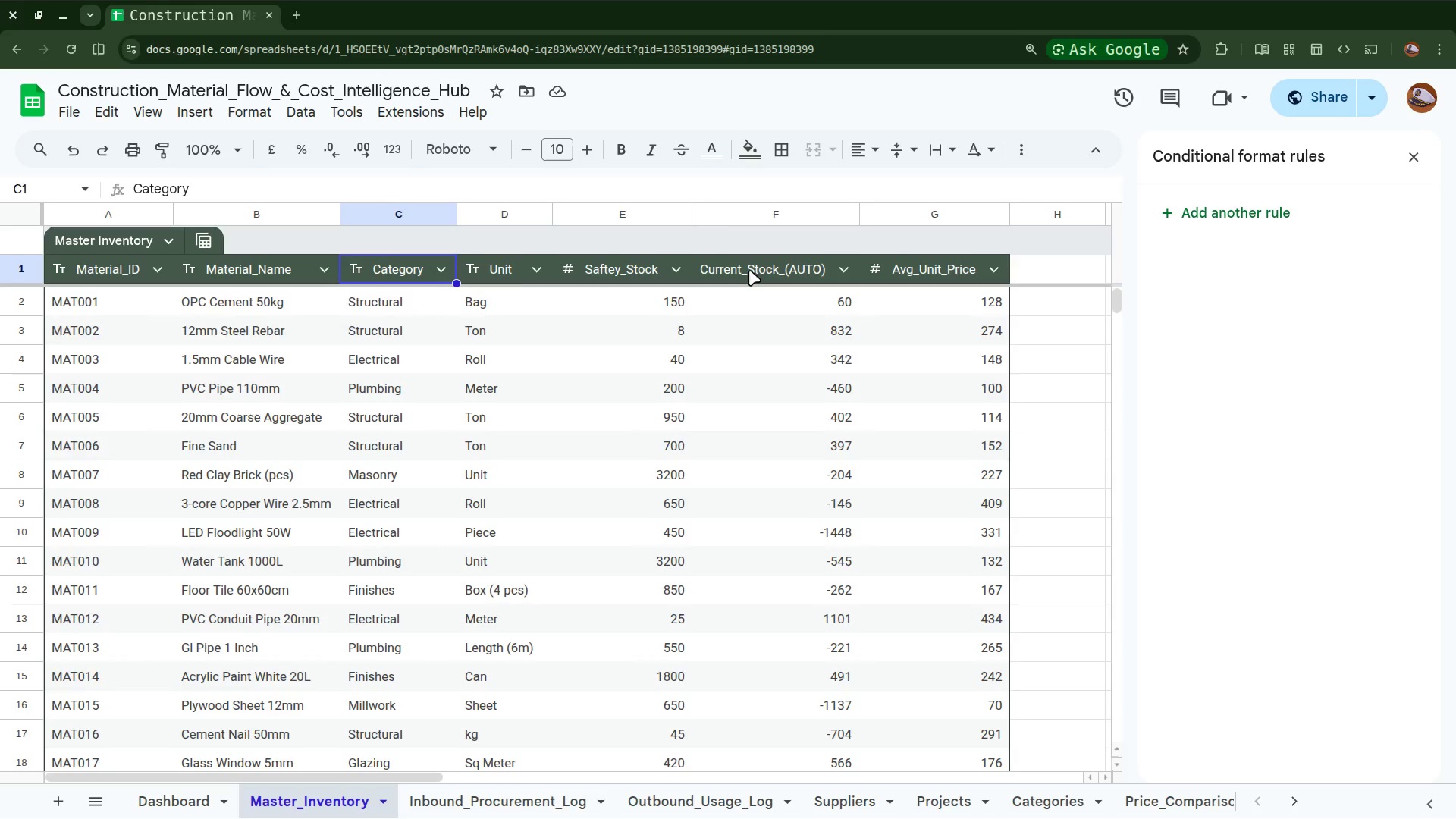 
wait(15.14)
 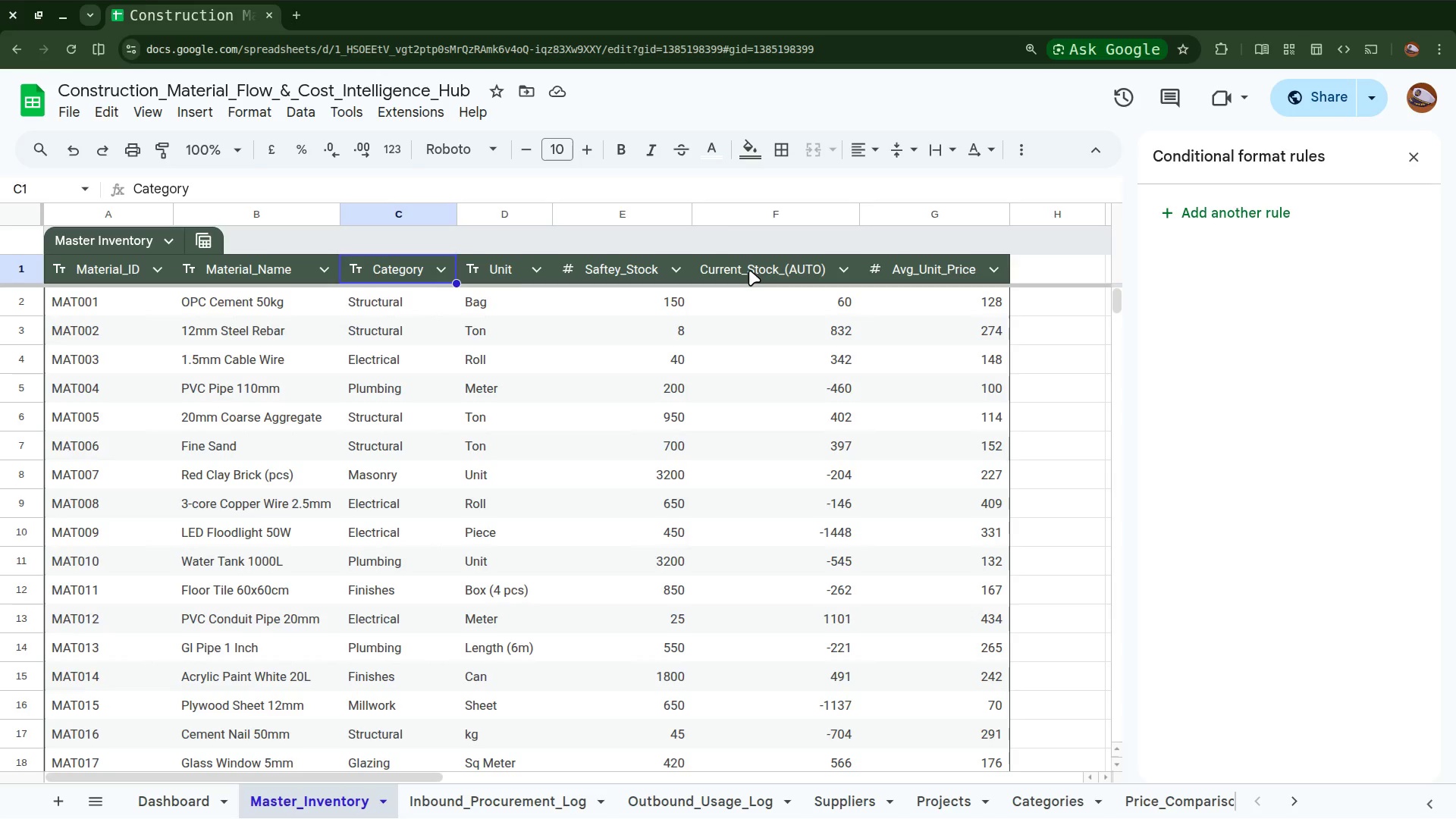 
mouse_move([779, 233])
 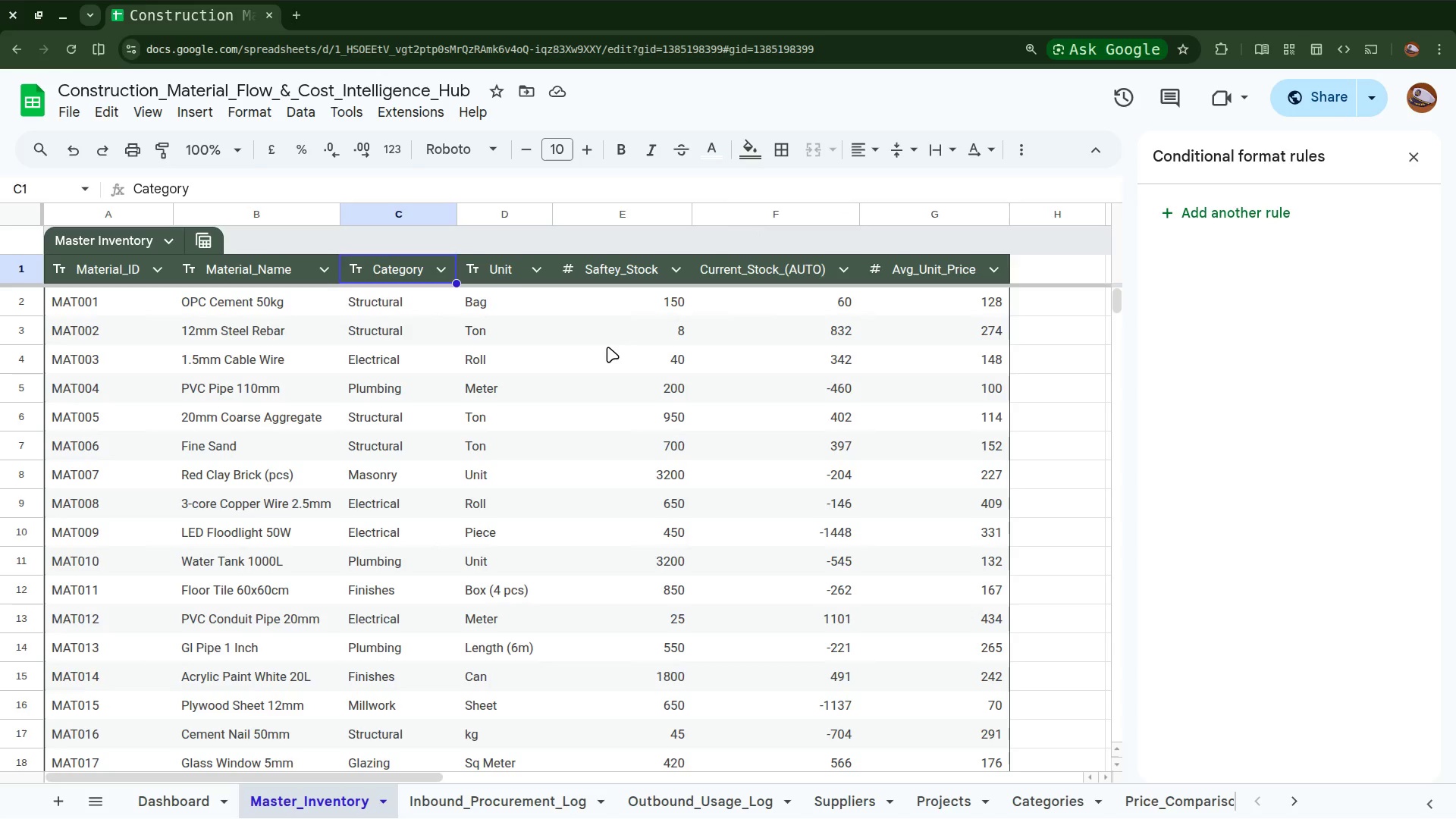 
scroll: coordinate [607, 347], scroll_direction: down, amount: 4.0
 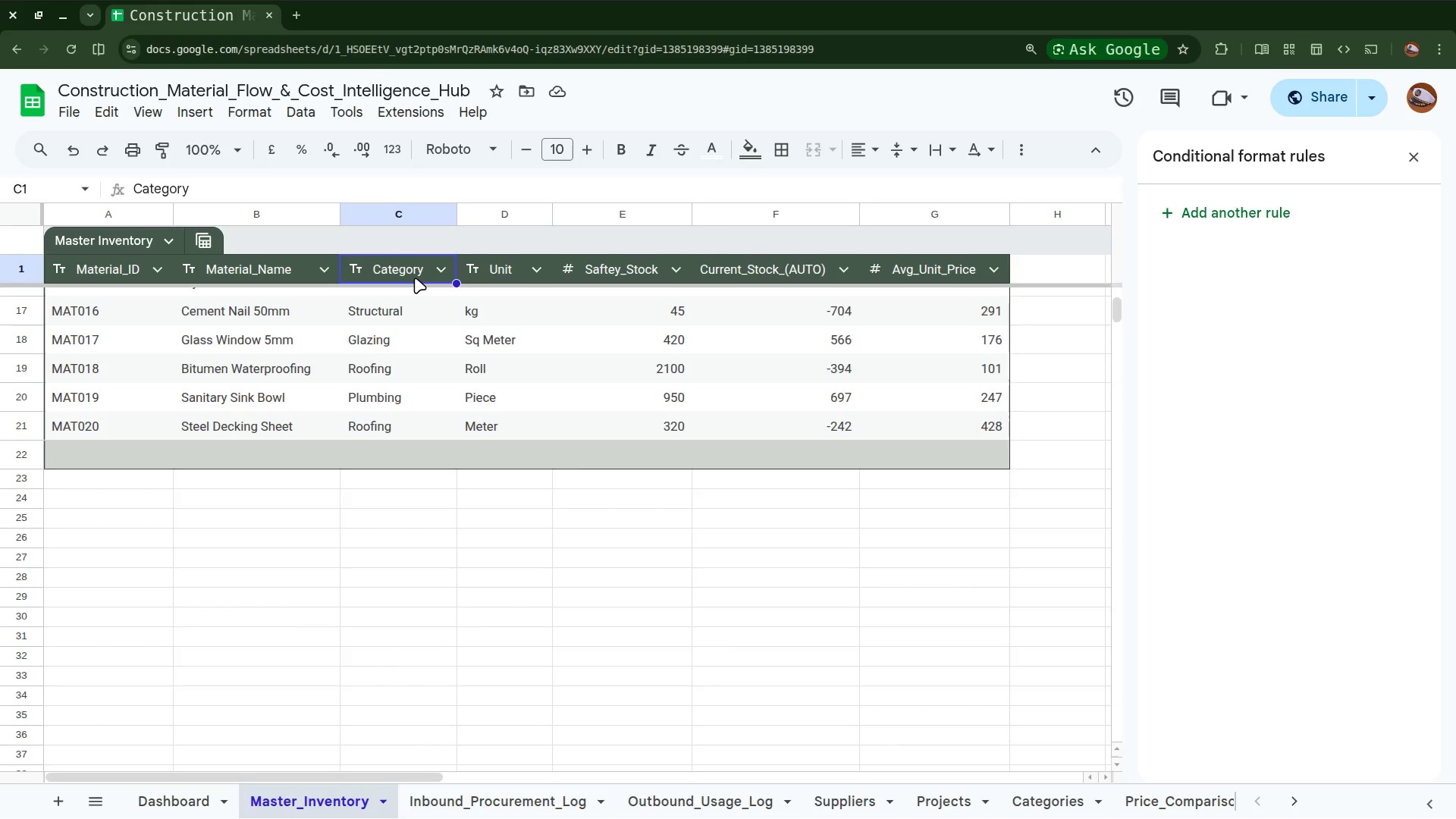 
wait(63.1)
 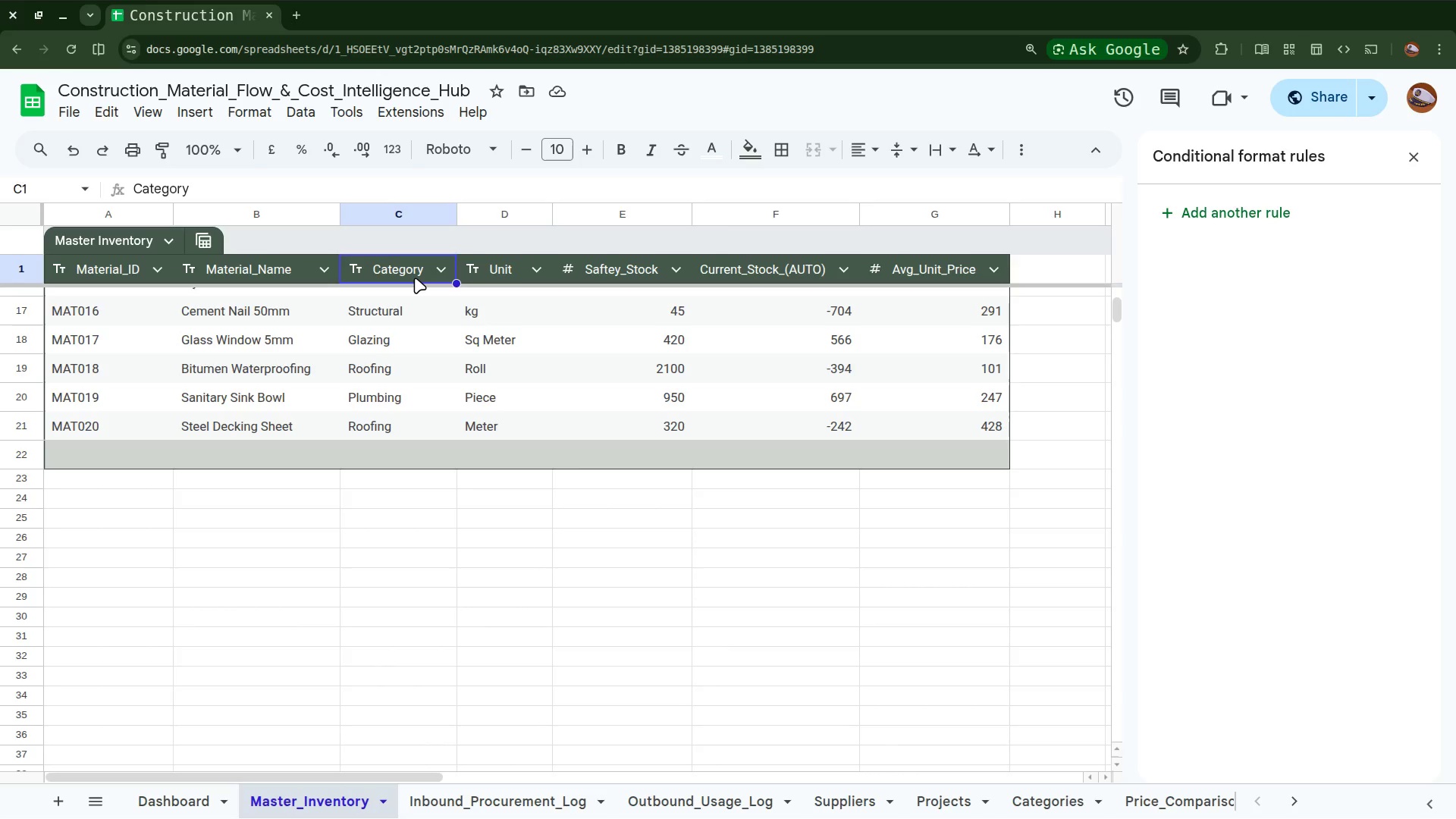 
left_click([400, 209])
 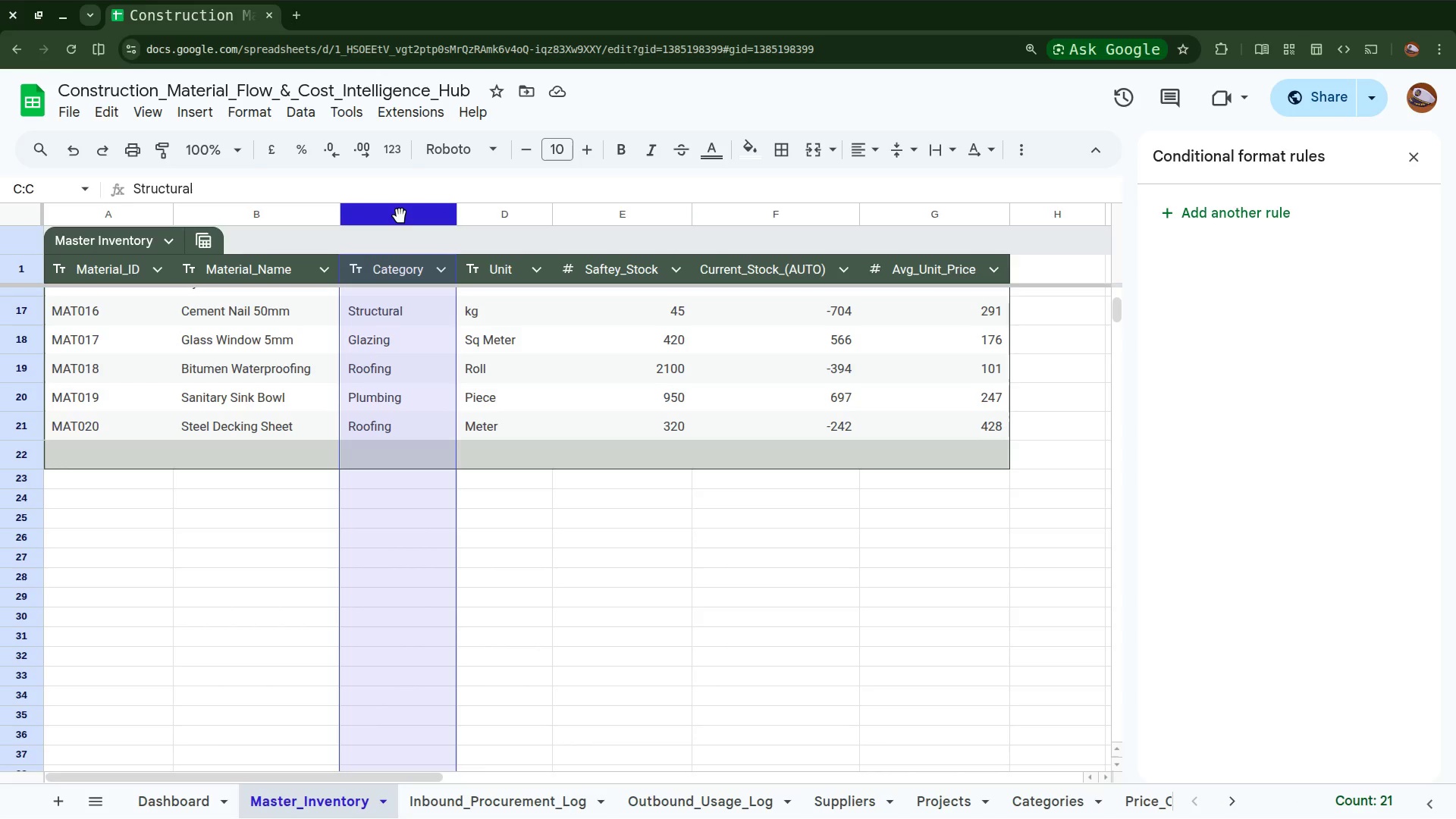 
hold_key(key=ControlLeft, duration=3.07)
left_click([762, 213])
 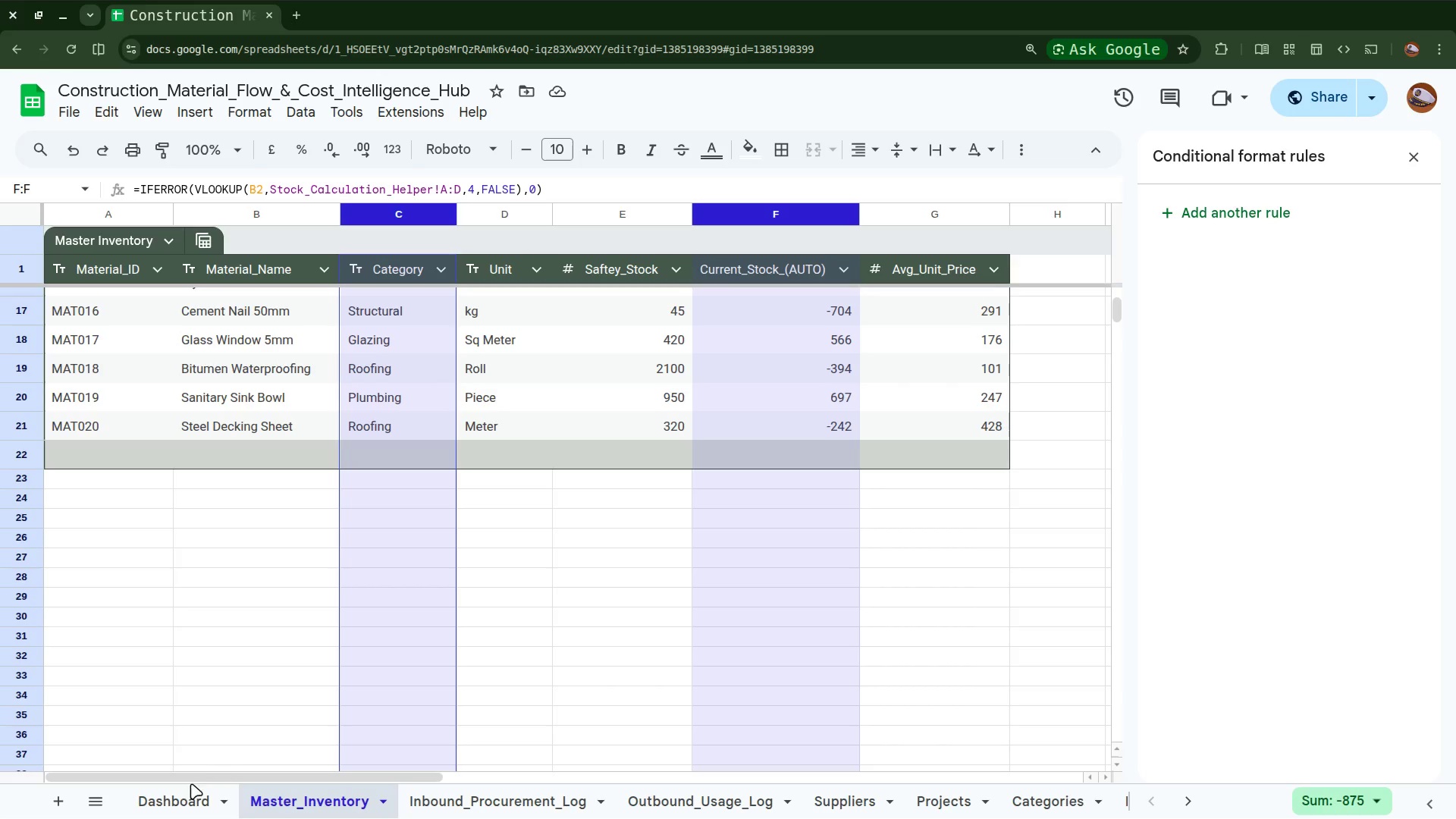 
left_click([167, 808])
 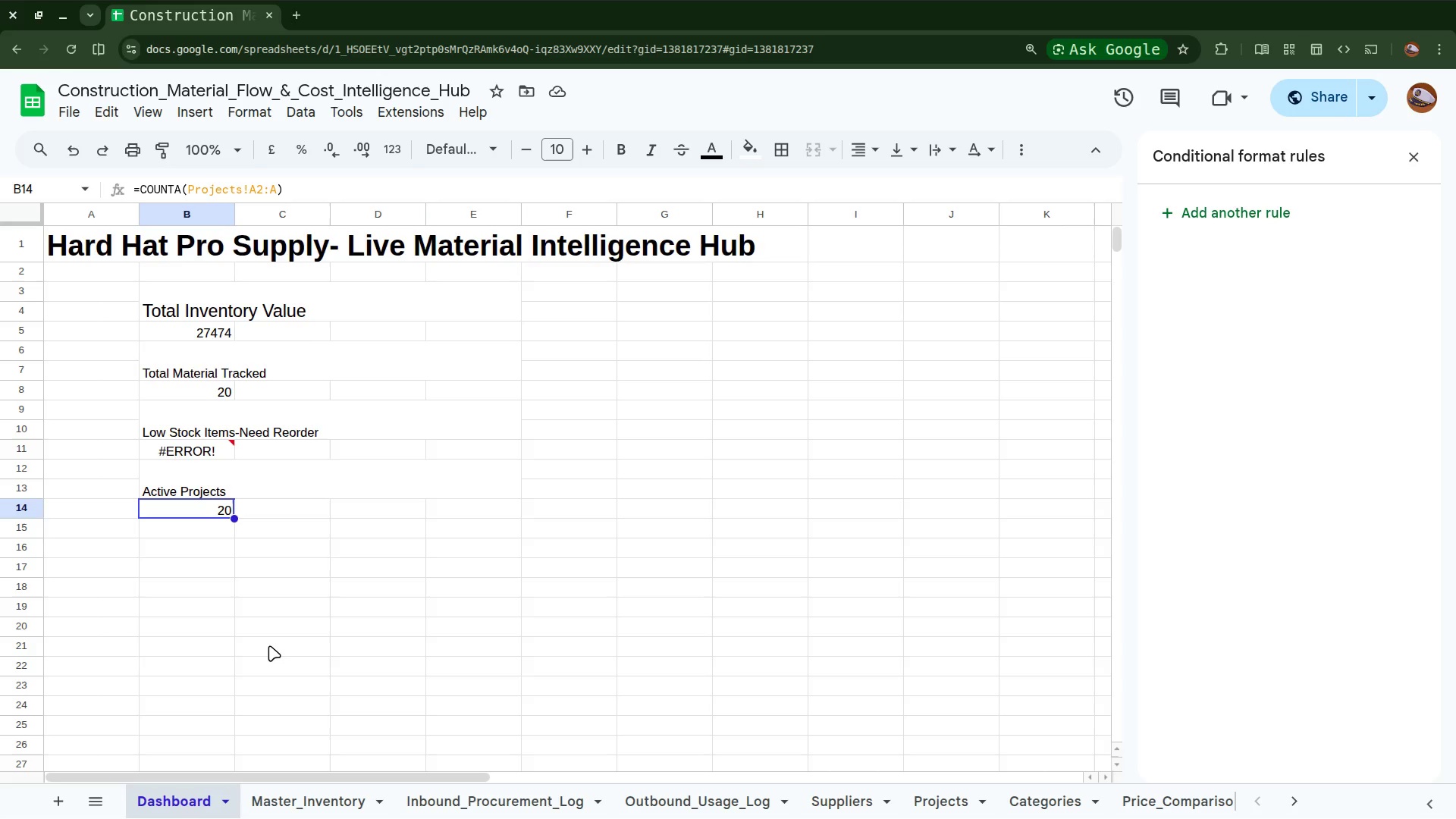 
wait(16.68)
 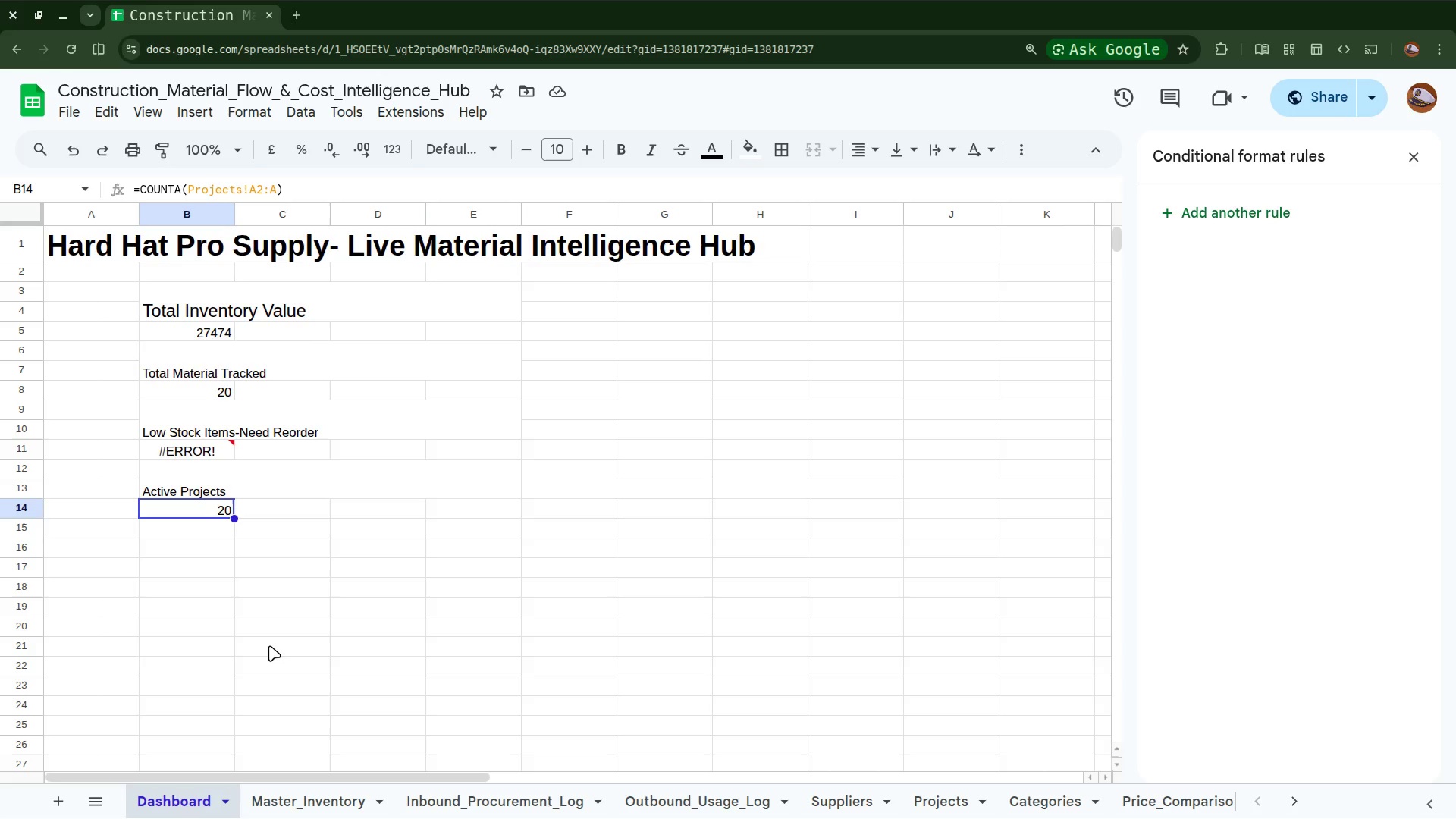 
left_click([206, 120])
 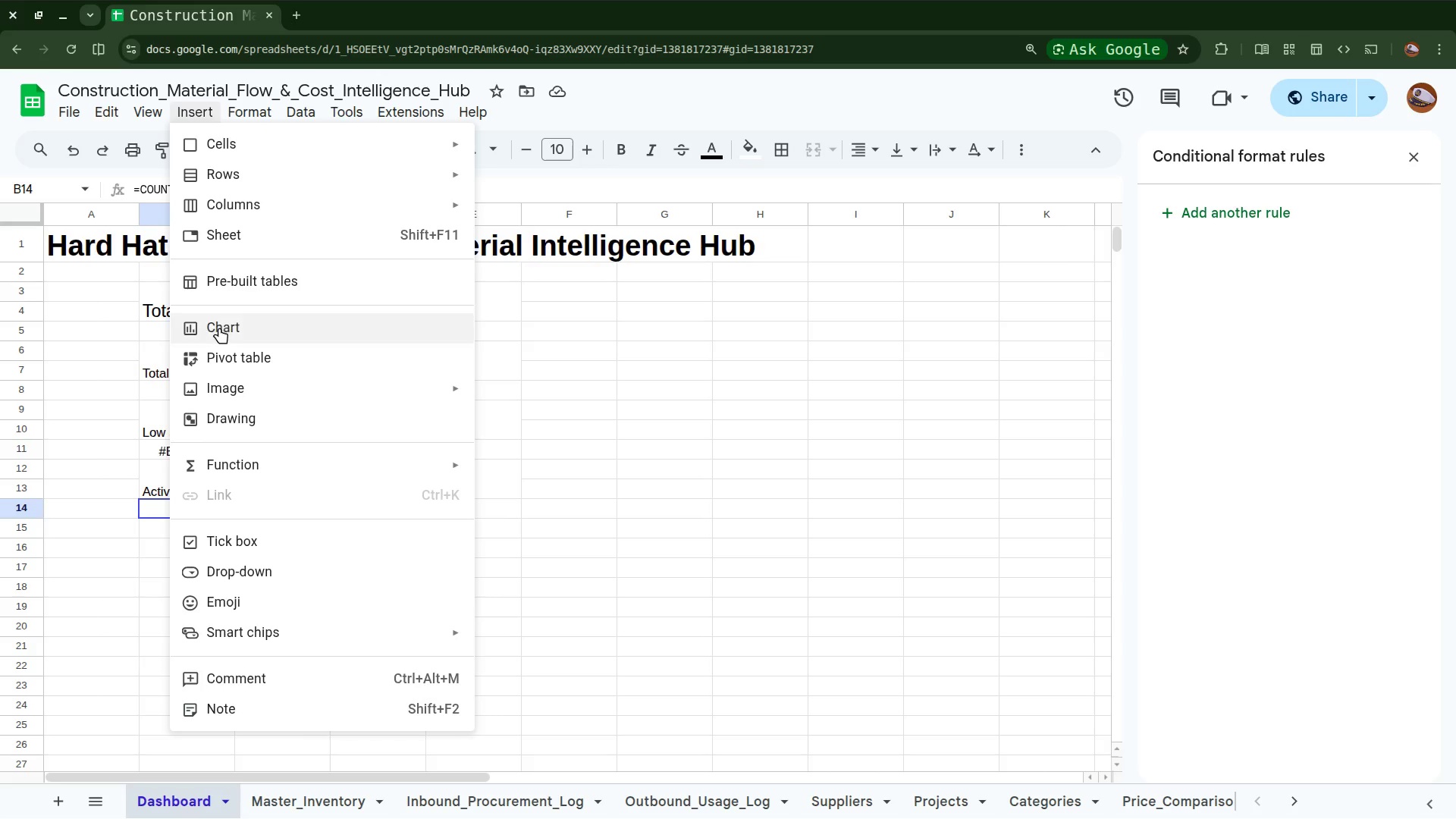 
left_click([219, 324])
 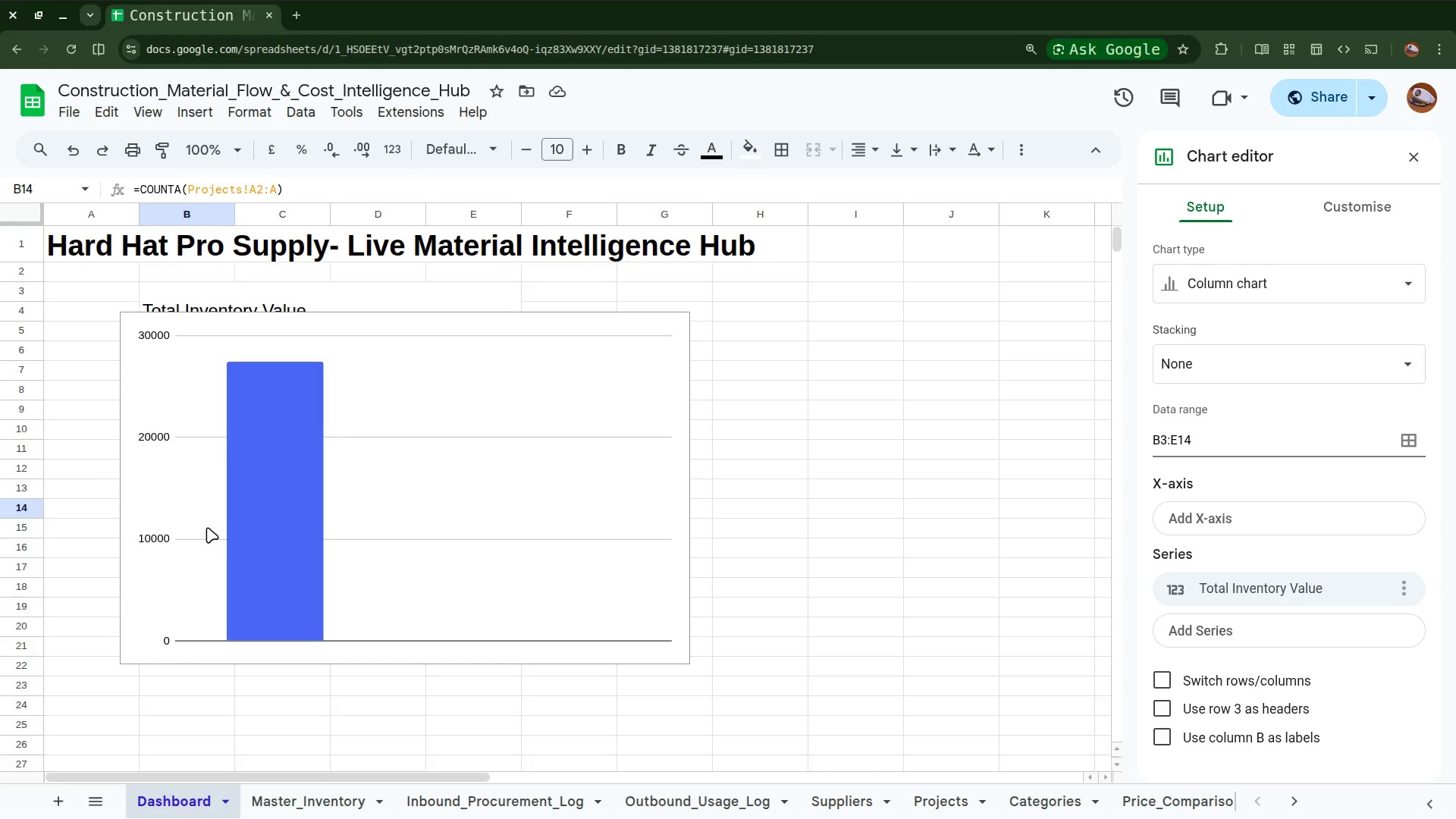 
wait(14.78)
 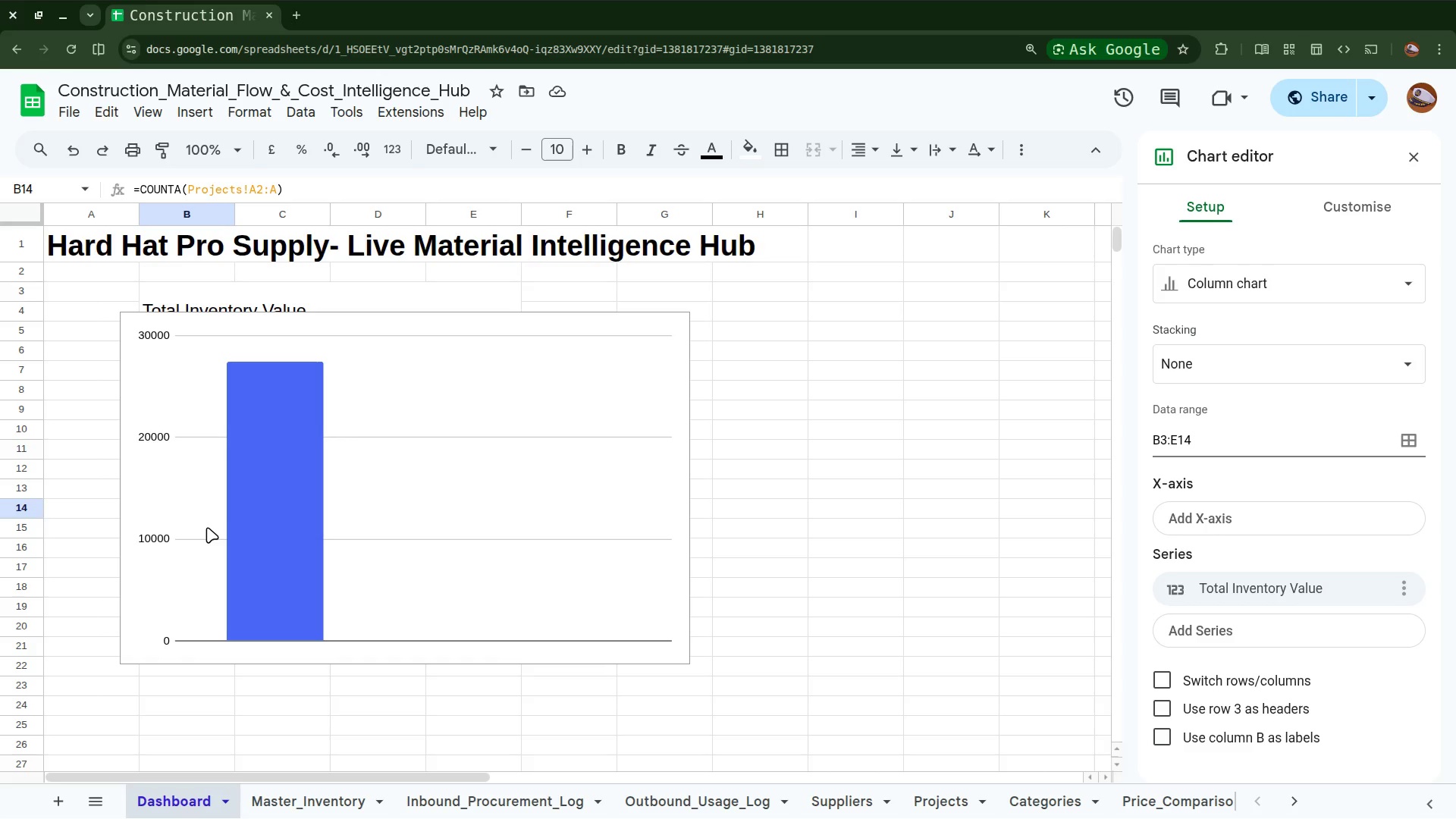 
left_click([68, 151])
 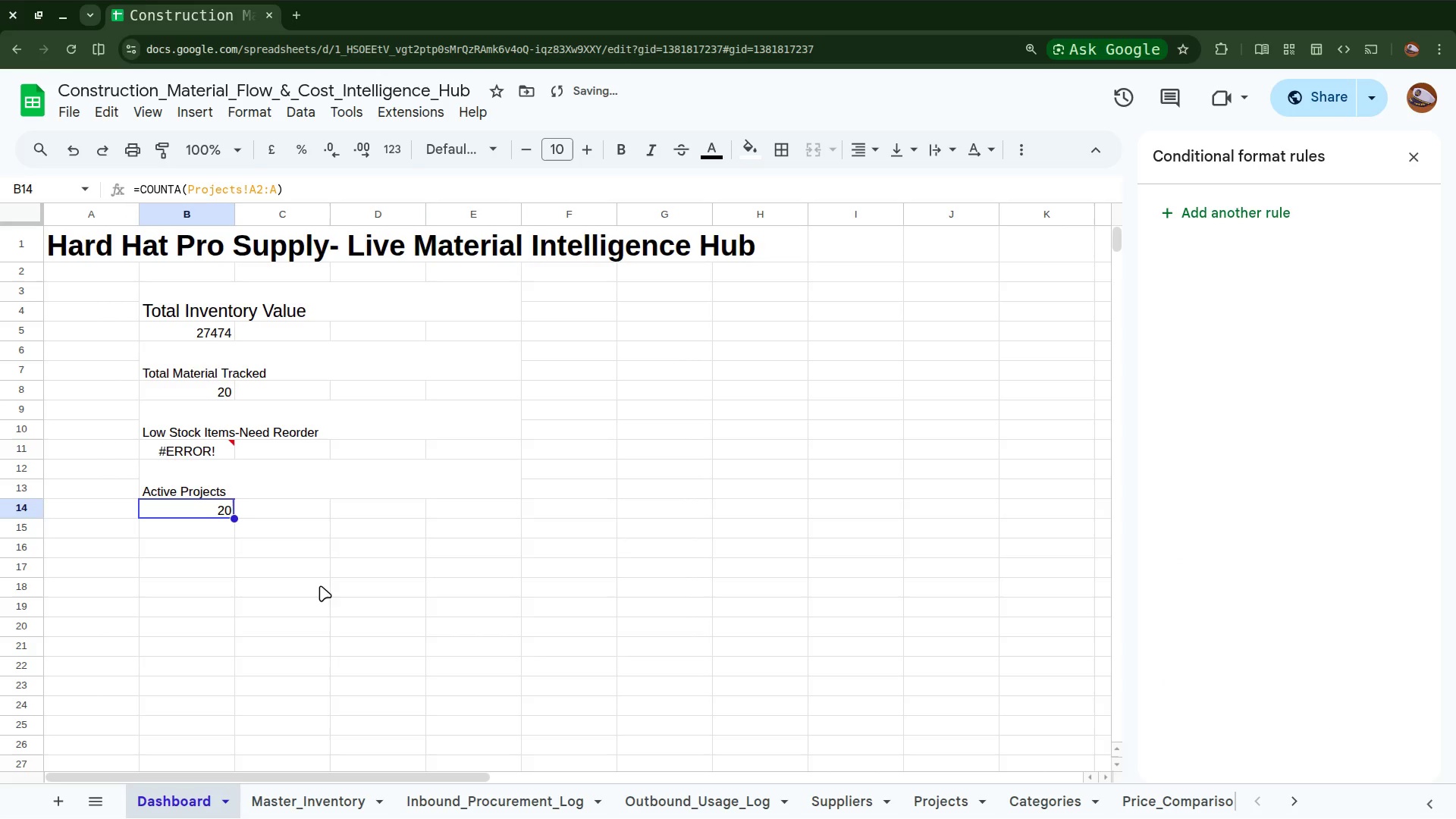 
left_click([300, 557])
 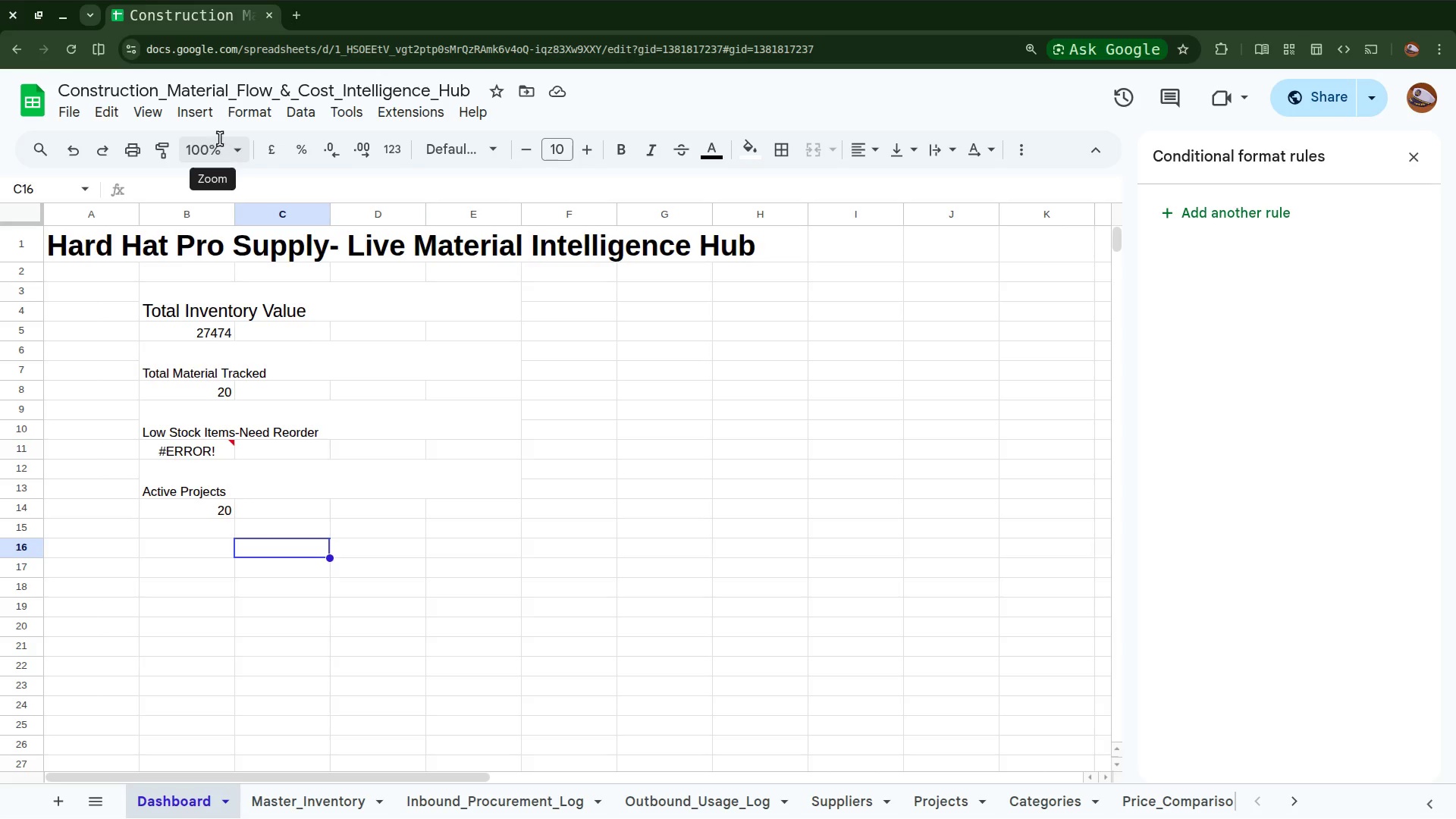 
left_click([200, 105])
 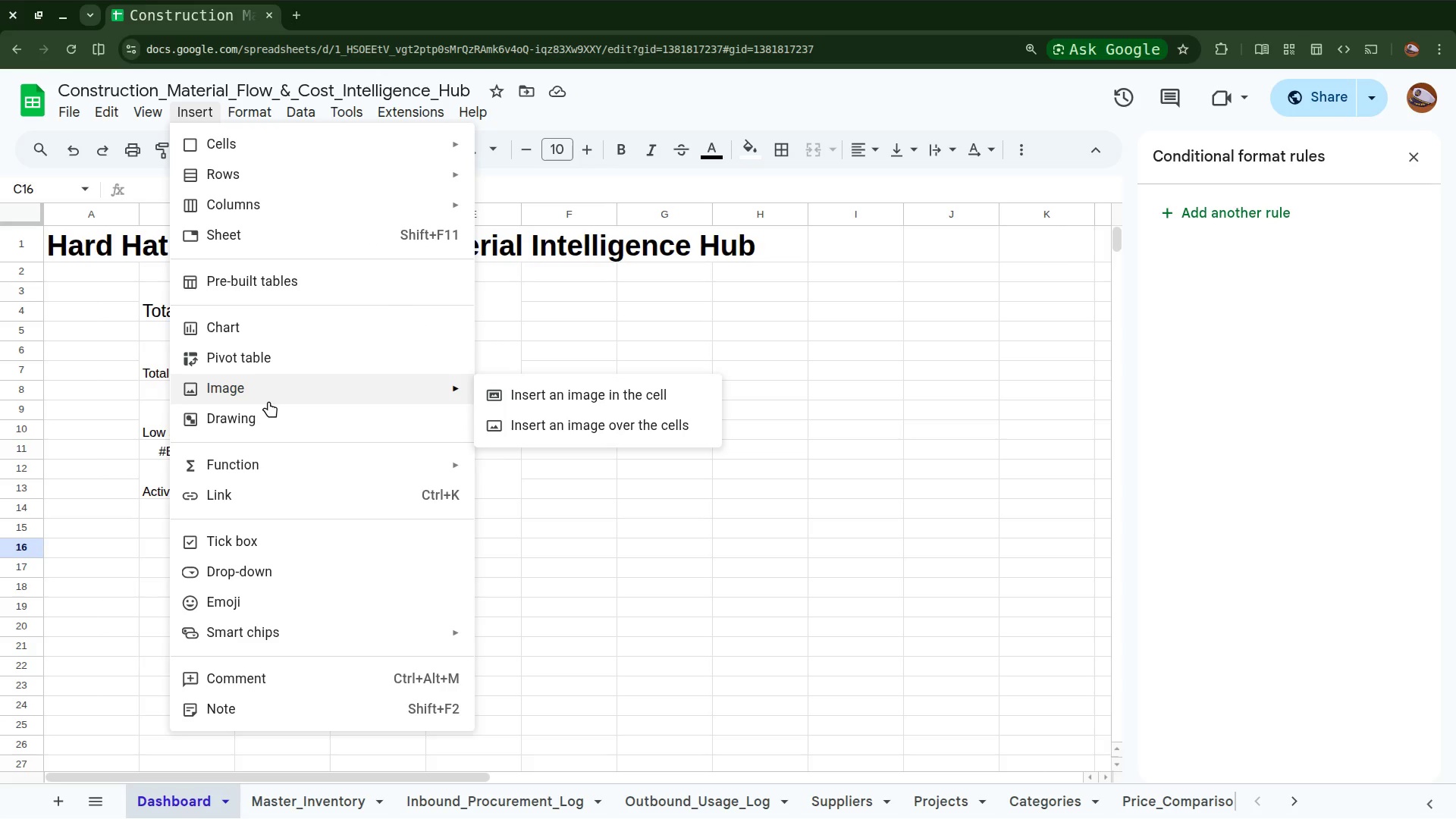 
left_click([259, 329])
 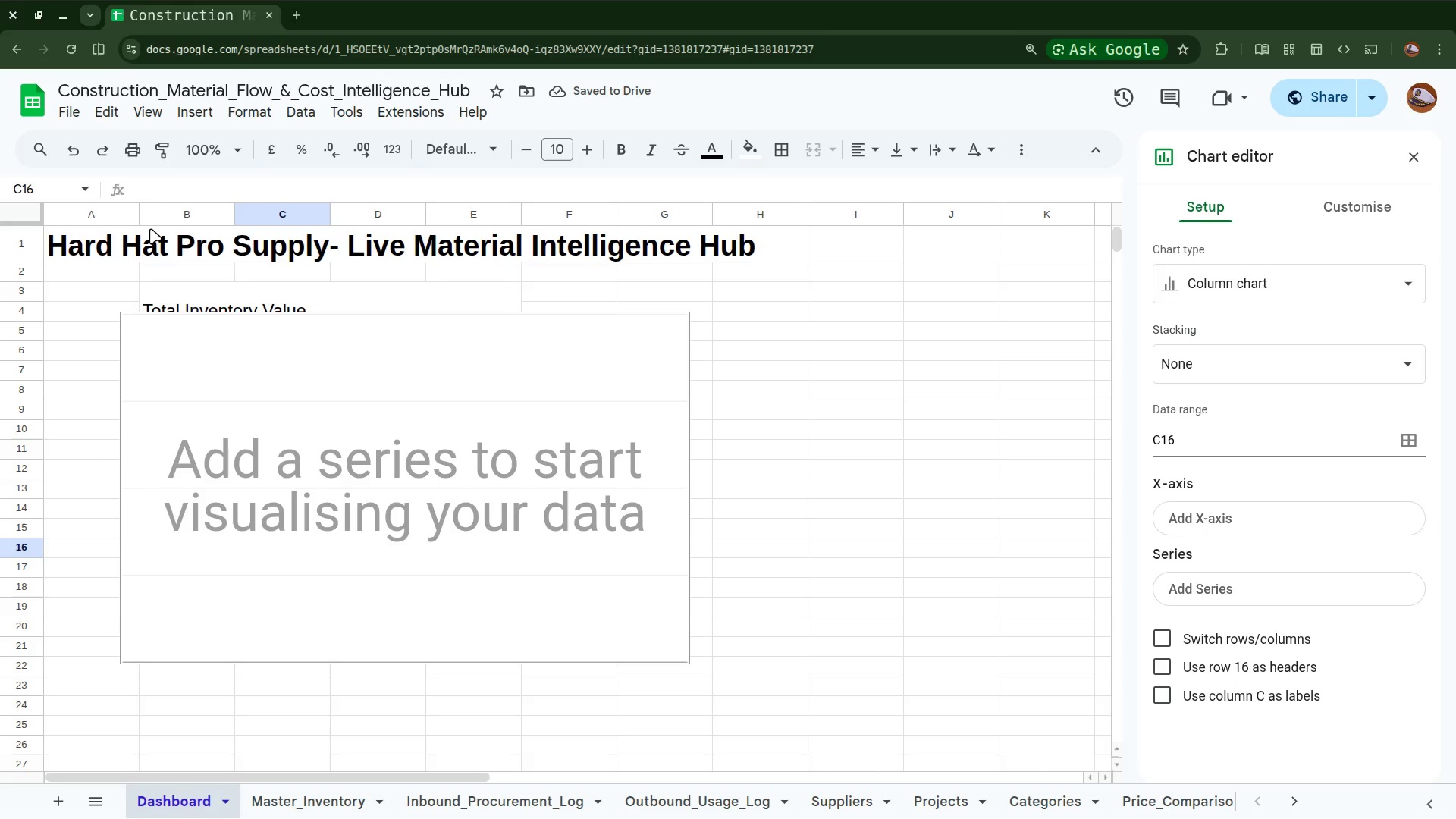 
wait(6.08)
 